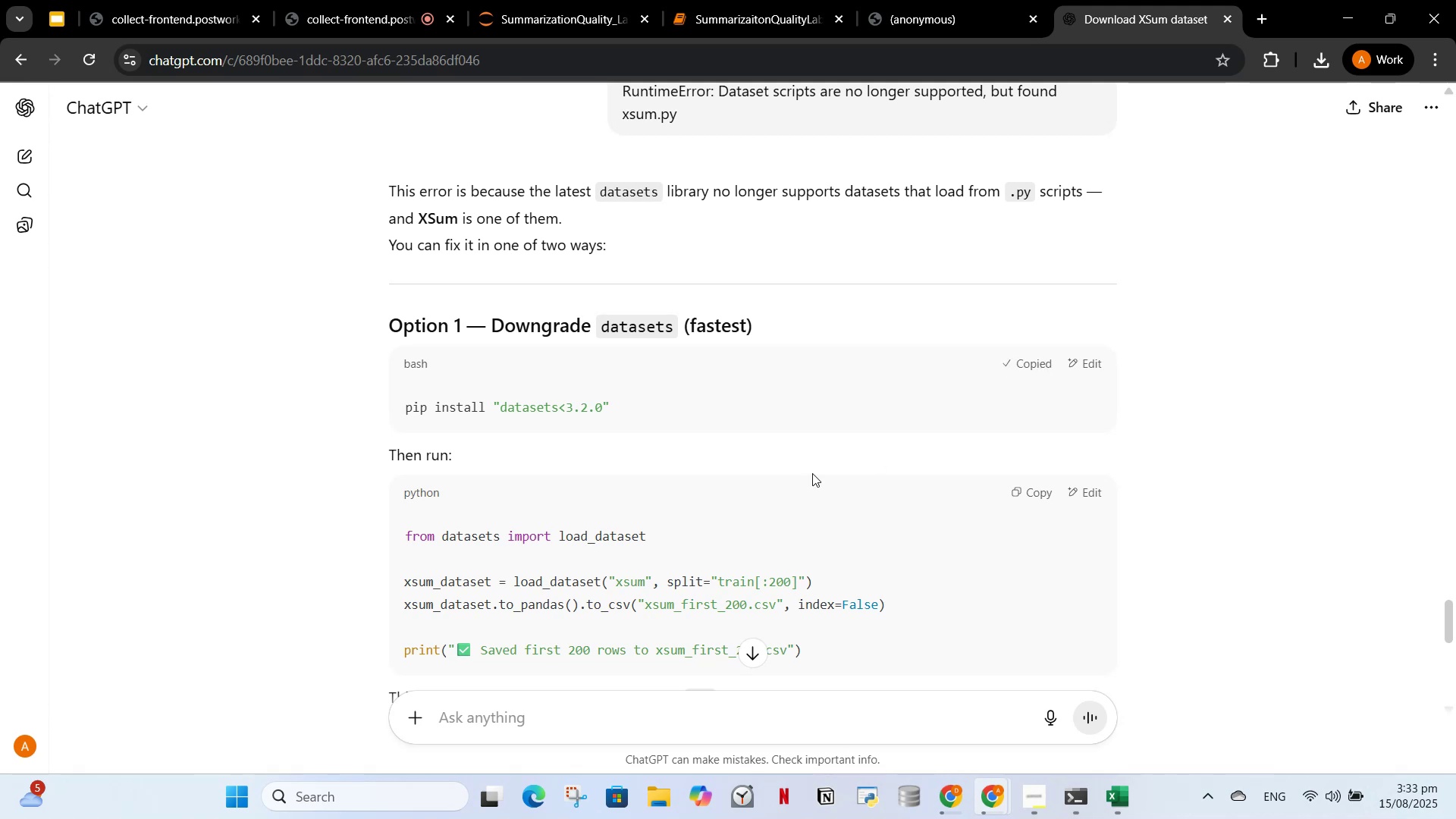 
scroll: coordinate [855, 332], scroll_direction: down, amount: 5.0
 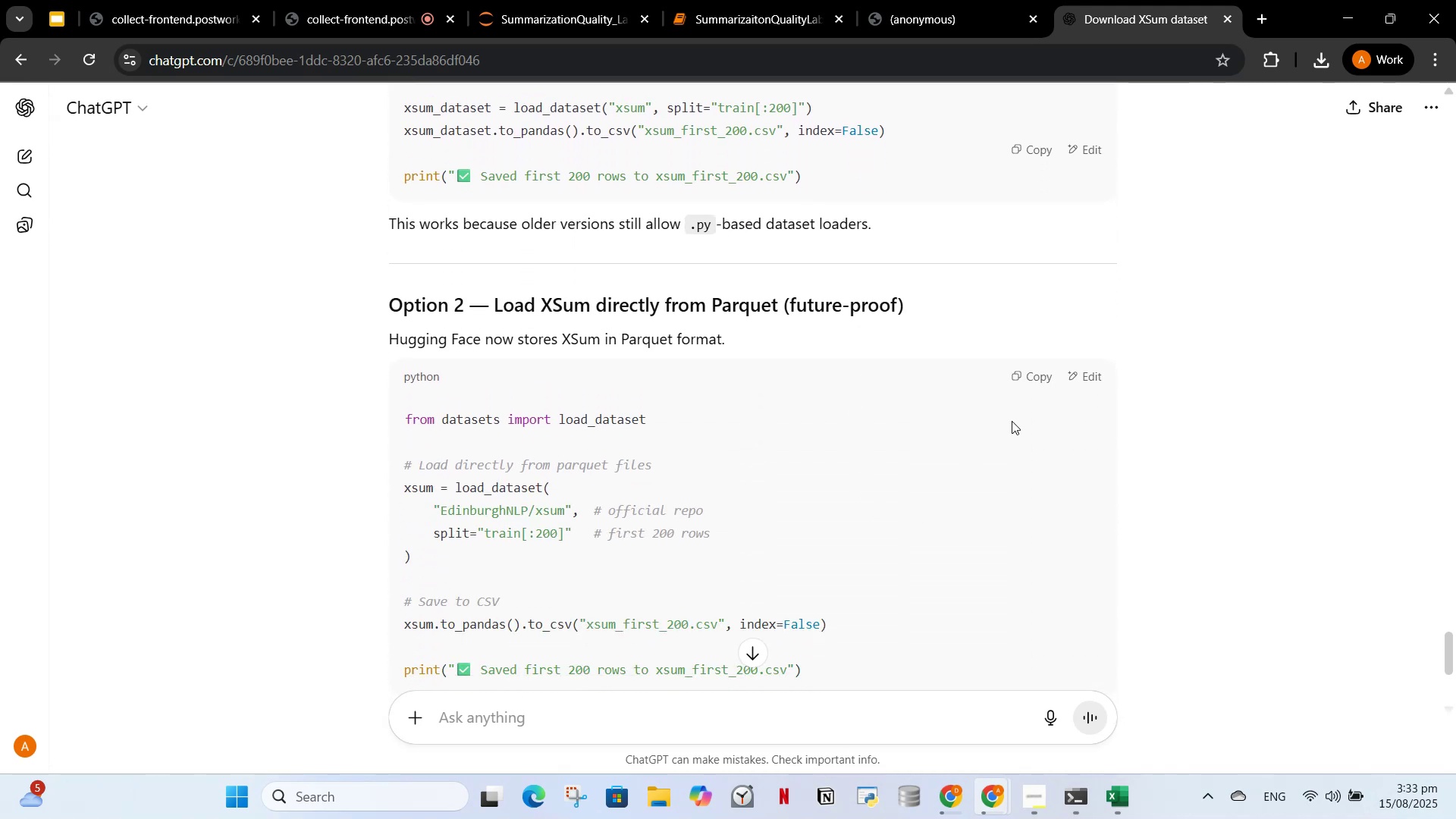 
left_click([1028, 376])
 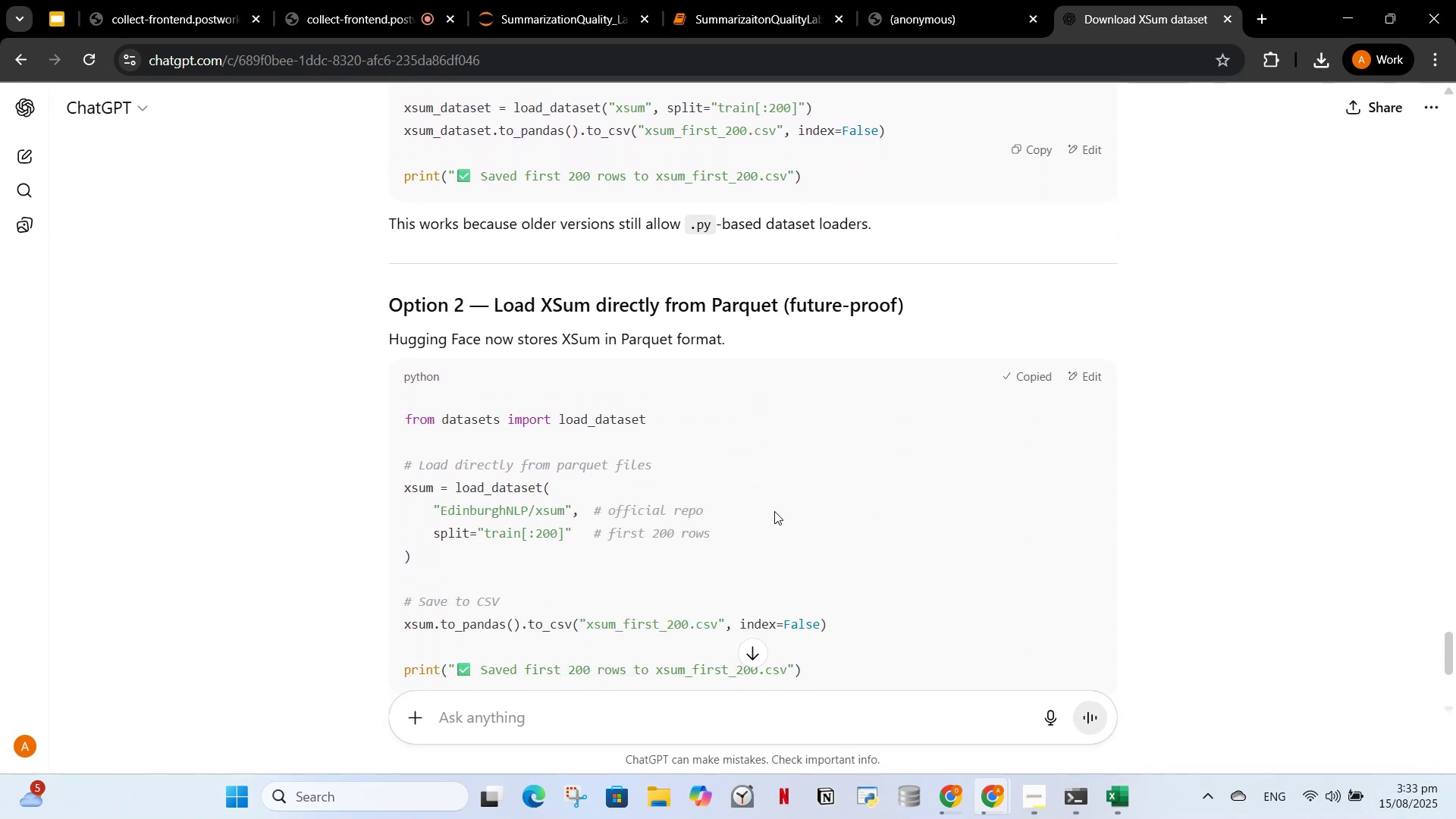 
scroll: coordinate [770, 511], scroll_direction: down, amount: 2.0
 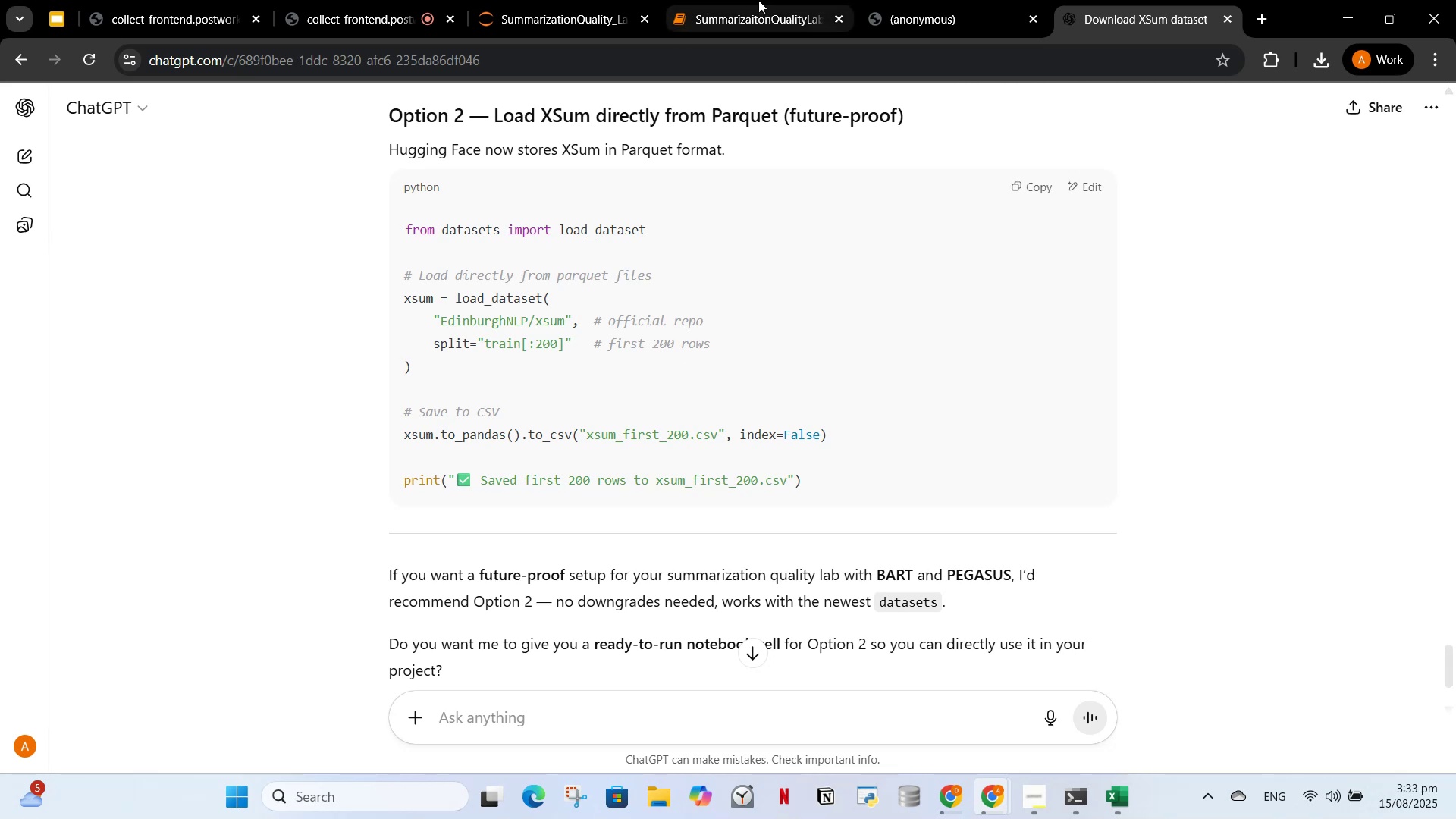 
left_click_drag(start_coordinate=[758, 2], to_coordinate=[756, 5])
 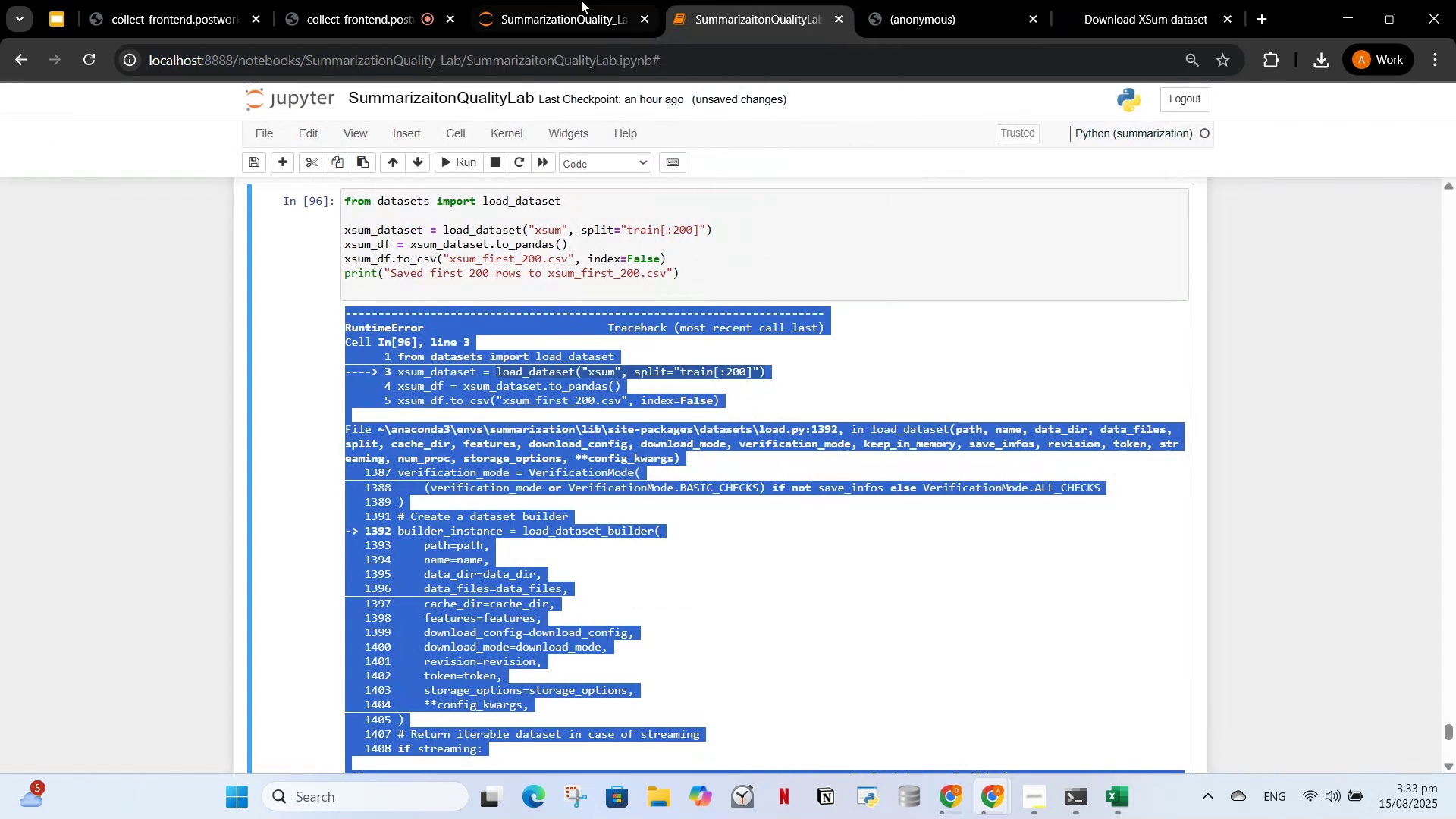 
left_click([534, 0])
 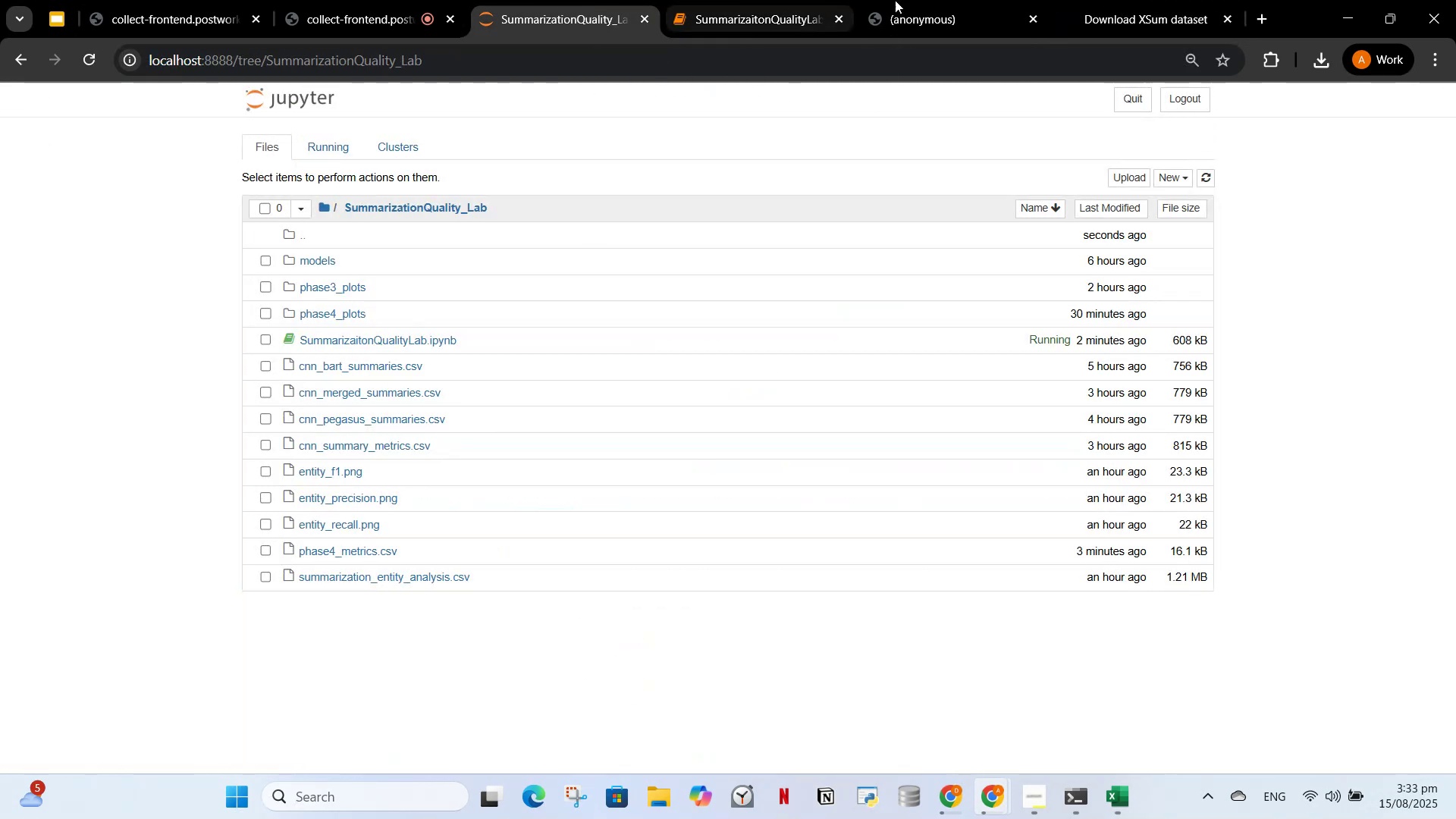 
left_click([937, 0])
 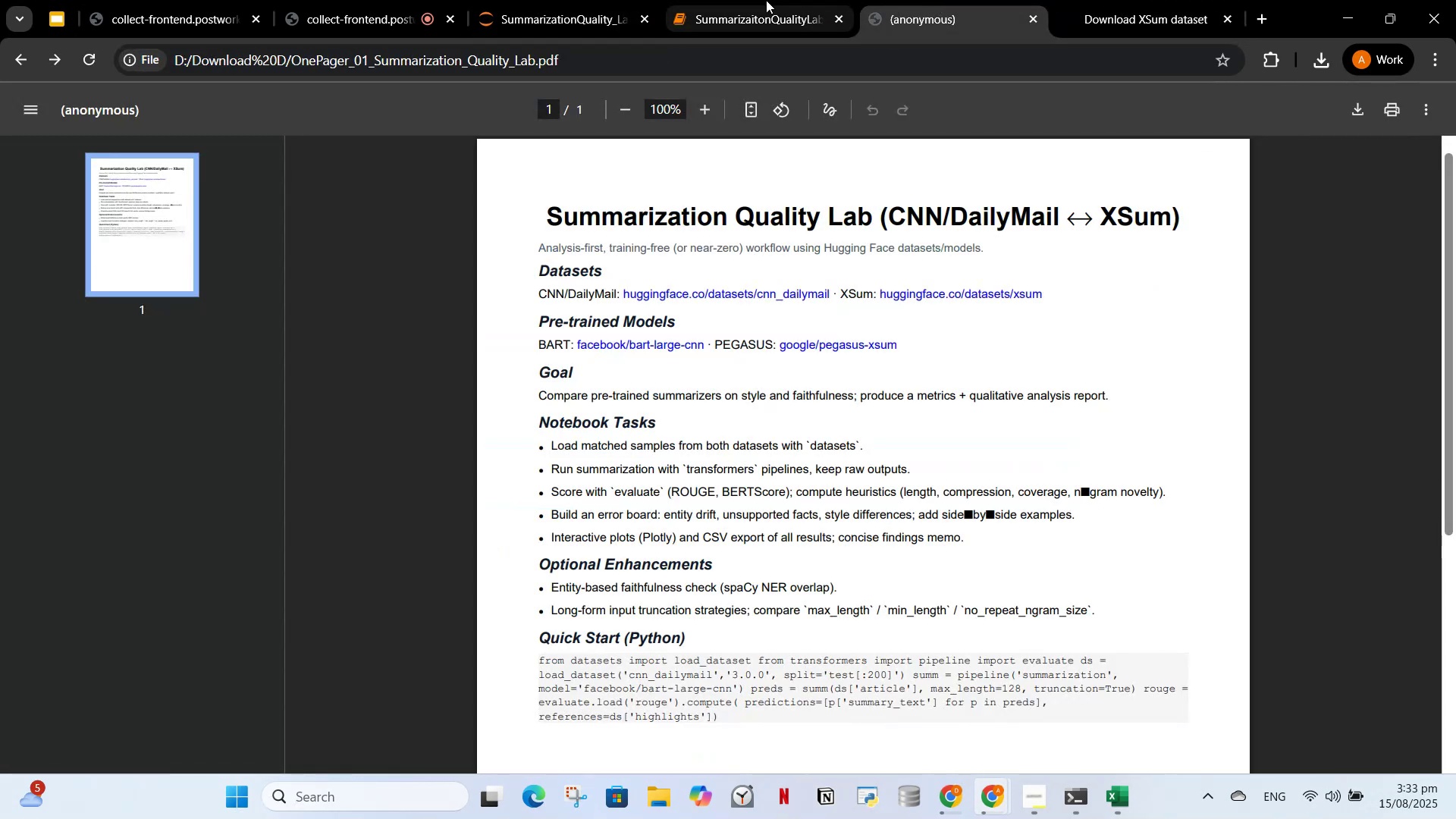 
left_click([766, 0])
 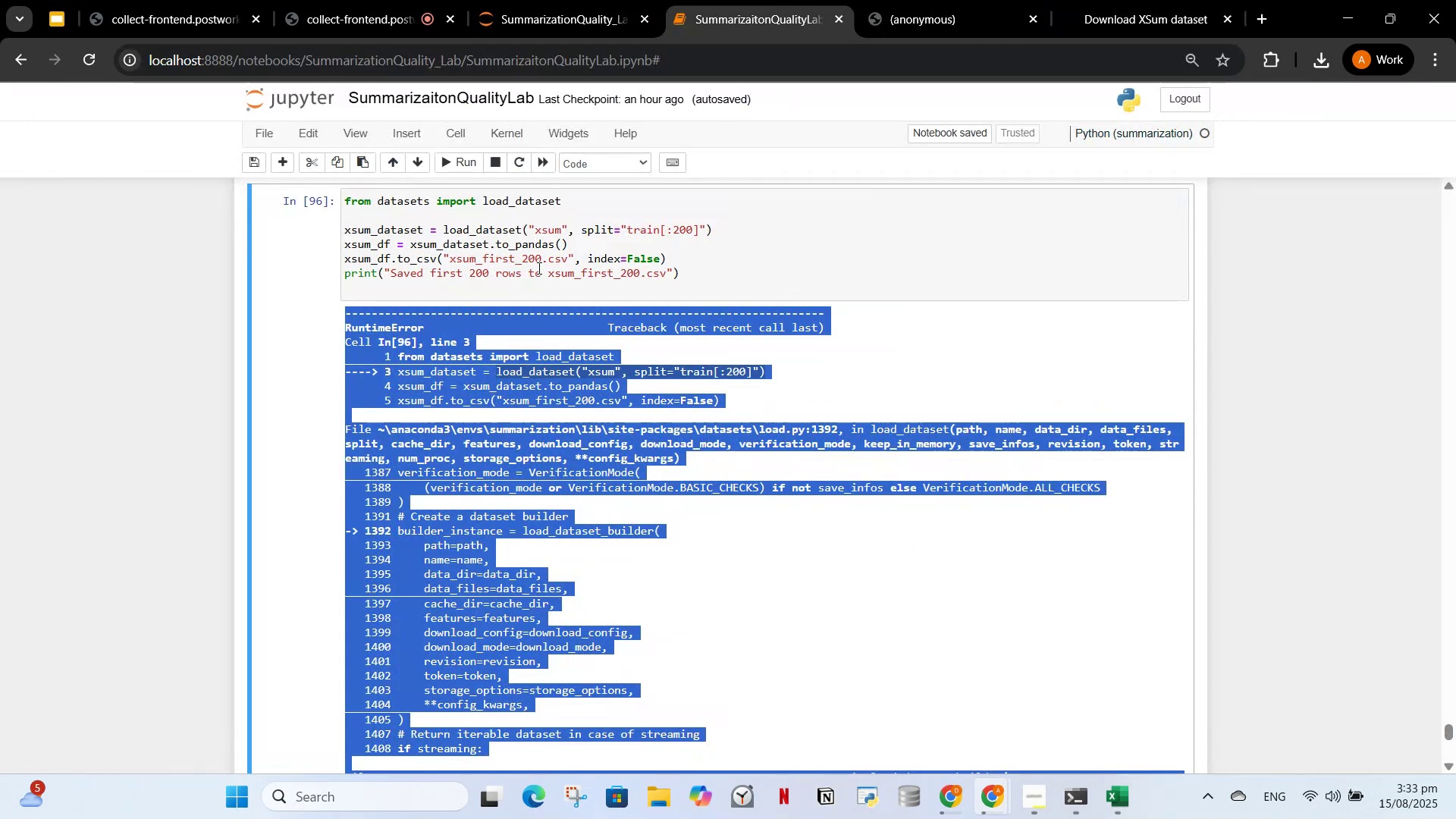 
left_click([538, 260])
 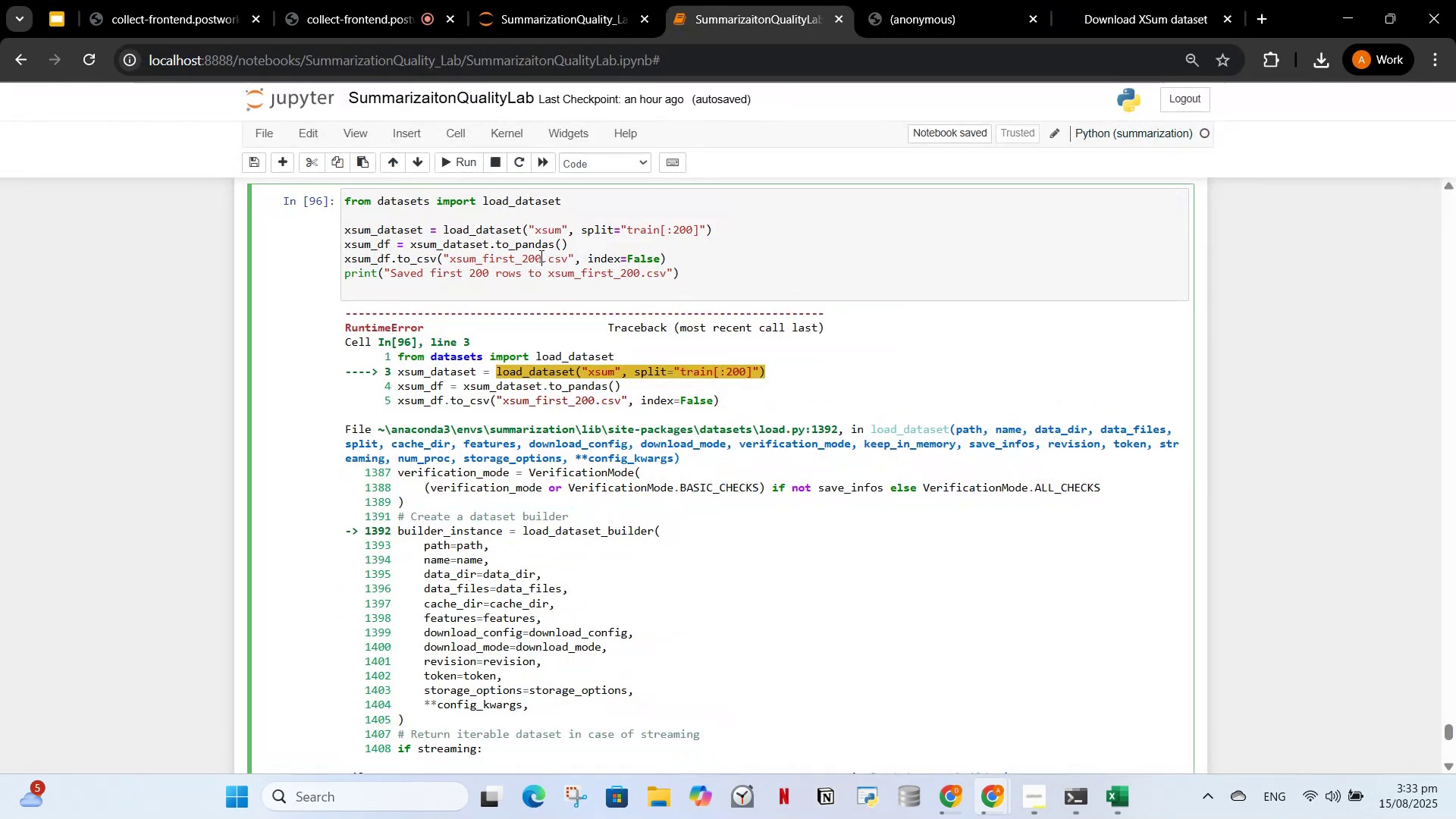 
key(Control+A)
 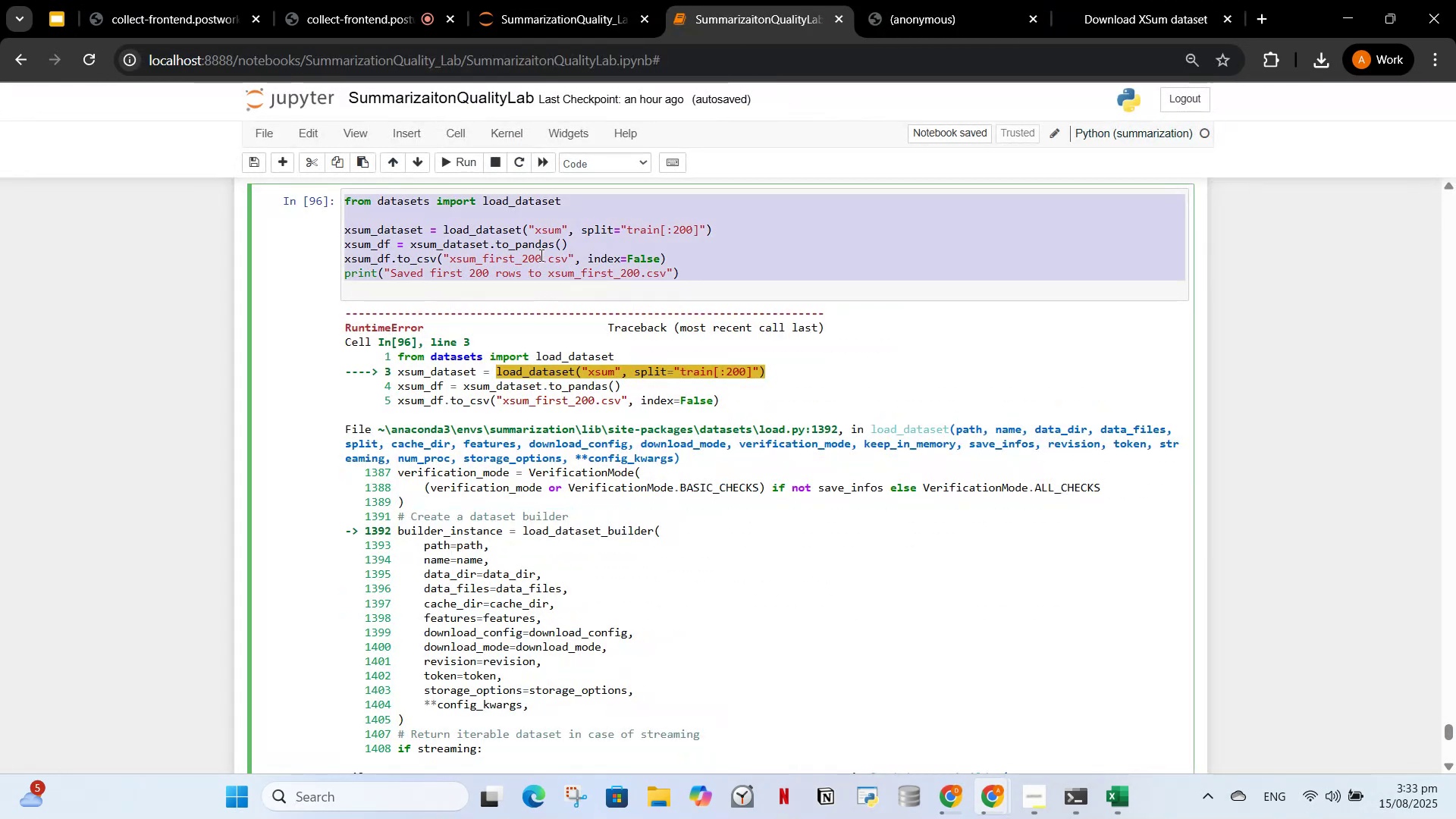 
key(Control+V)
 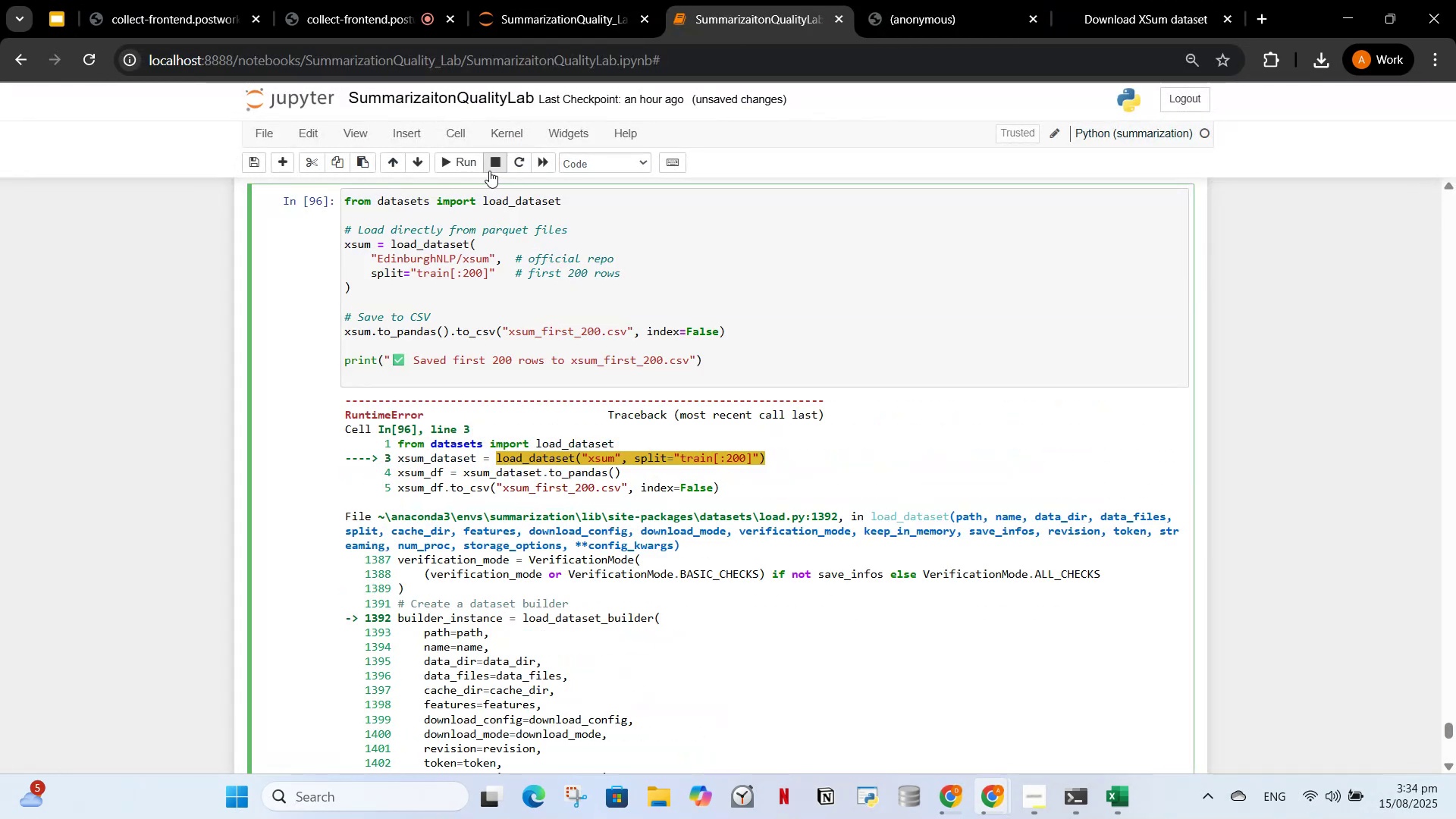 
left_click([463, 166])
 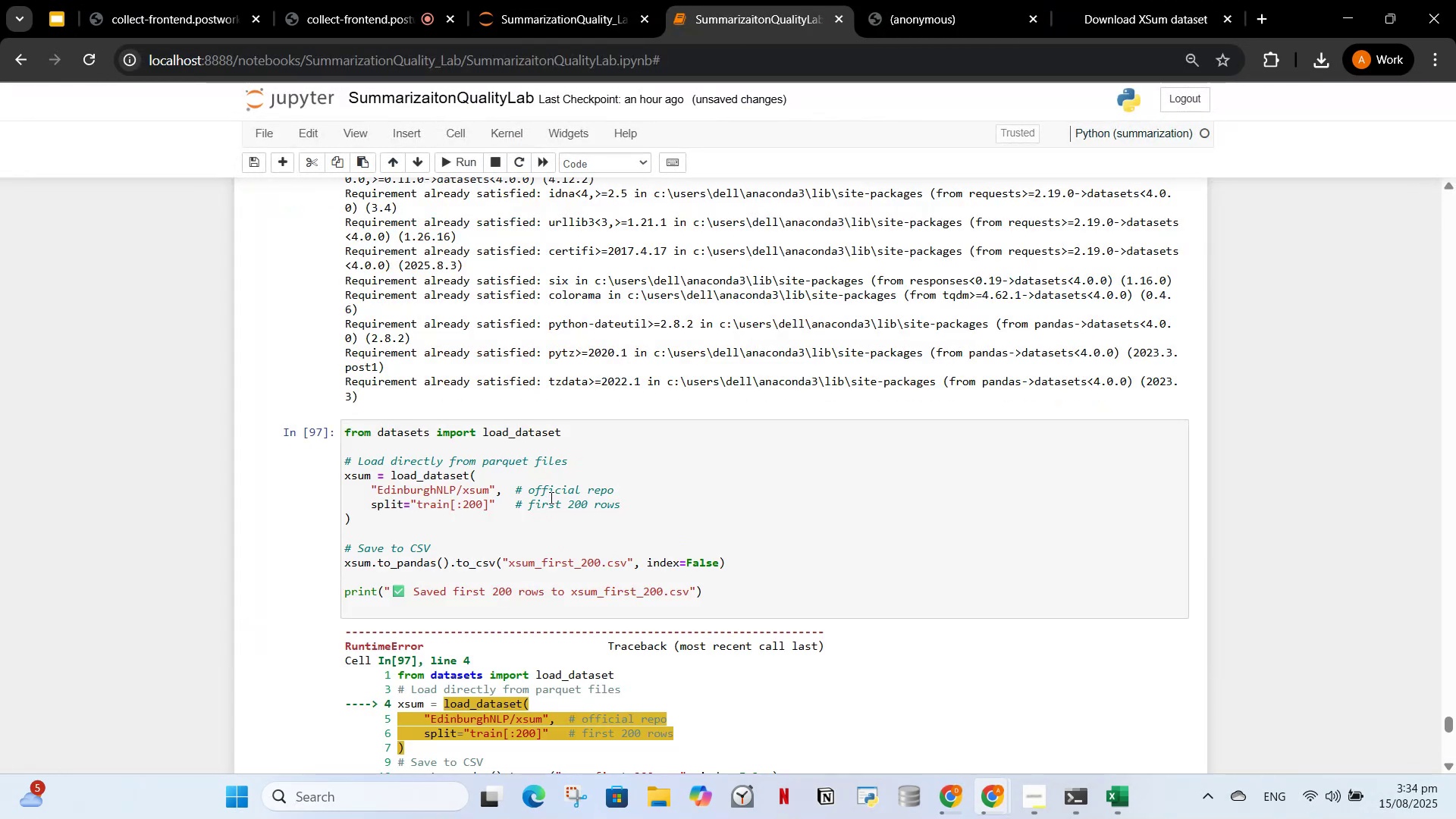 
scroll: coordinate [553, 511], scroll_direction: down, amount: 12.0
 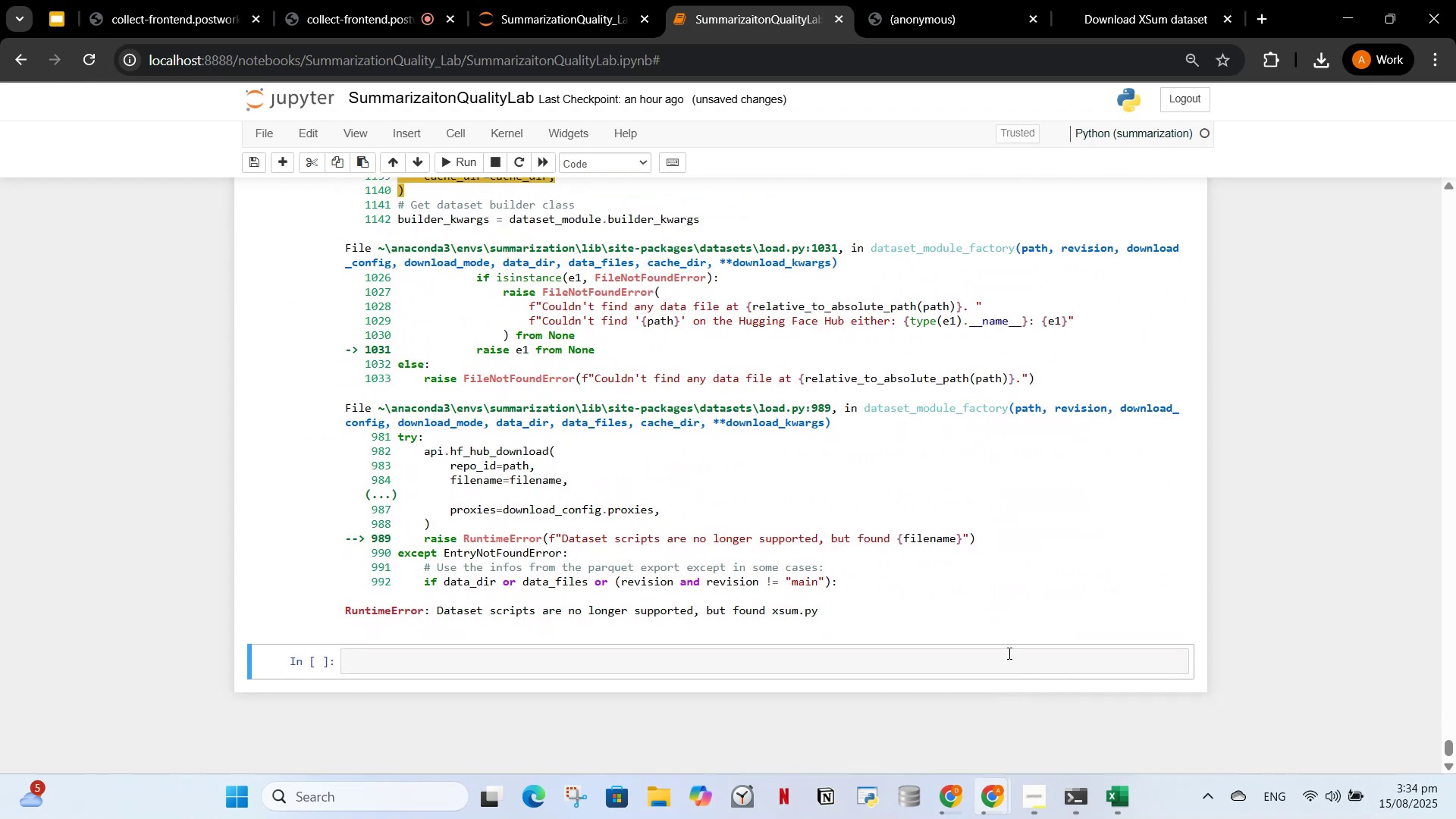 
left_click_drag(start_coordinate=[905, 615], to_coordinate=[341, 302])
 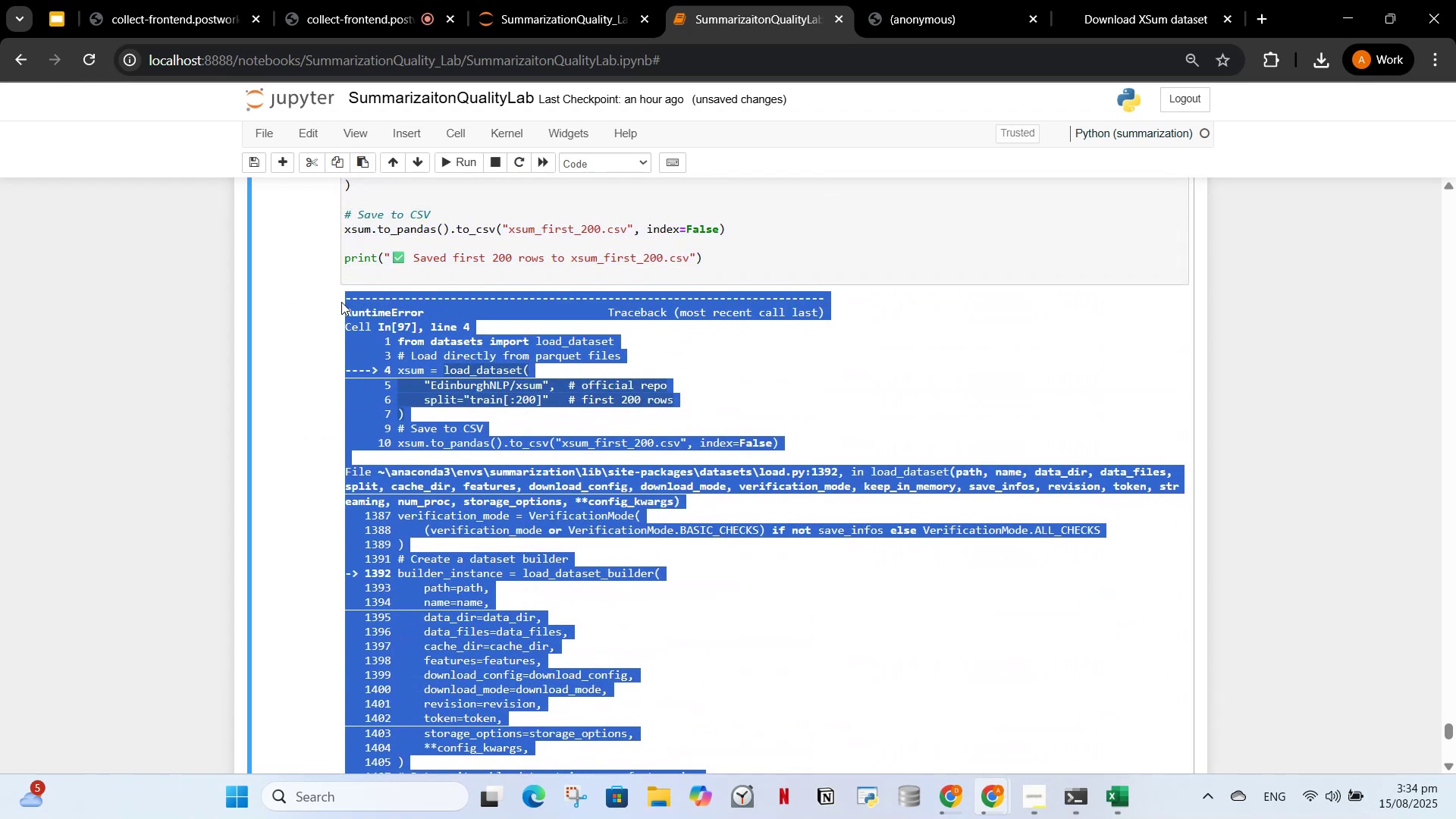 
key(Control+C)
 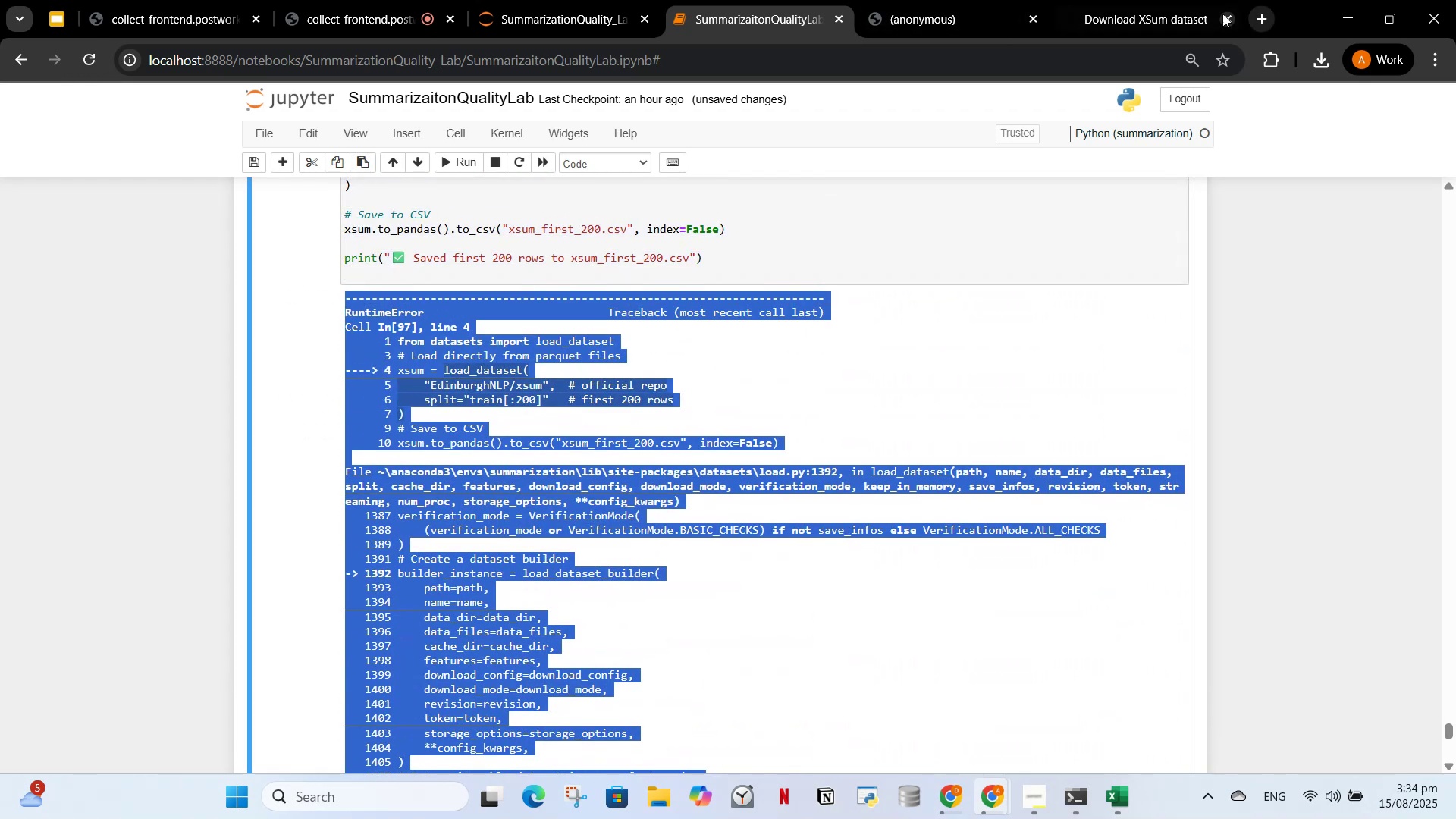 
left_click([1175, 14])
 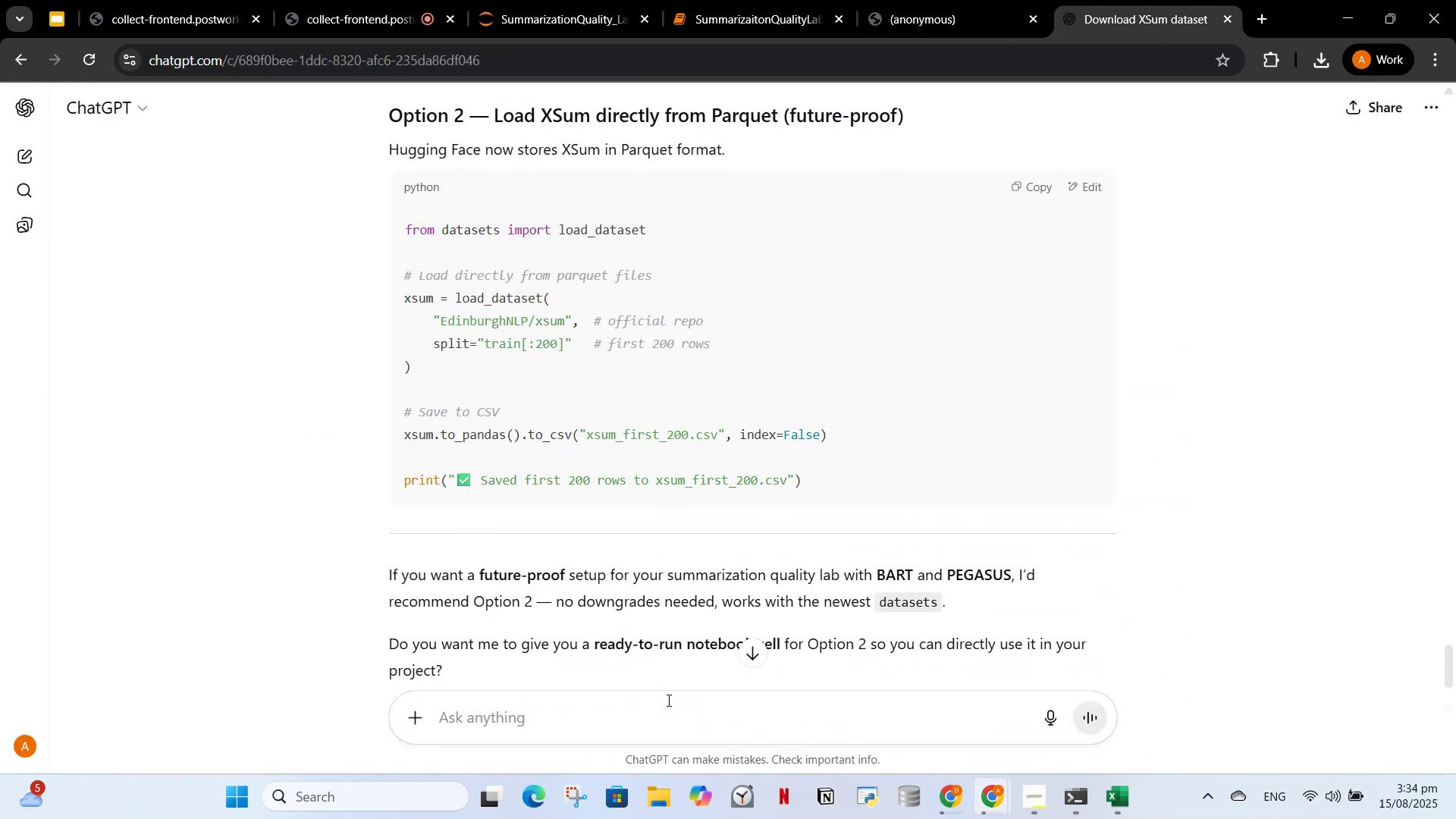 
left_click([661, 717])
 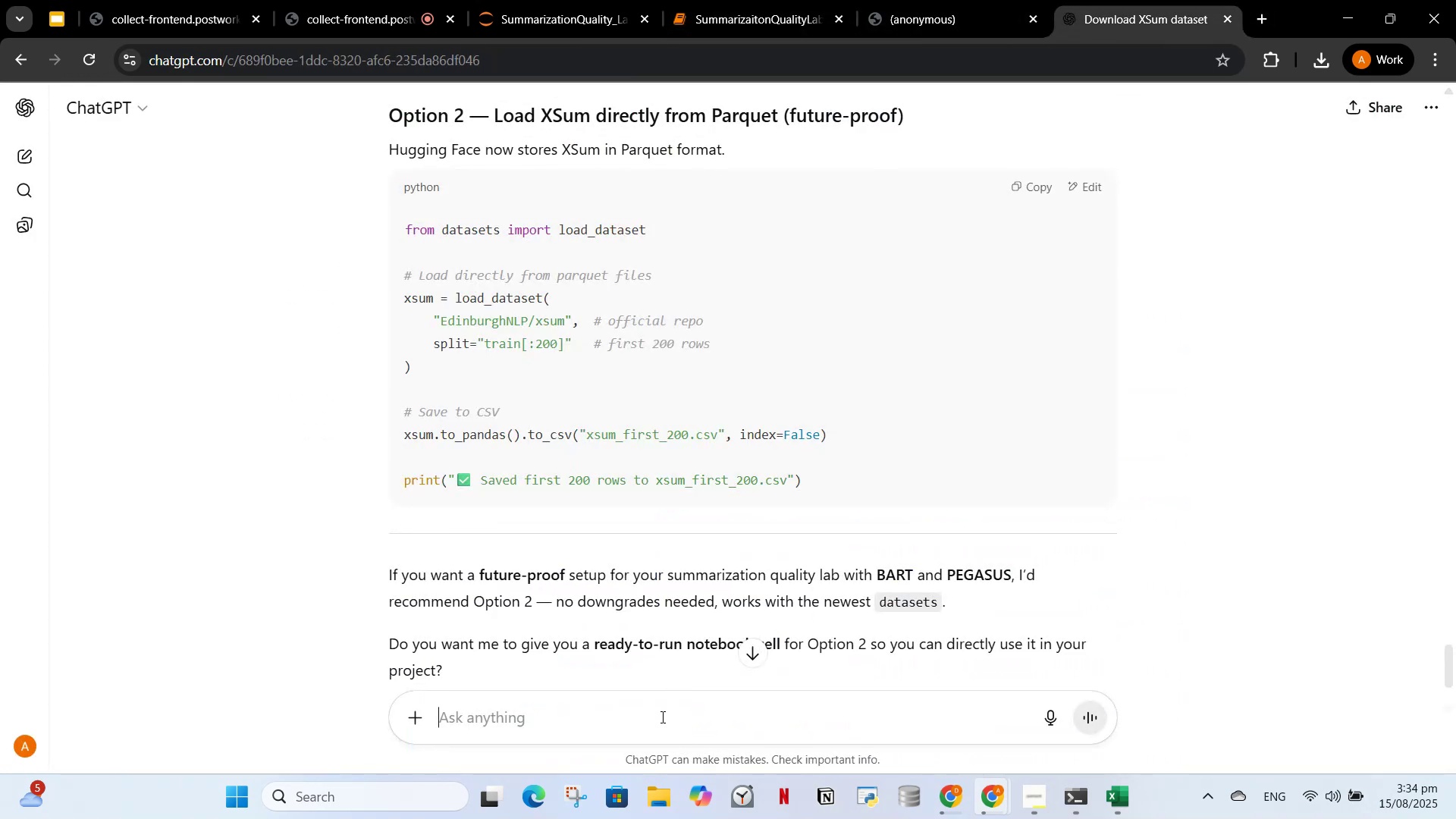 
key(Control+V)
 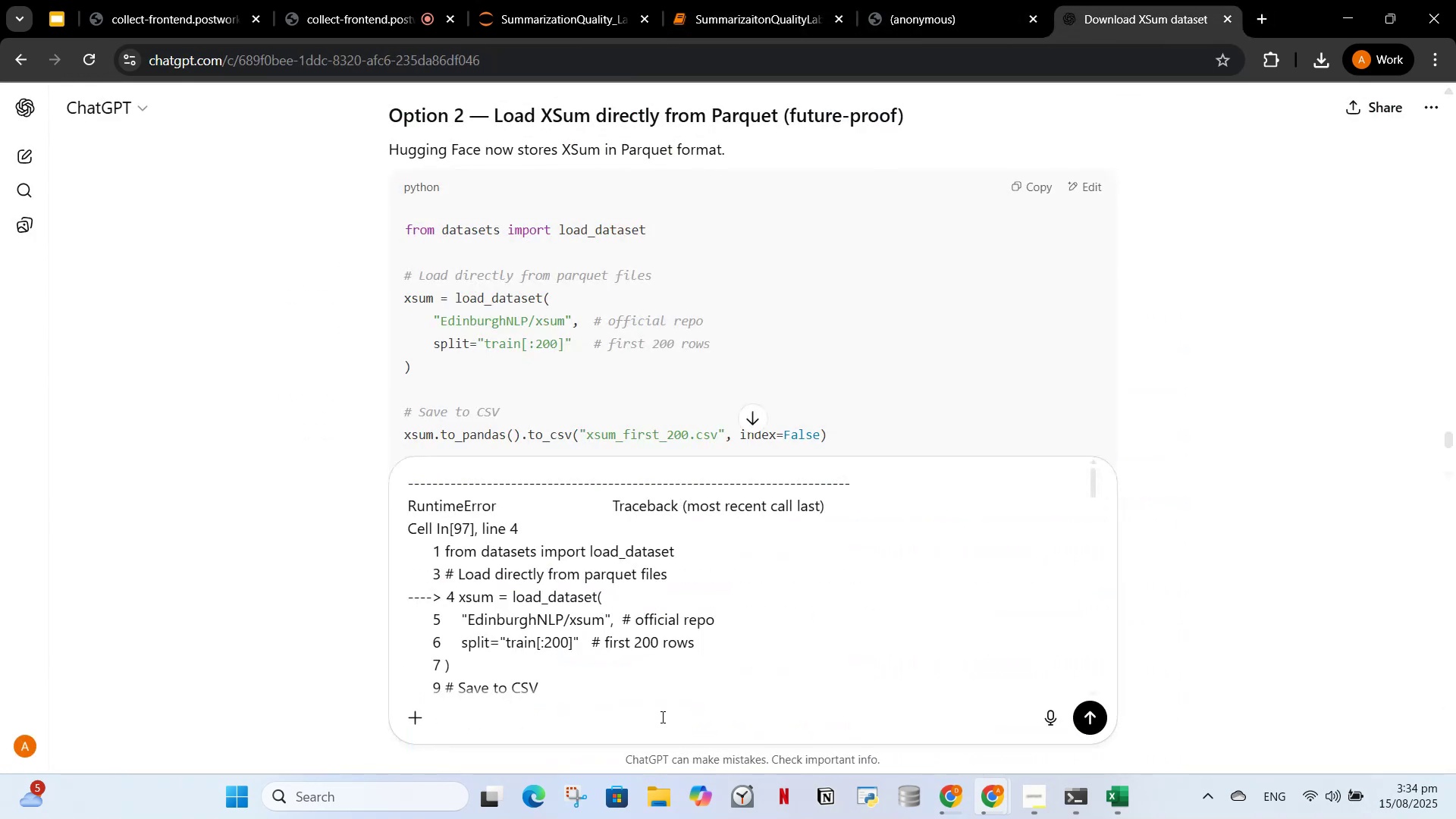 
type( option 2)
 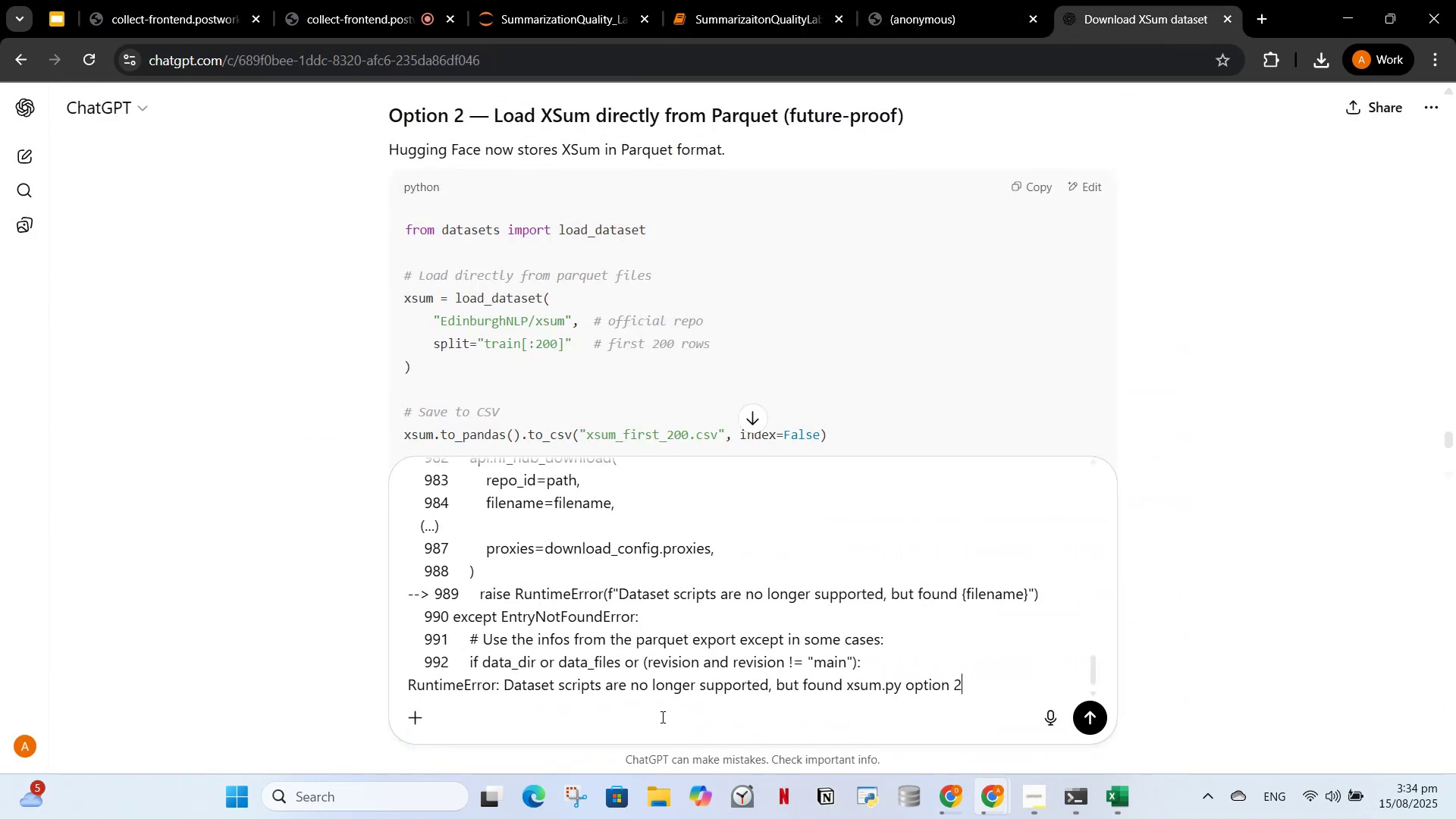 
key(Enter)
 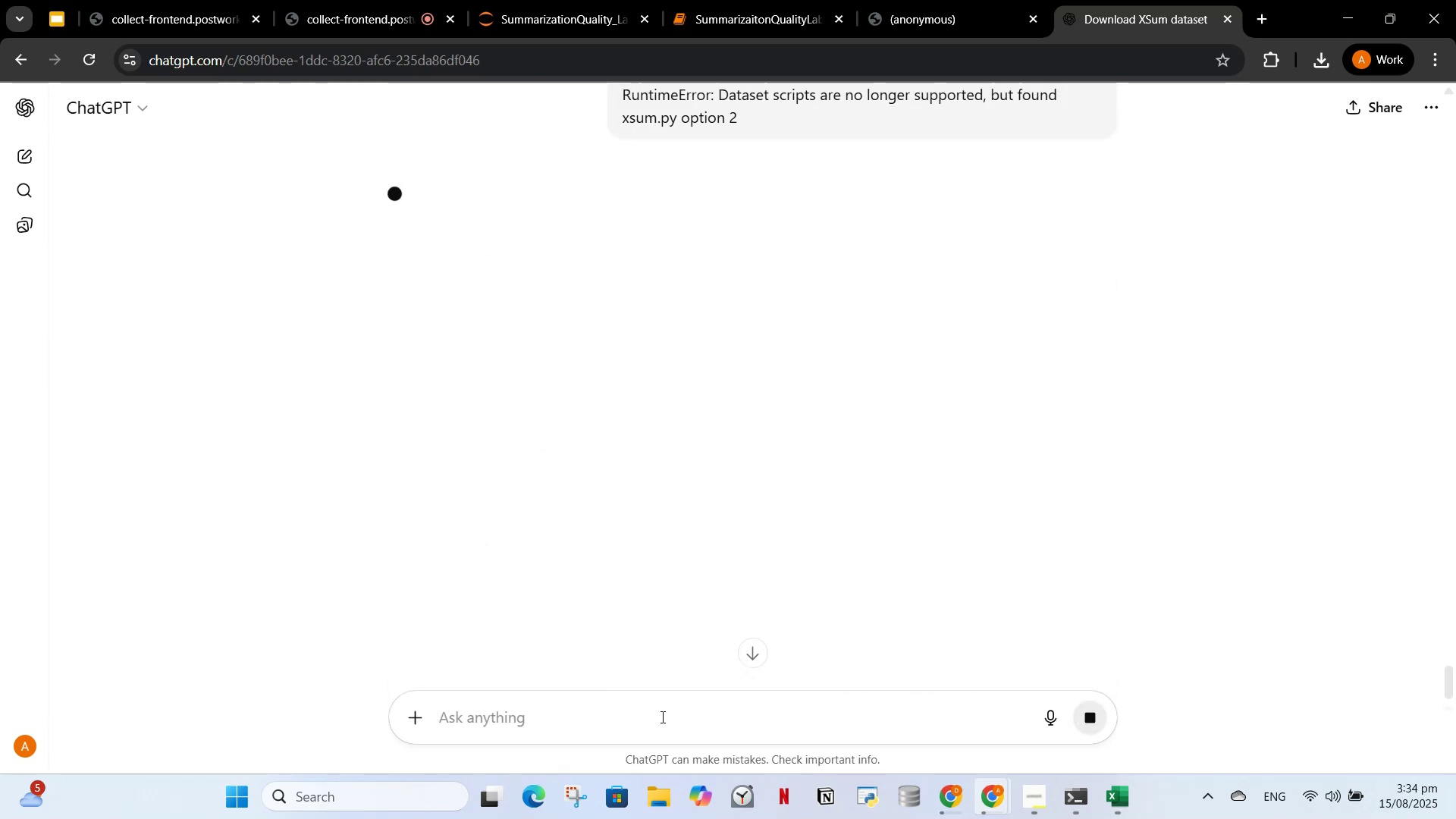 
scroll: coordinate [728, 818], scroll_direction: up, amount: 5.0
 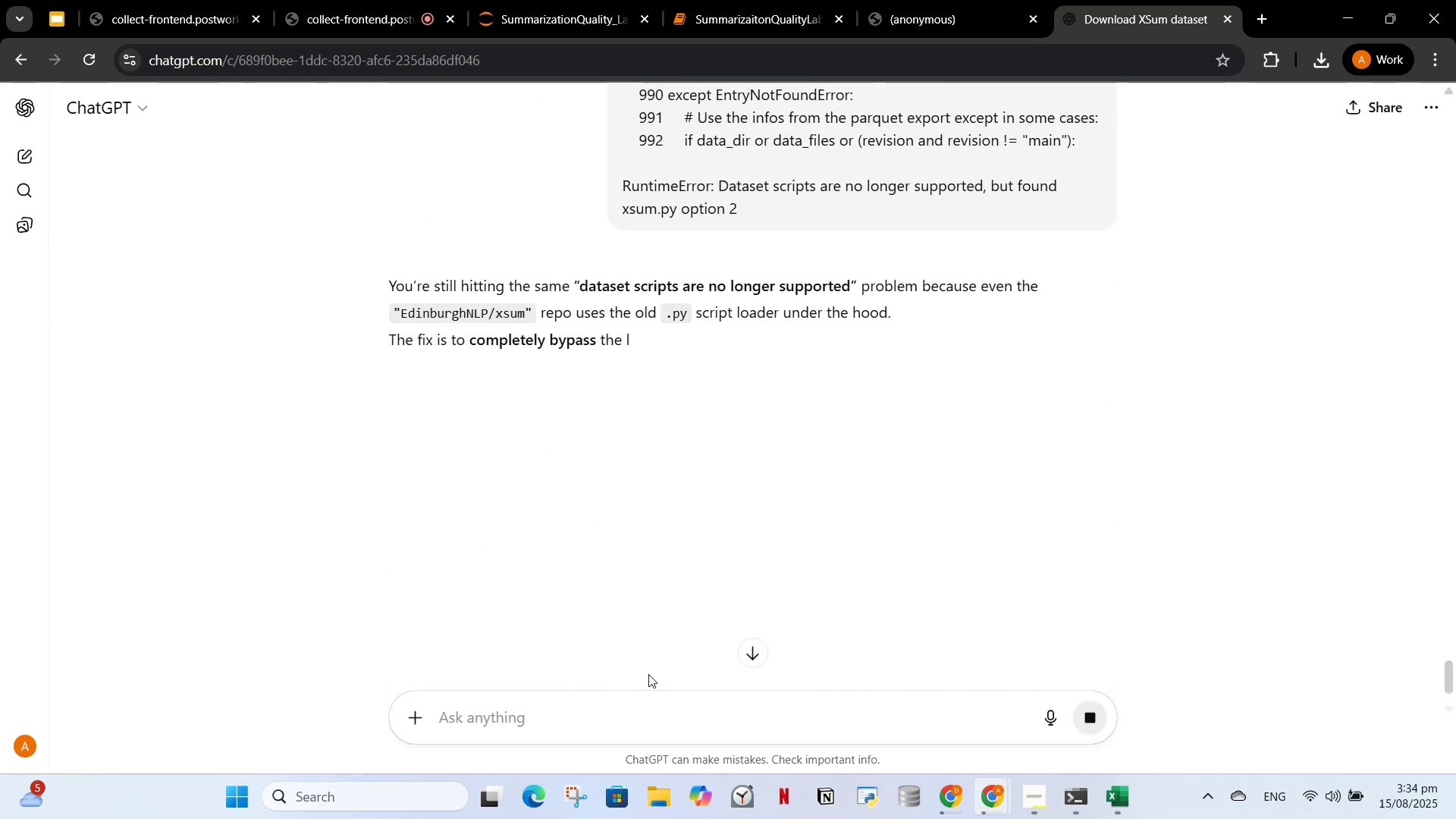 
mouse_move([682, 538])
 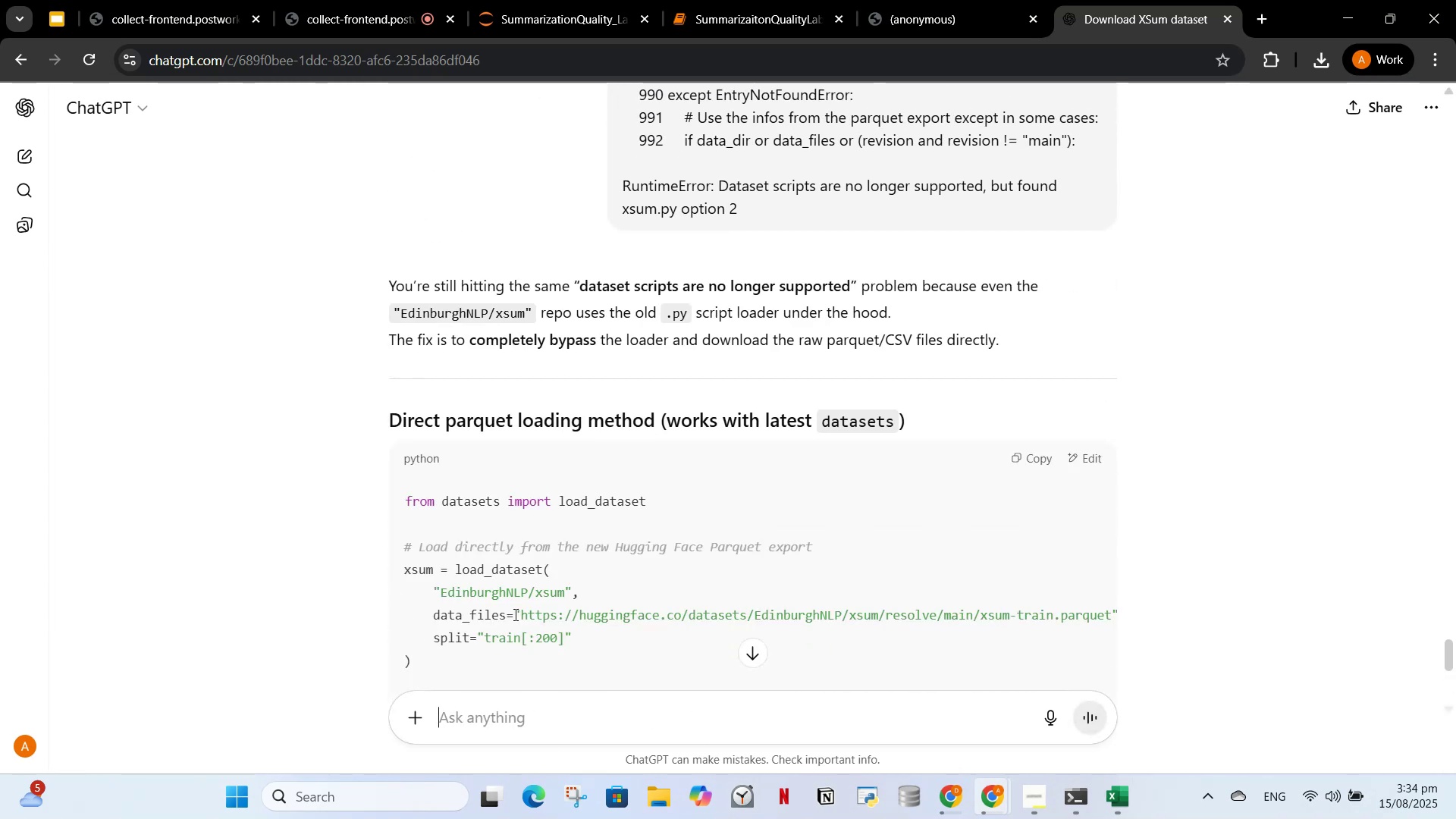 
left_click_drag(start_coordinate=[521, 615], to_coordinate=[1088, 621])
 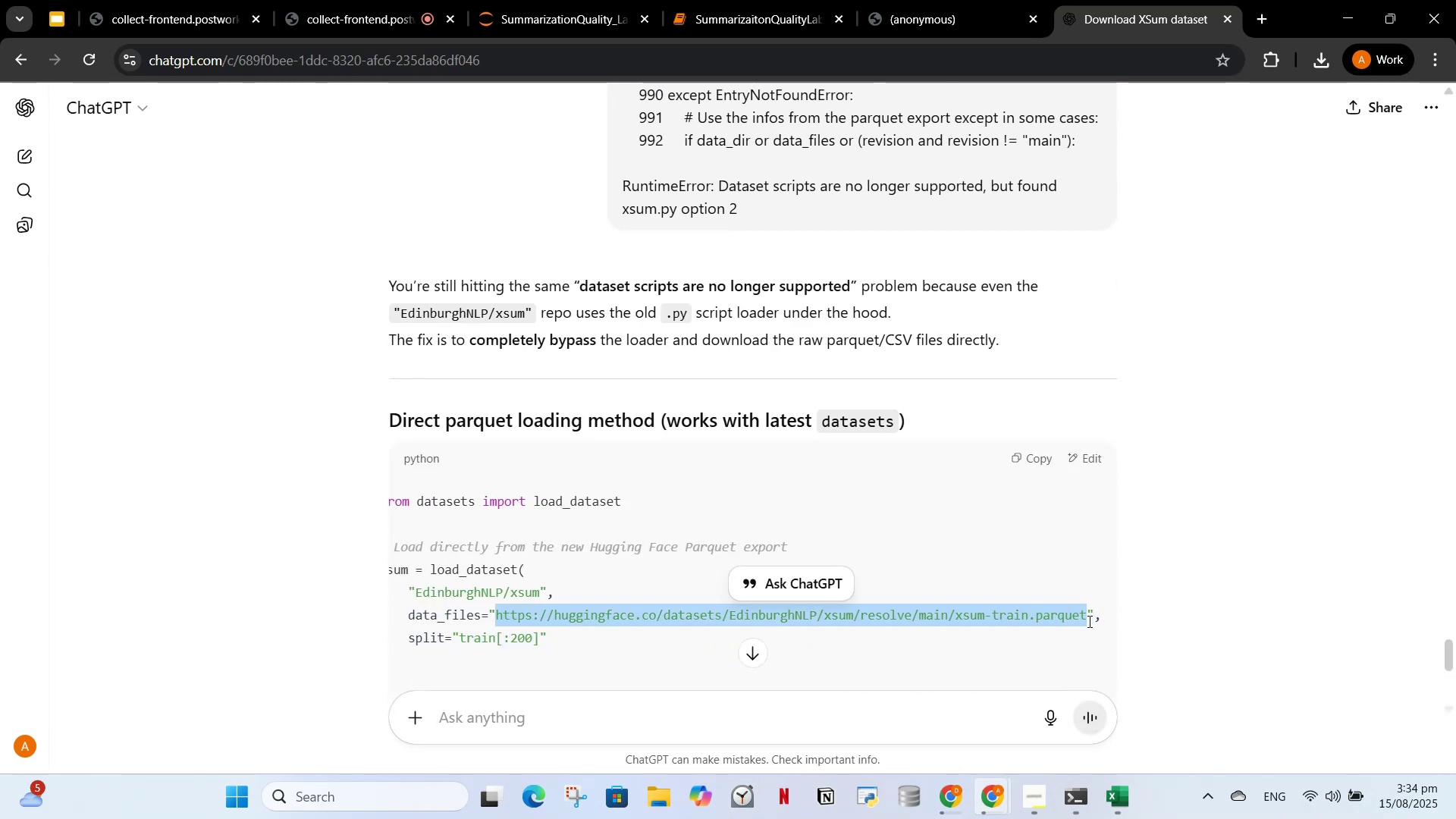 
key(Control+C)
 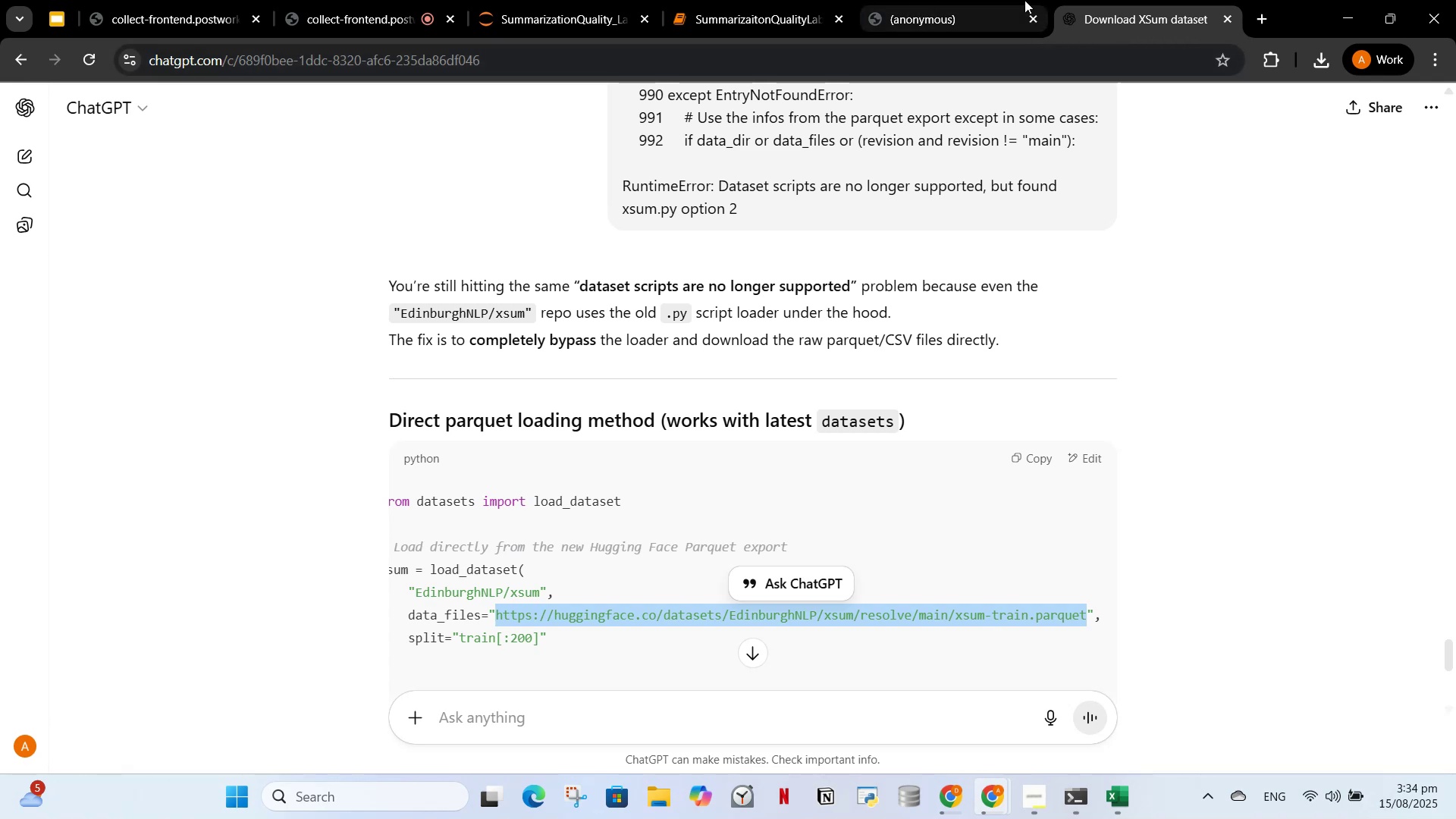 
left_click([1273, 11])
 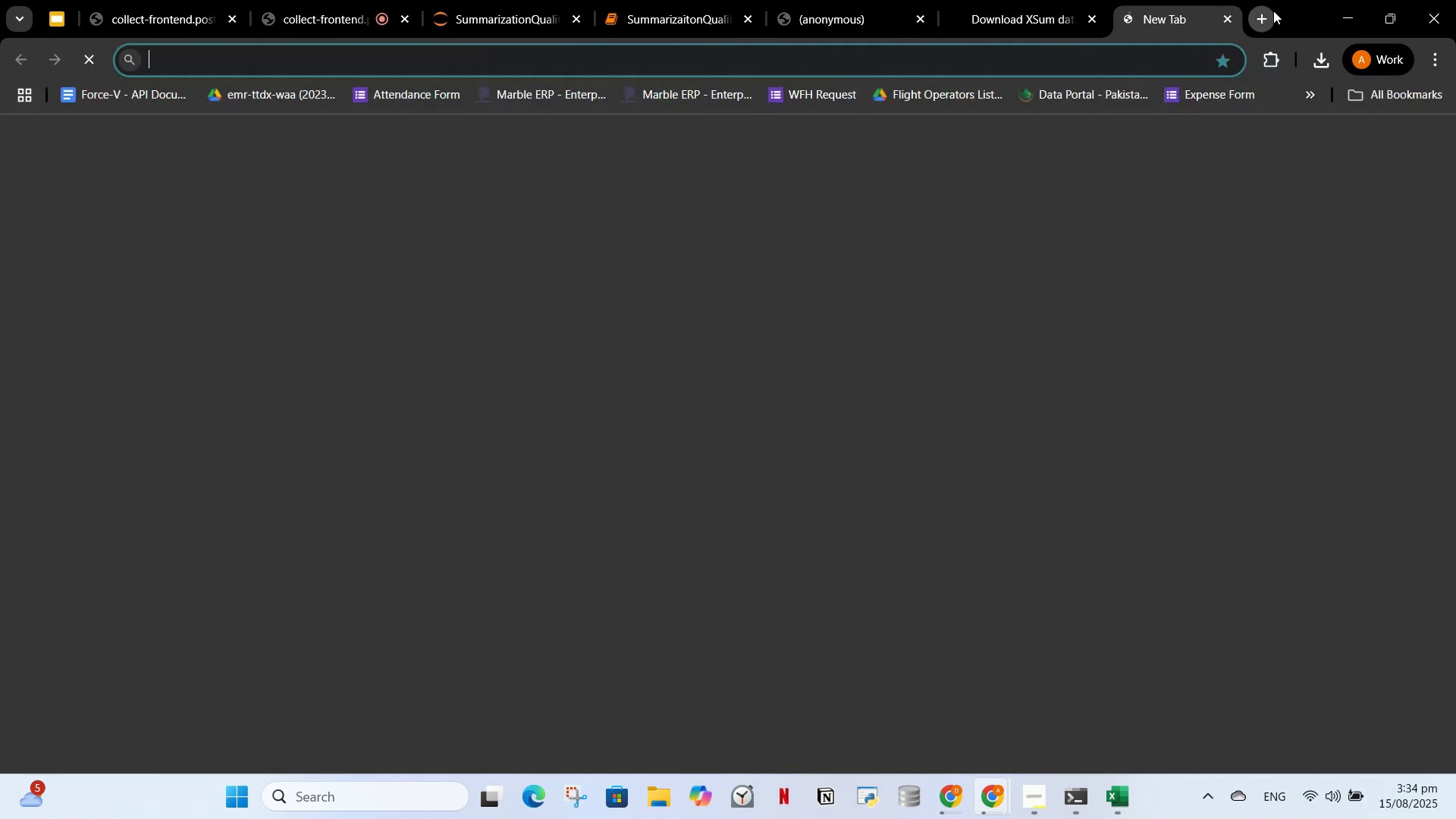 
key(Control+V)
 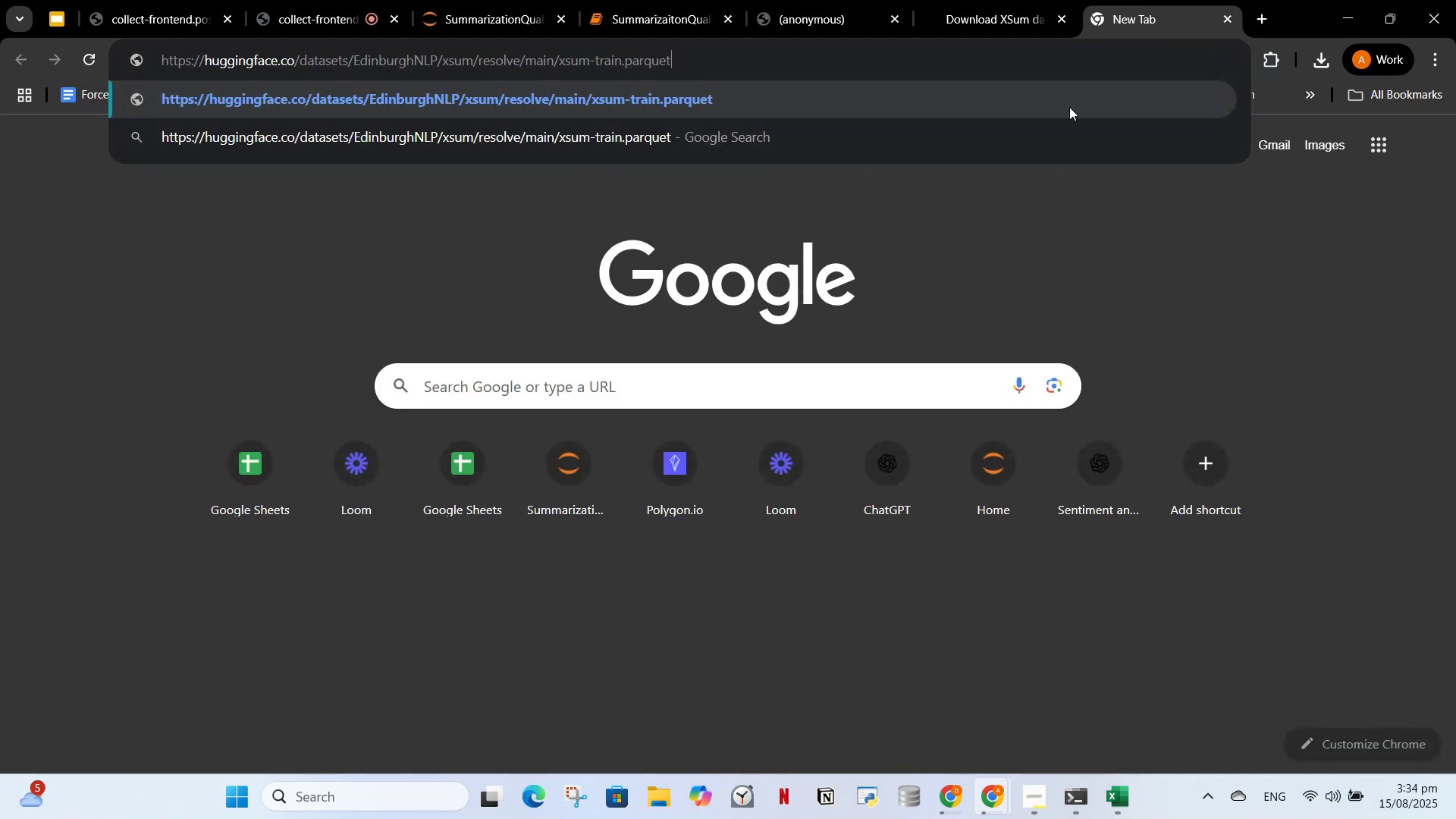 
key(Enter)
 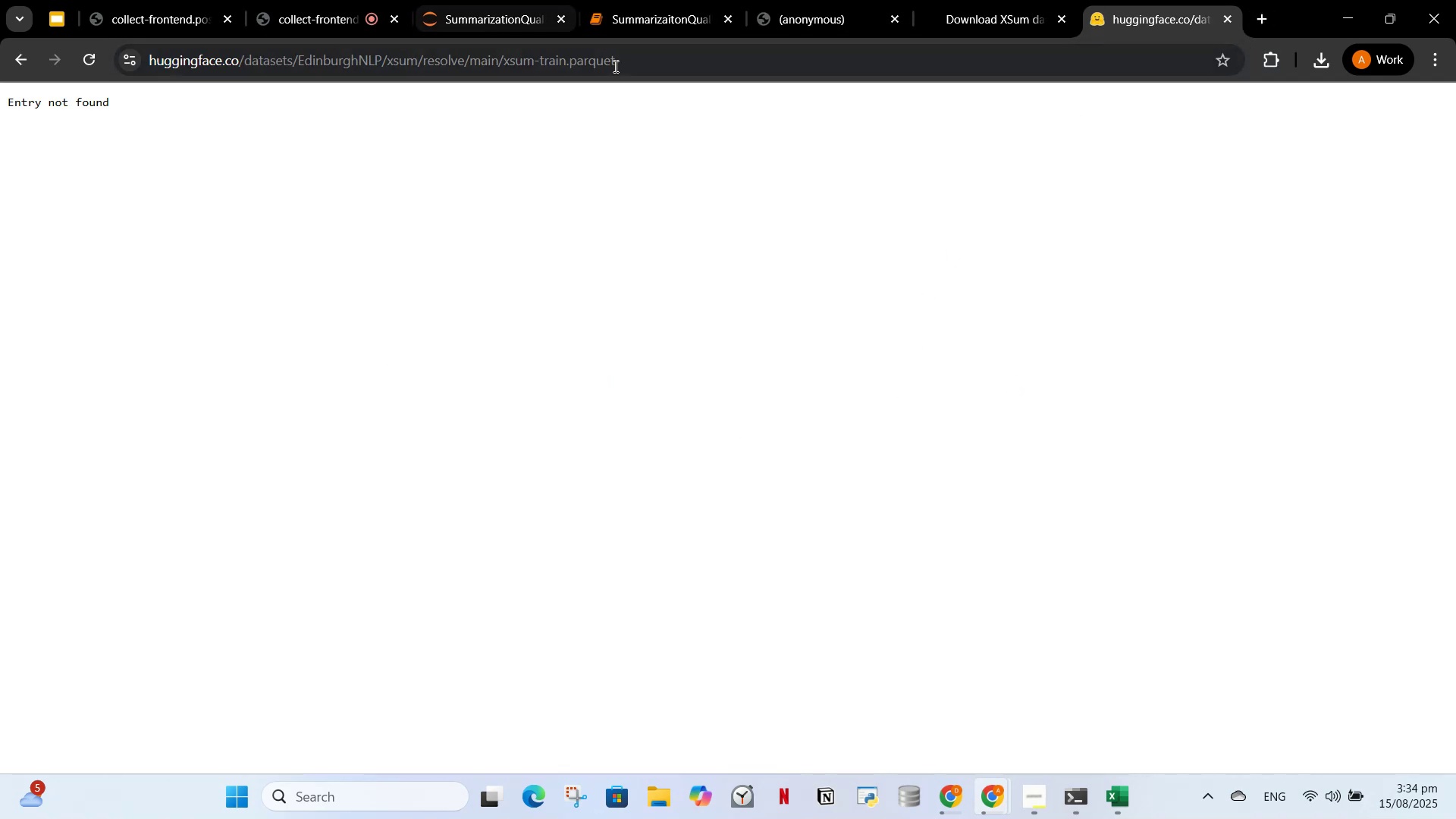 
left_click([1015, 0])
 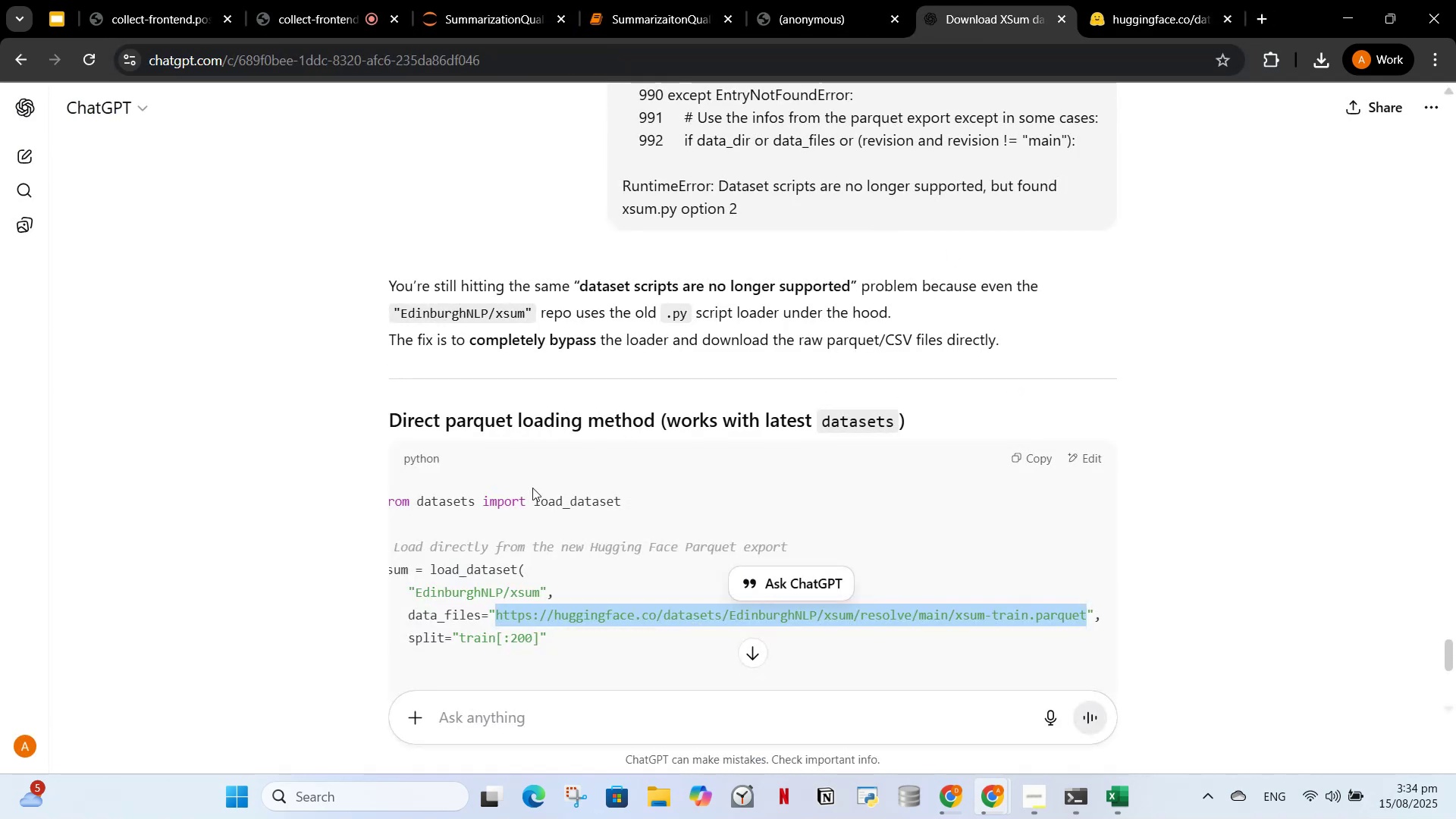 
scroll: coordinate [506, 533], scroll_direction: down, amount: 3.0
 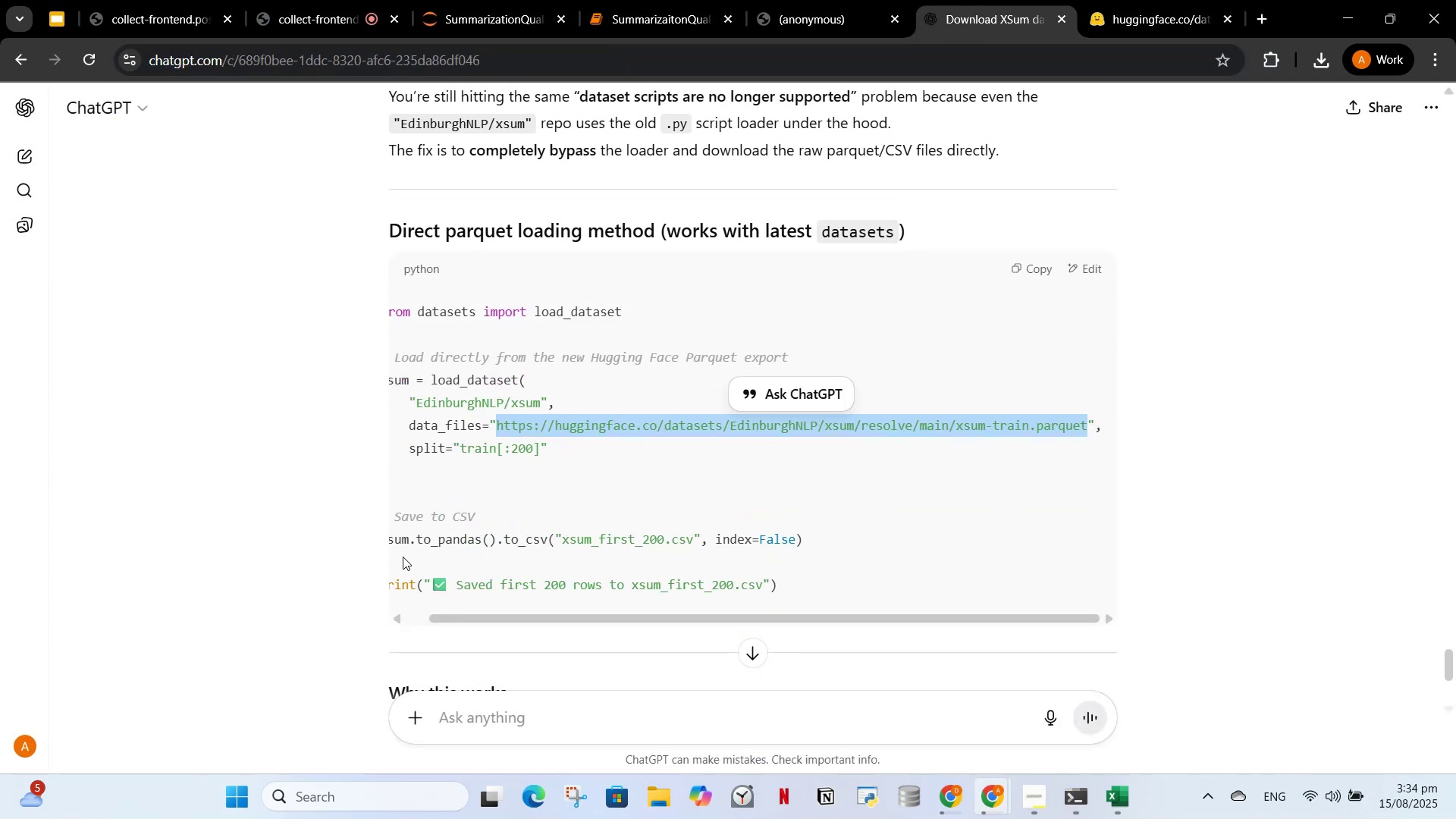 
left_click([403, 557])
 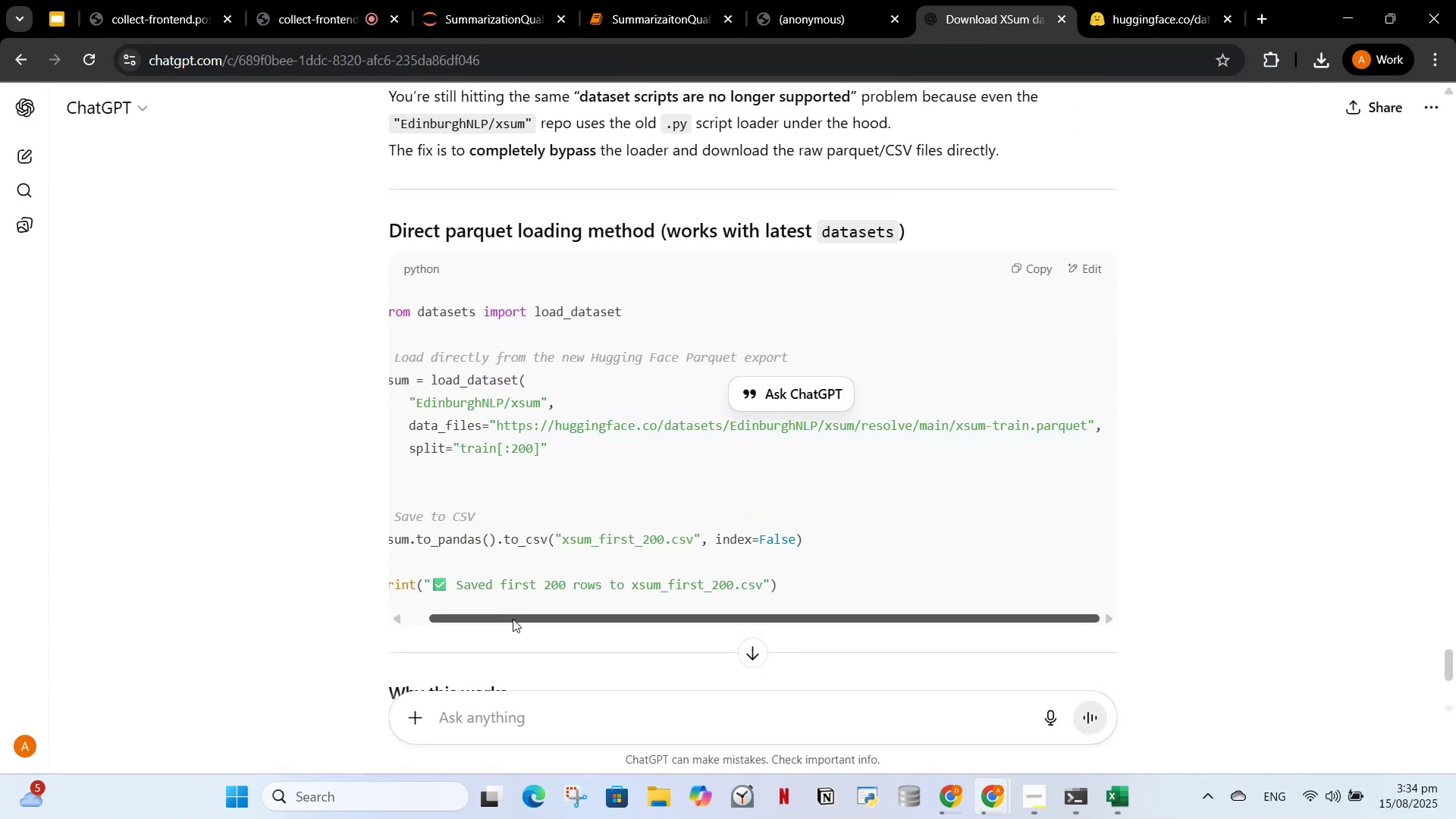 
left_click_drag(start_coordinate=[513, 619], to_coordinate=[434, 613])
 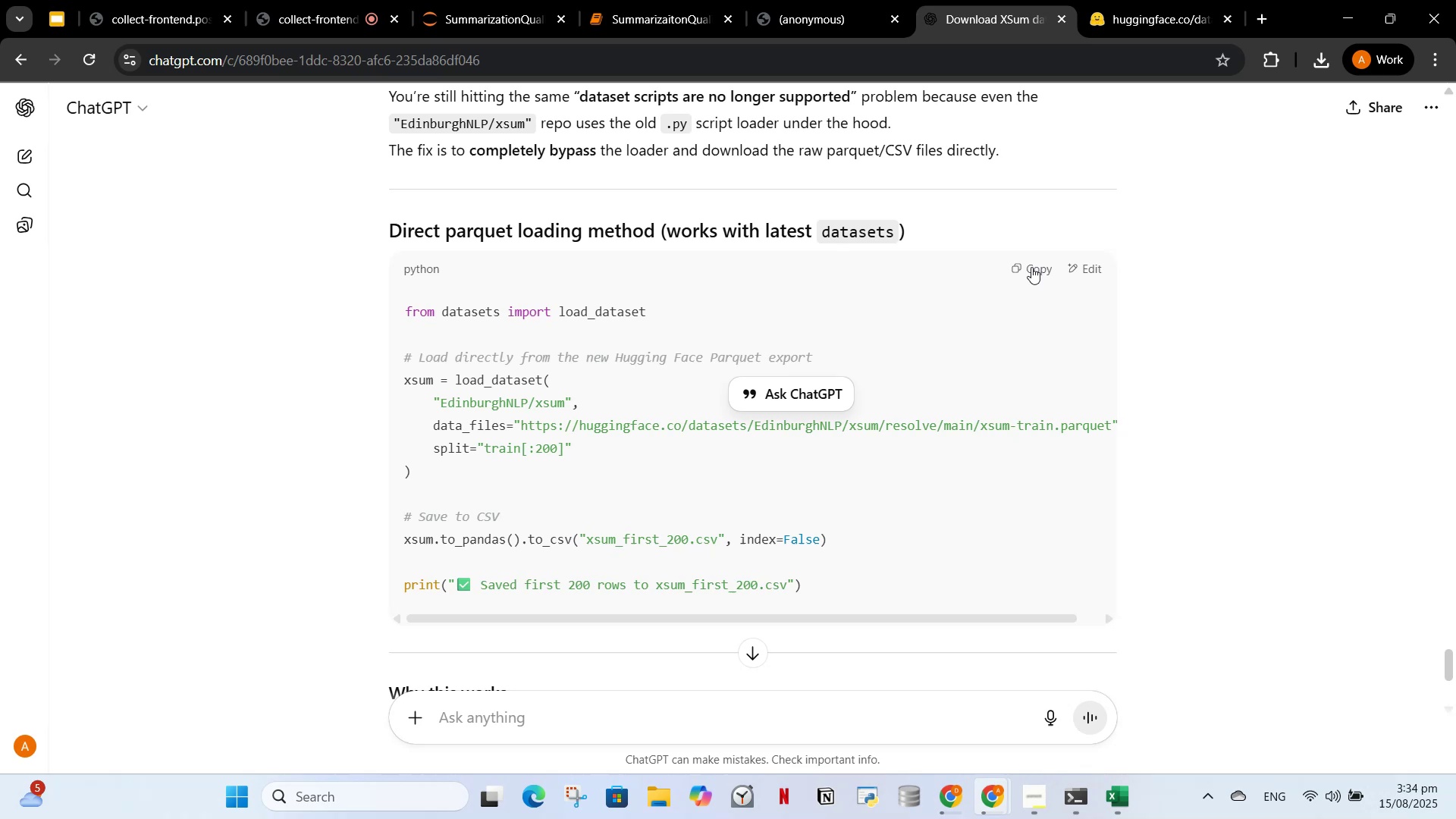 
left_click([1025, 268])
 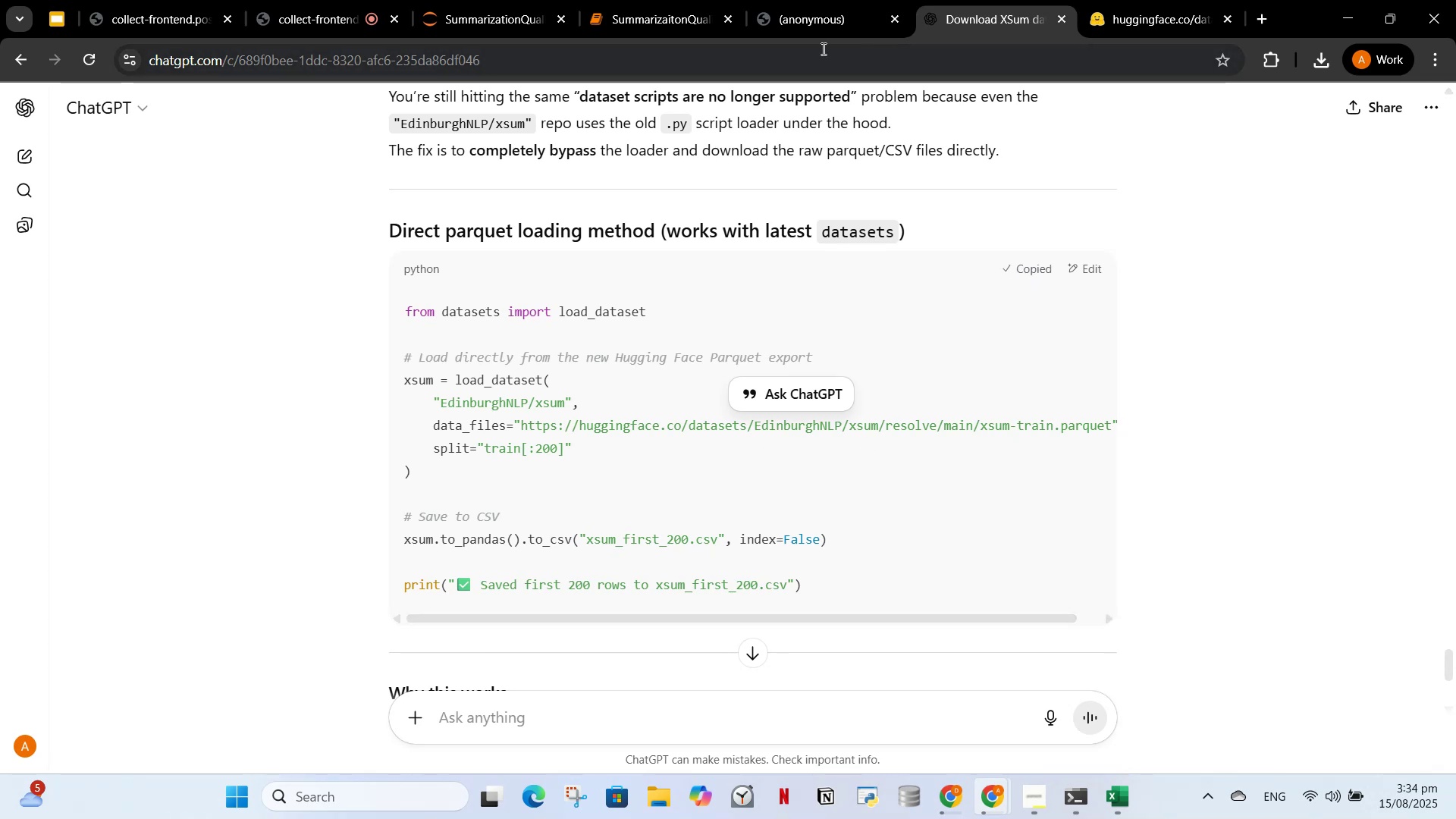 
left_click([699, 0])
 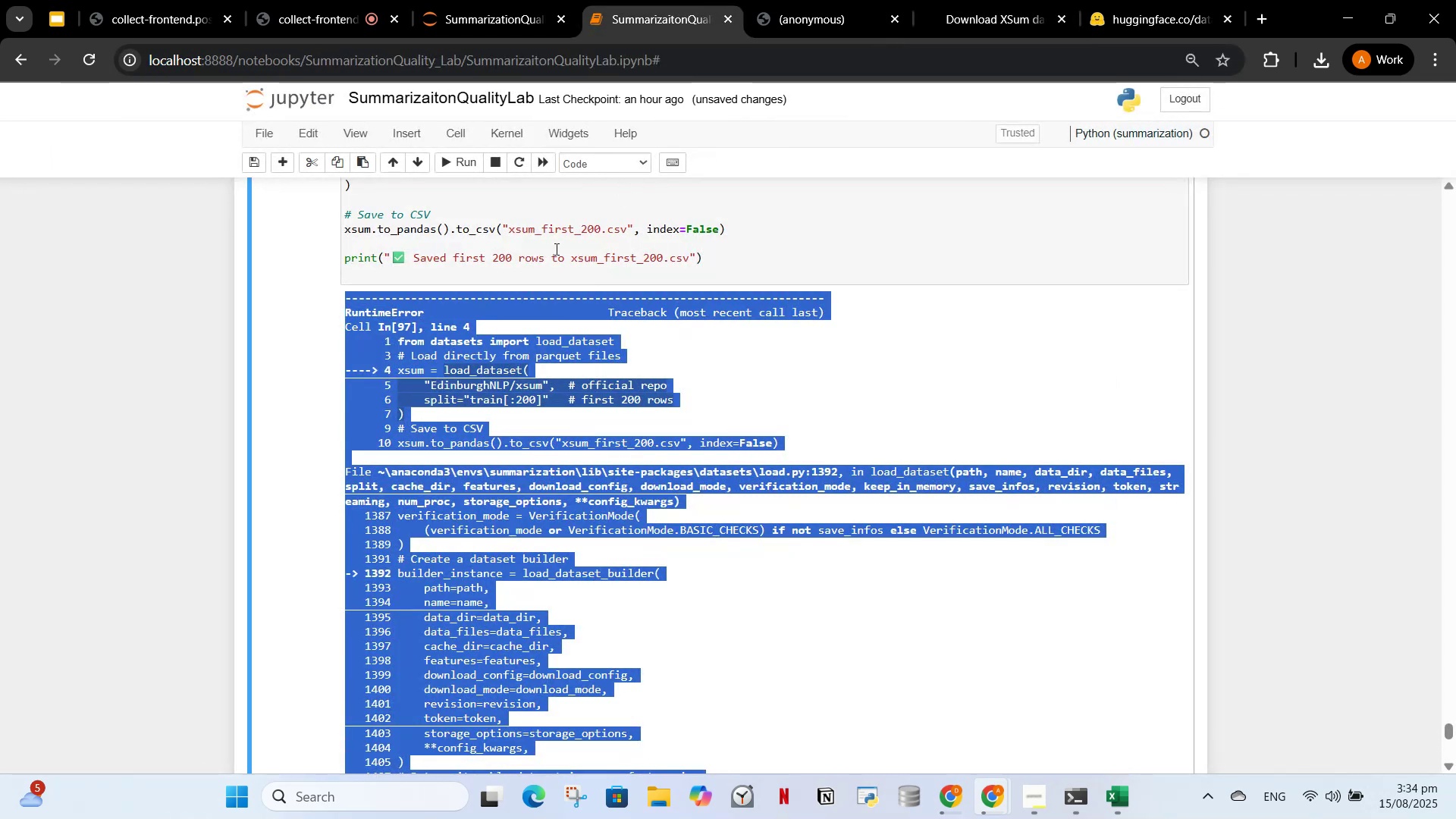 
left_click([533, 233])
 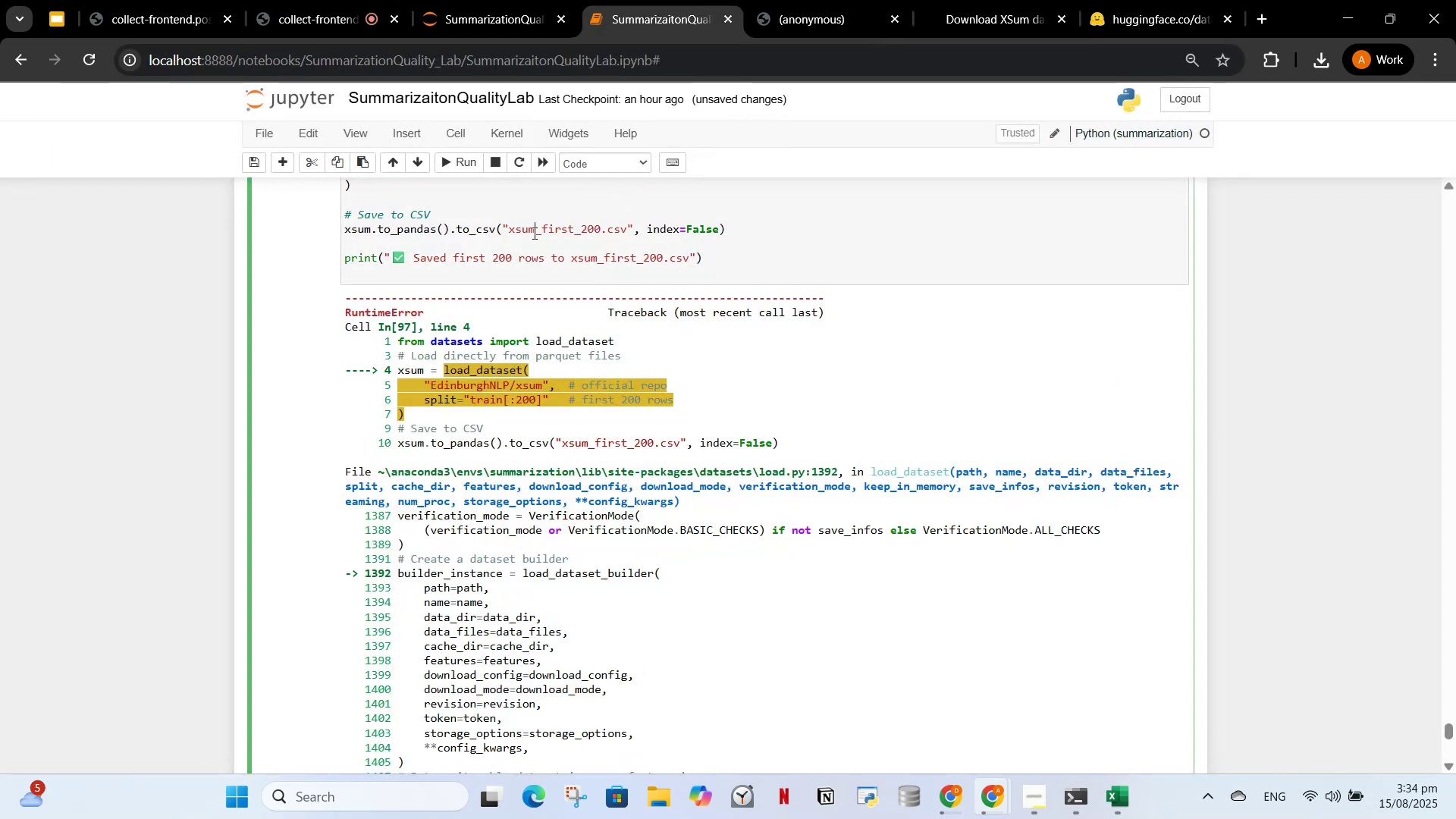 
key(Control+A)
 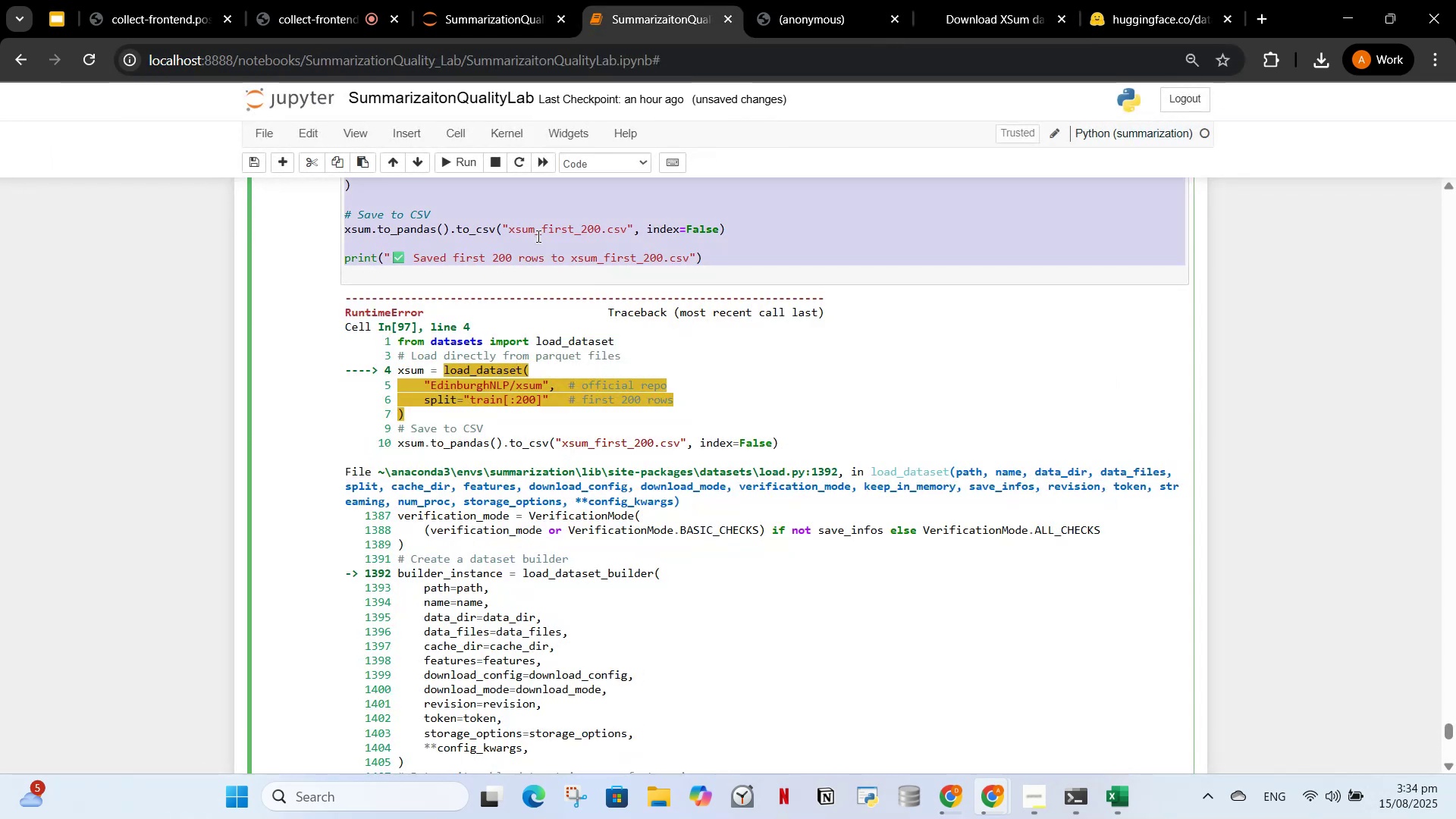 
key(Control+V)
 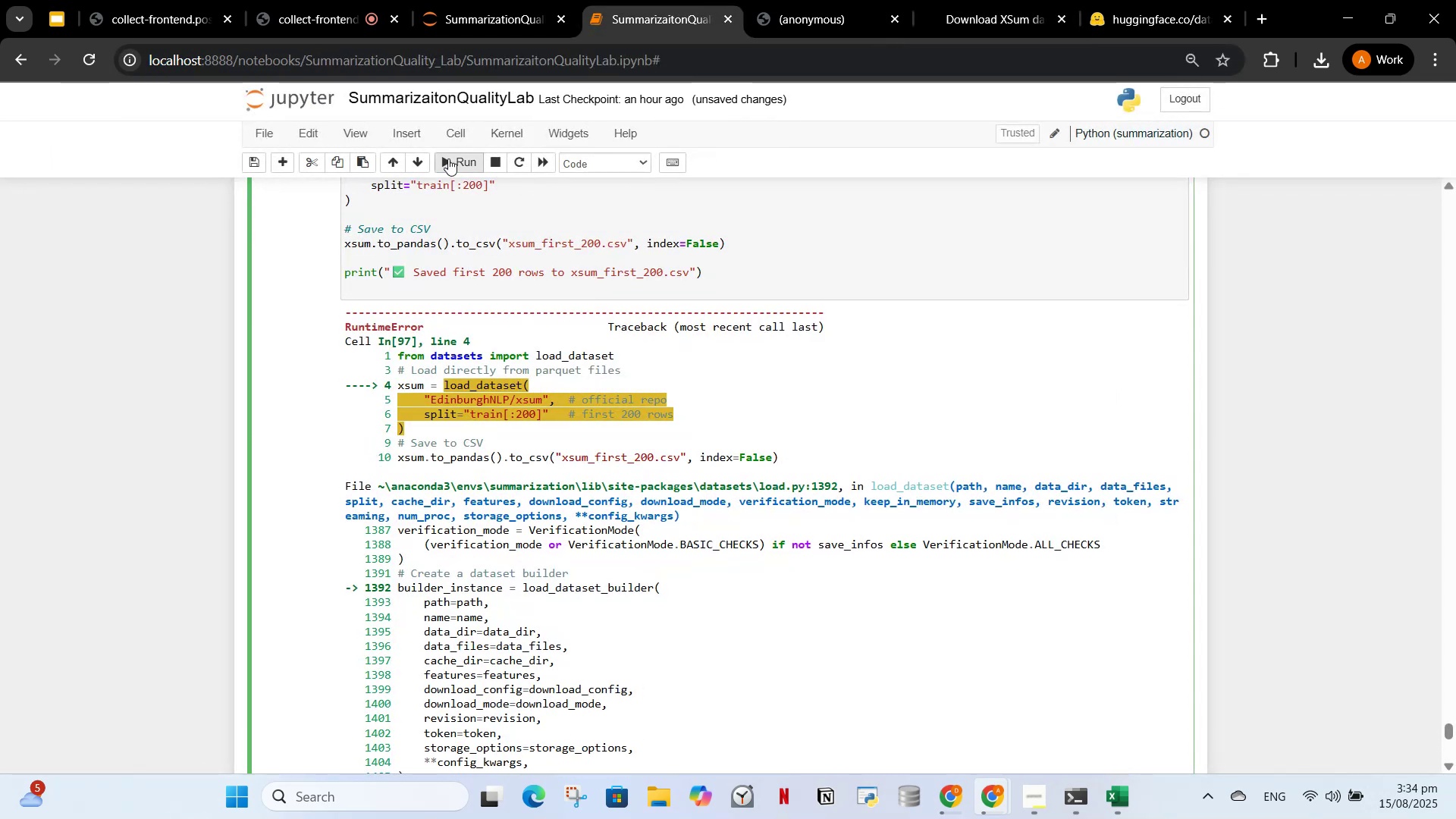 
left_click([448, 158])
 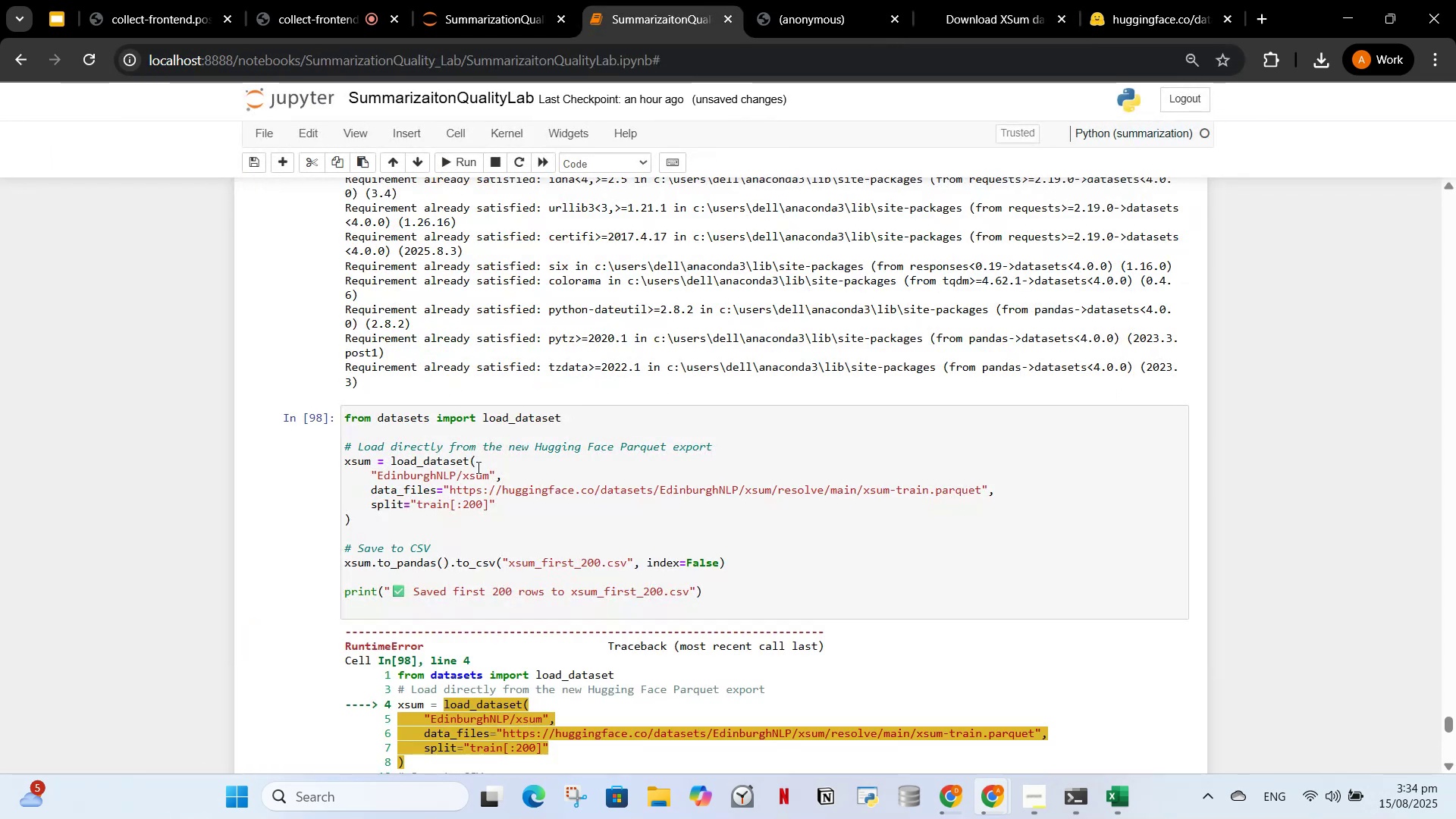 
scroll: coordinate [491, 543], scroll_direction: down, amount: 16.0
 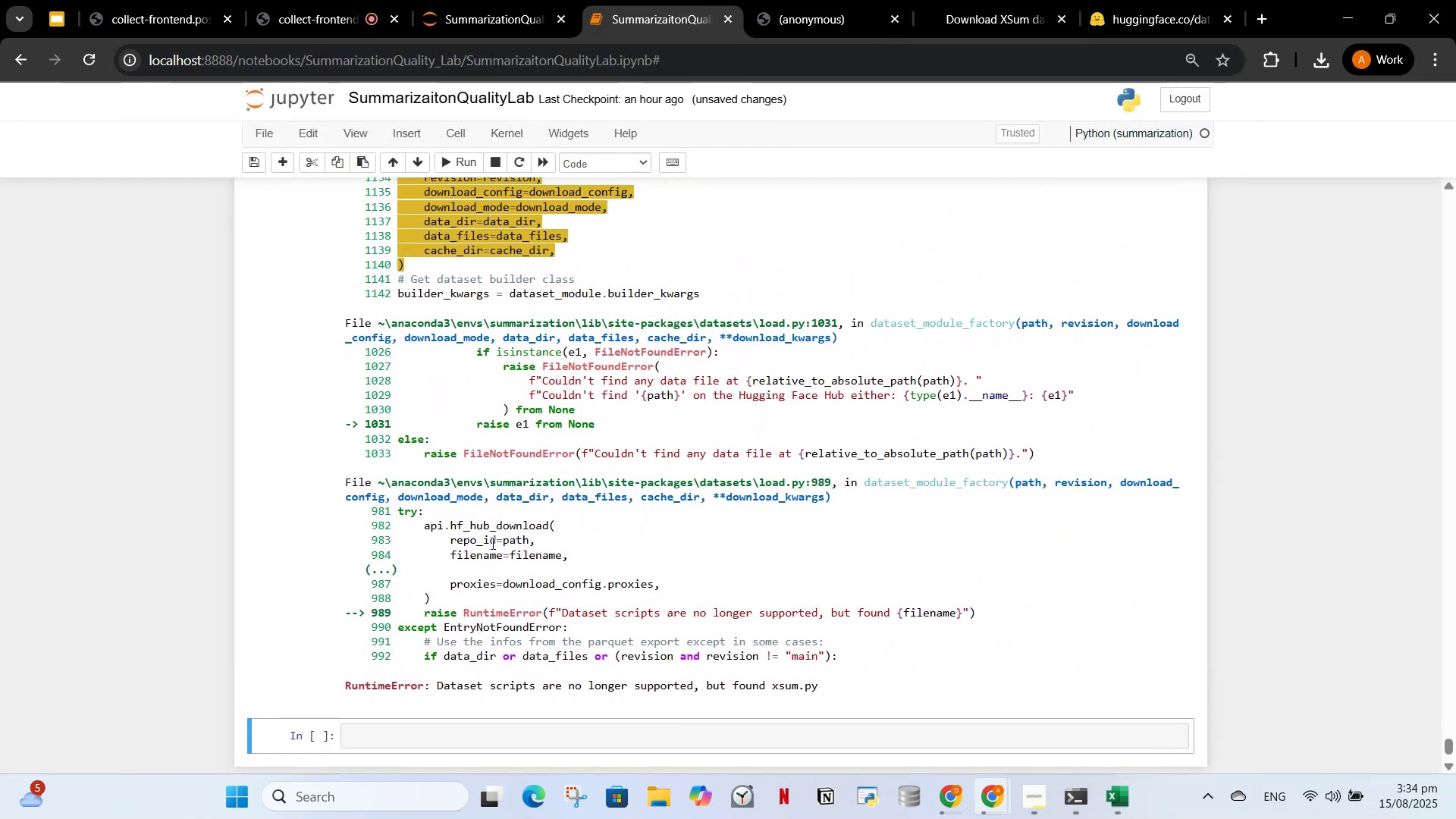 
scroll: coordinate [364, 333], scroll_direction: up, amount: 8.0
 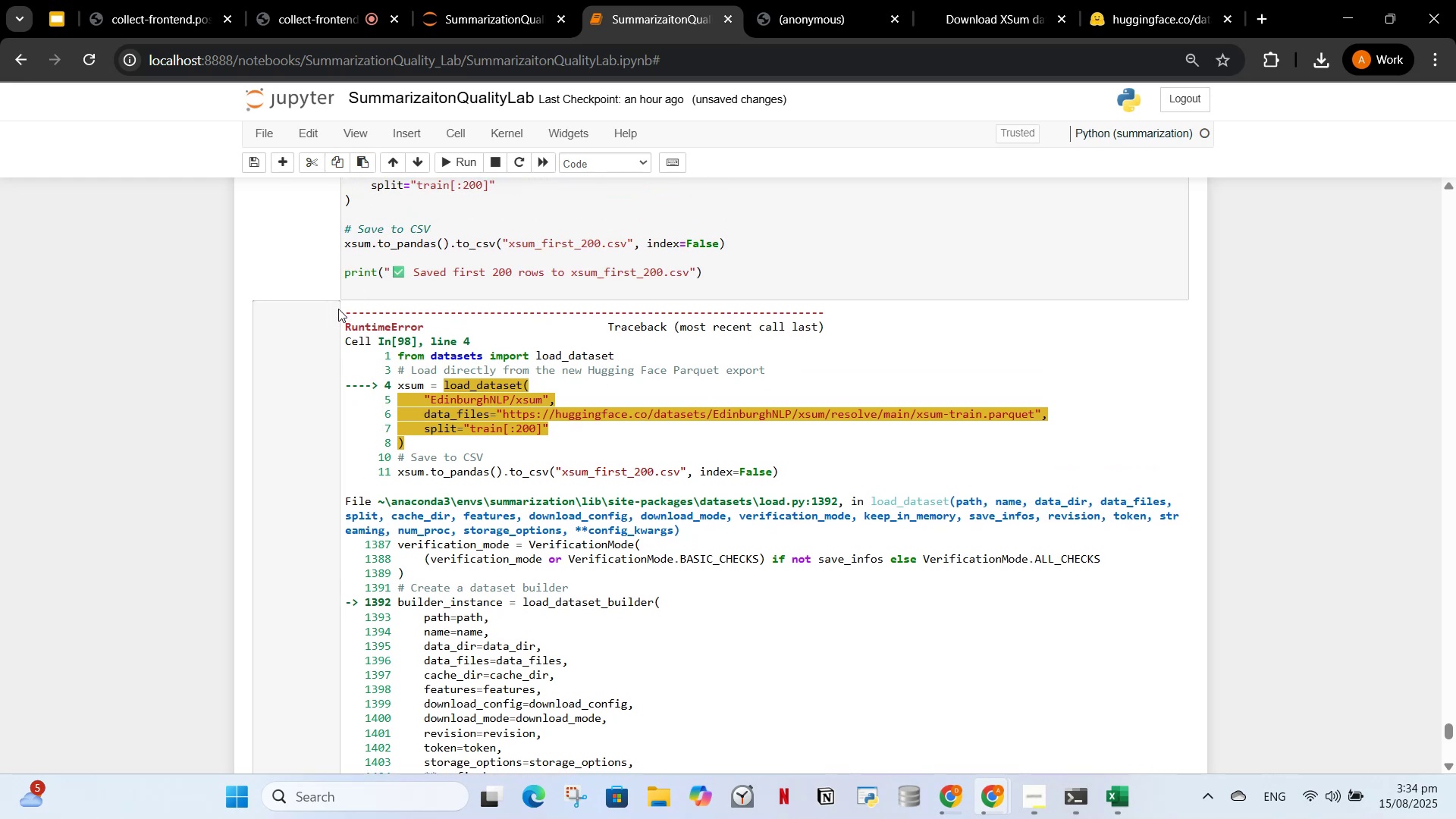 
left_click_drag(start_coordinate=[344, 308], to_coordinate=[846, 596])
 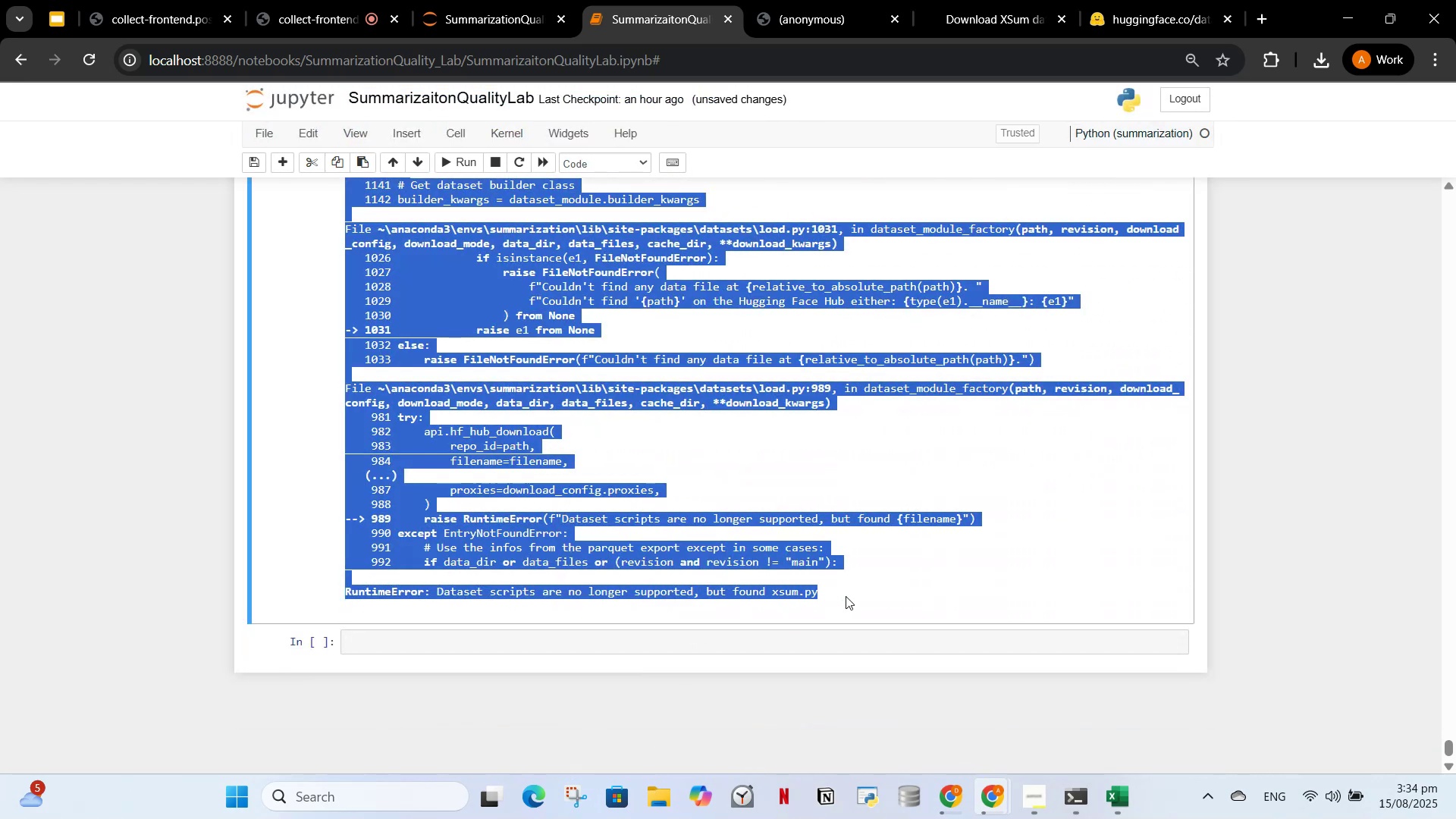 
key(Control+C)
 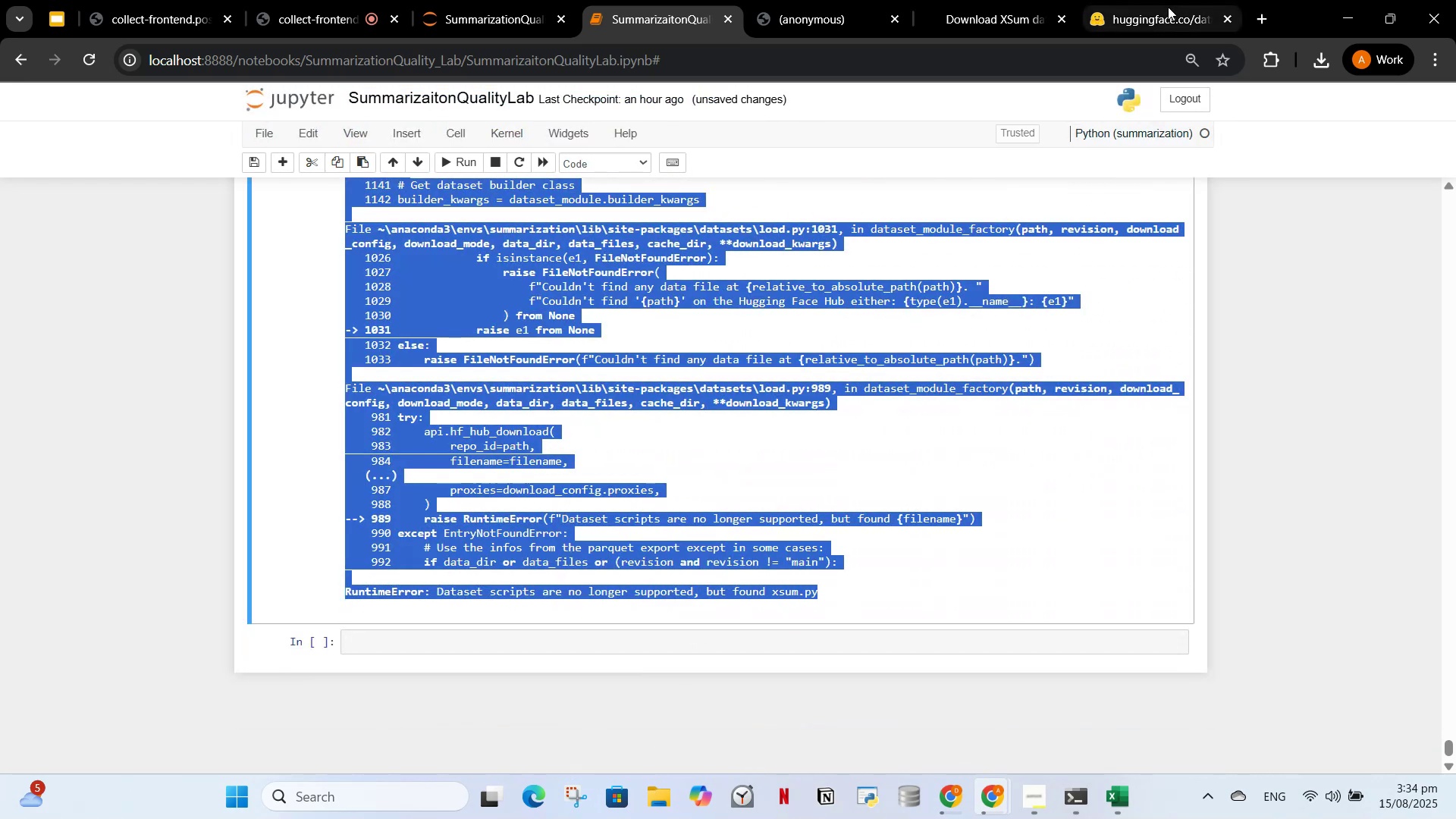 
left_click([1150, 9])
 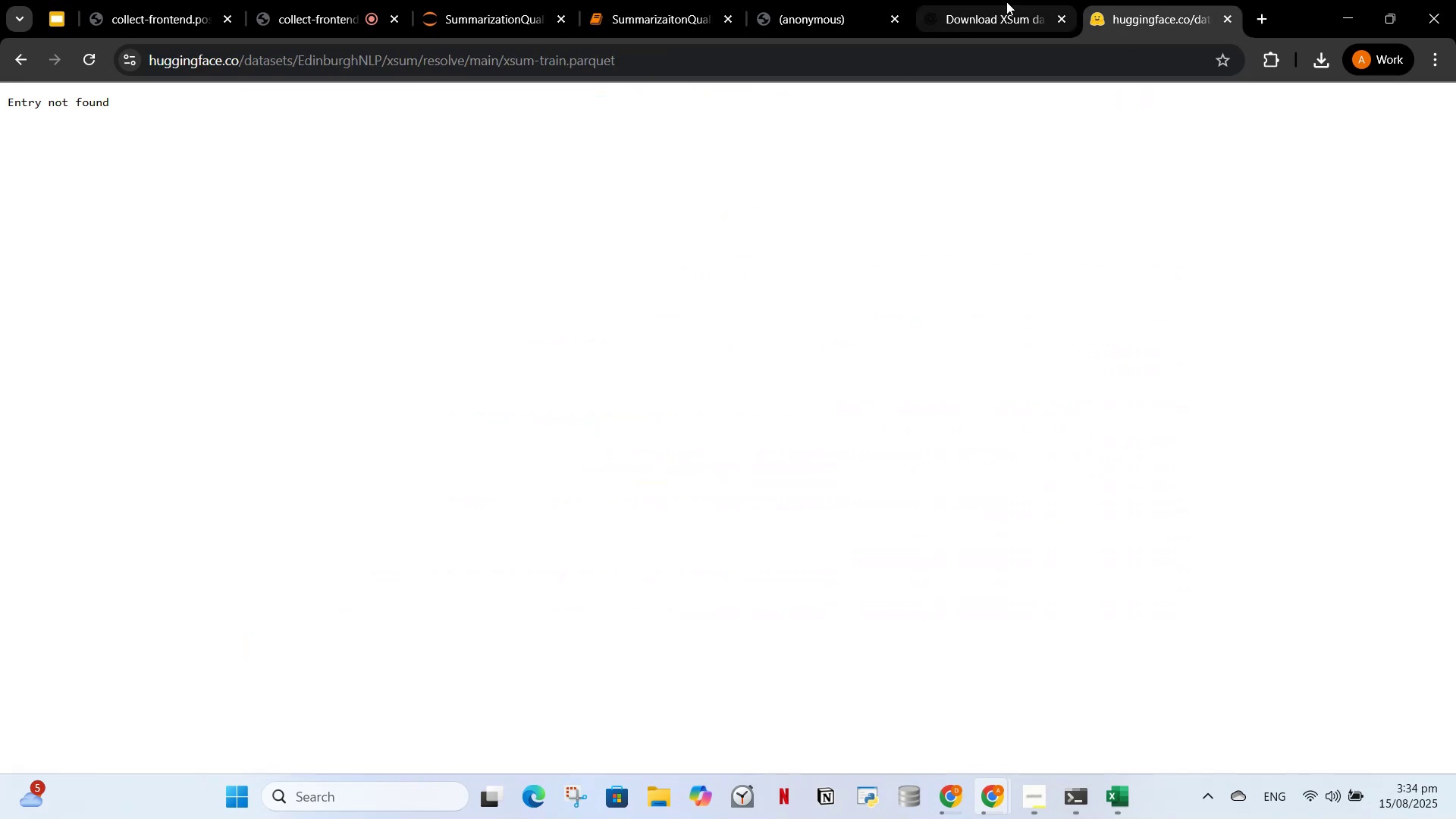 
left_click([994, 0])
 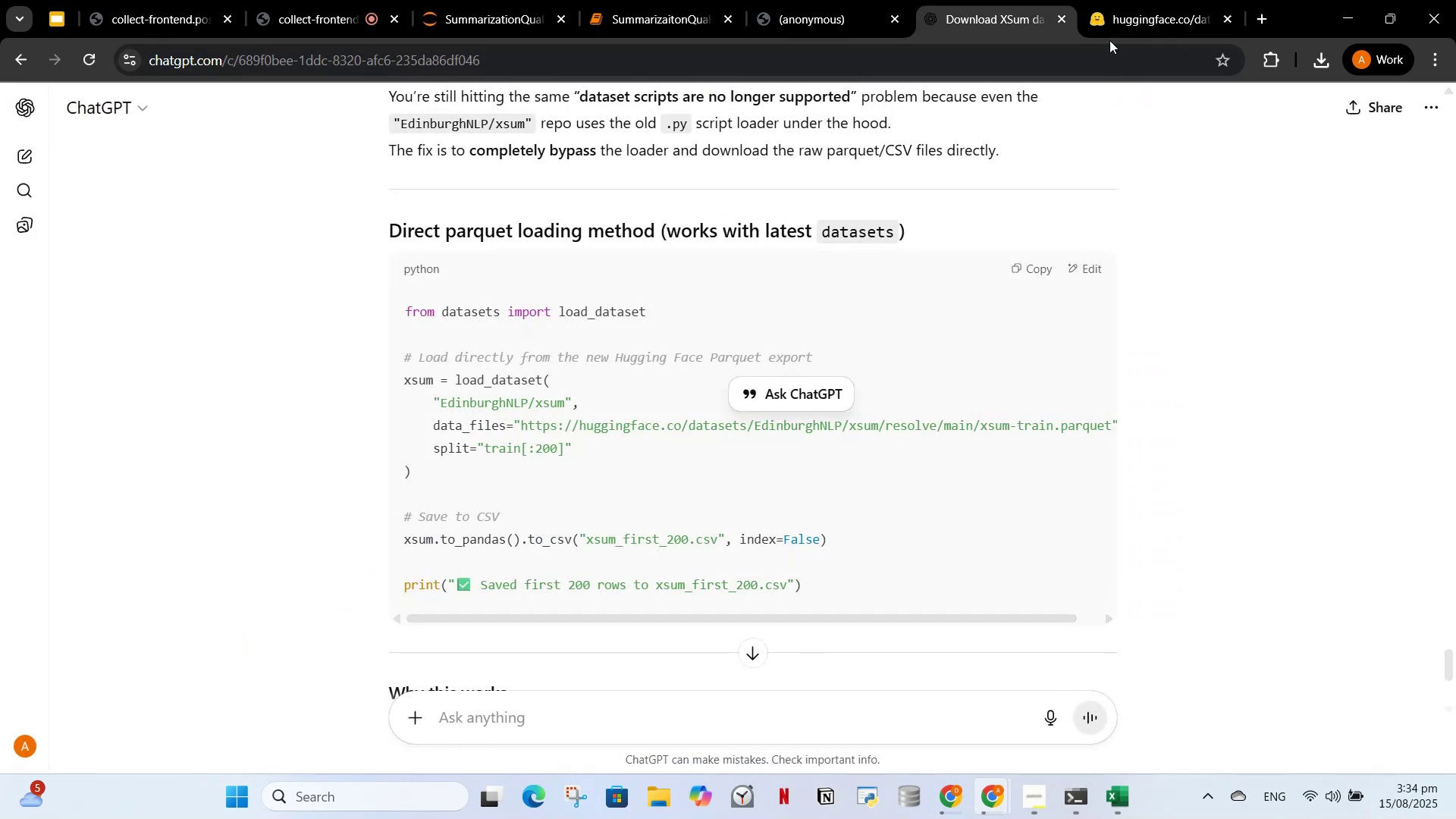 
double_click([1110, 12])
 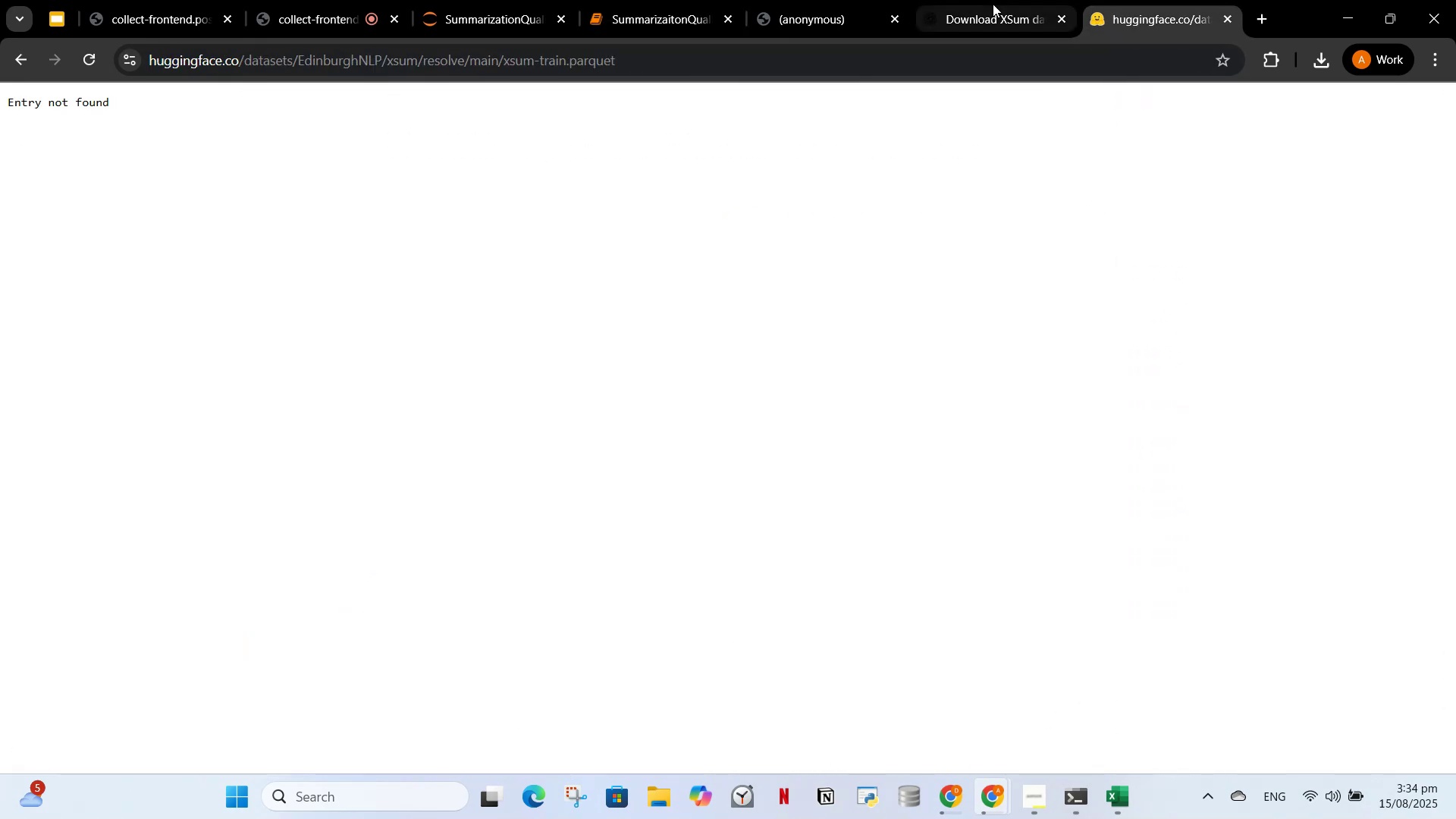 
left_click([992, 2])
 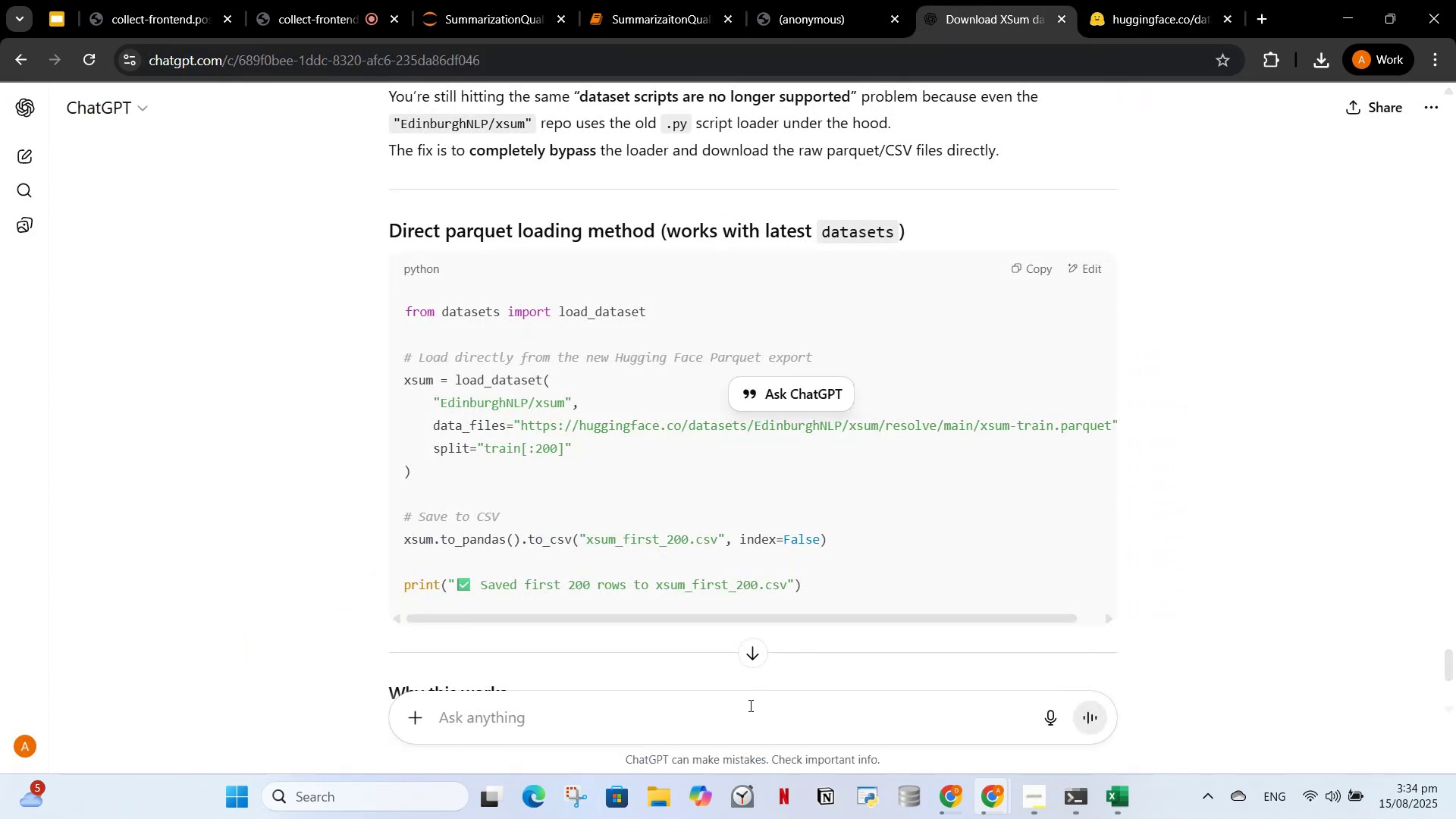 
key(Control+V)
 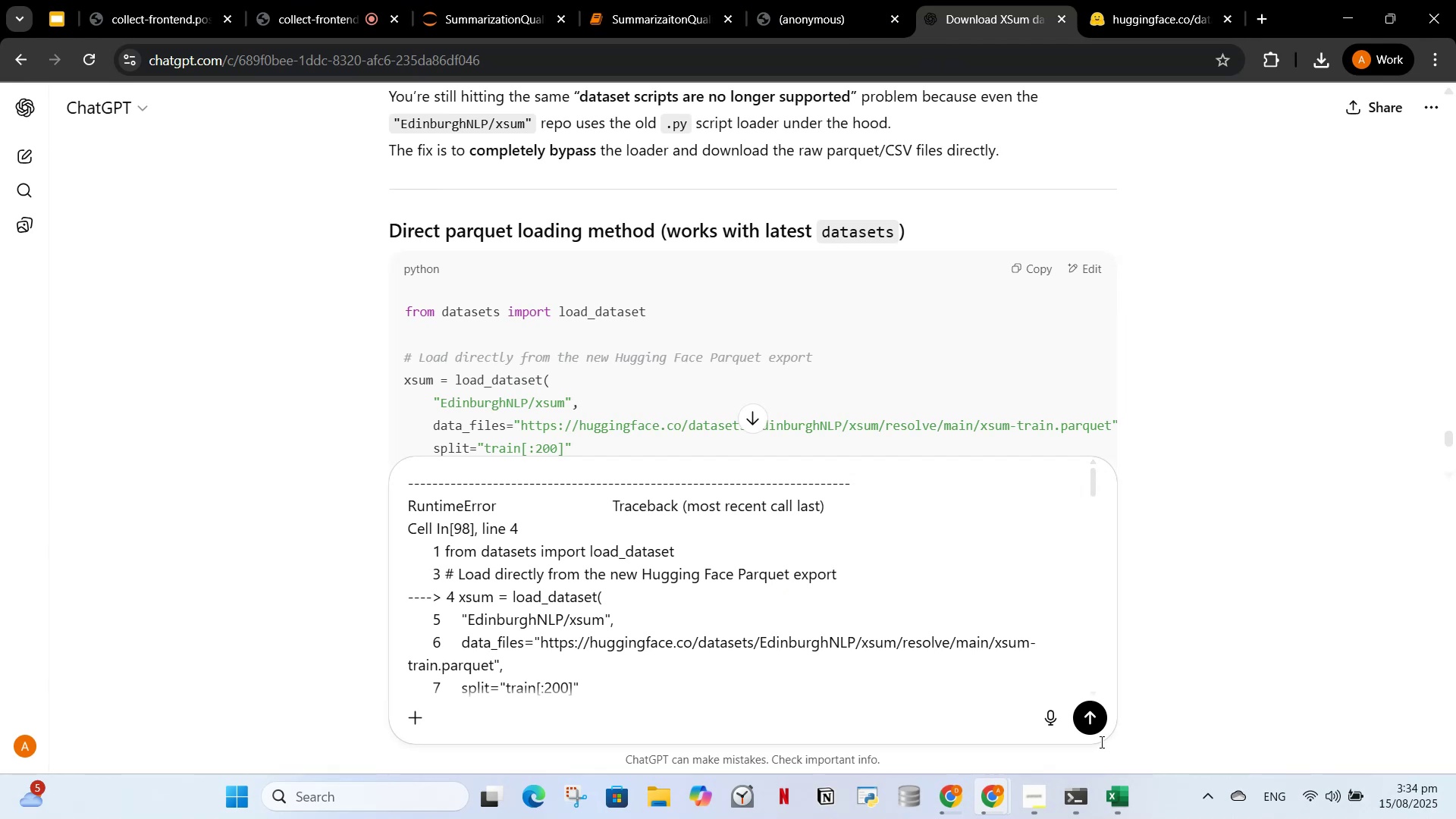 
left_click([1093, 712])
 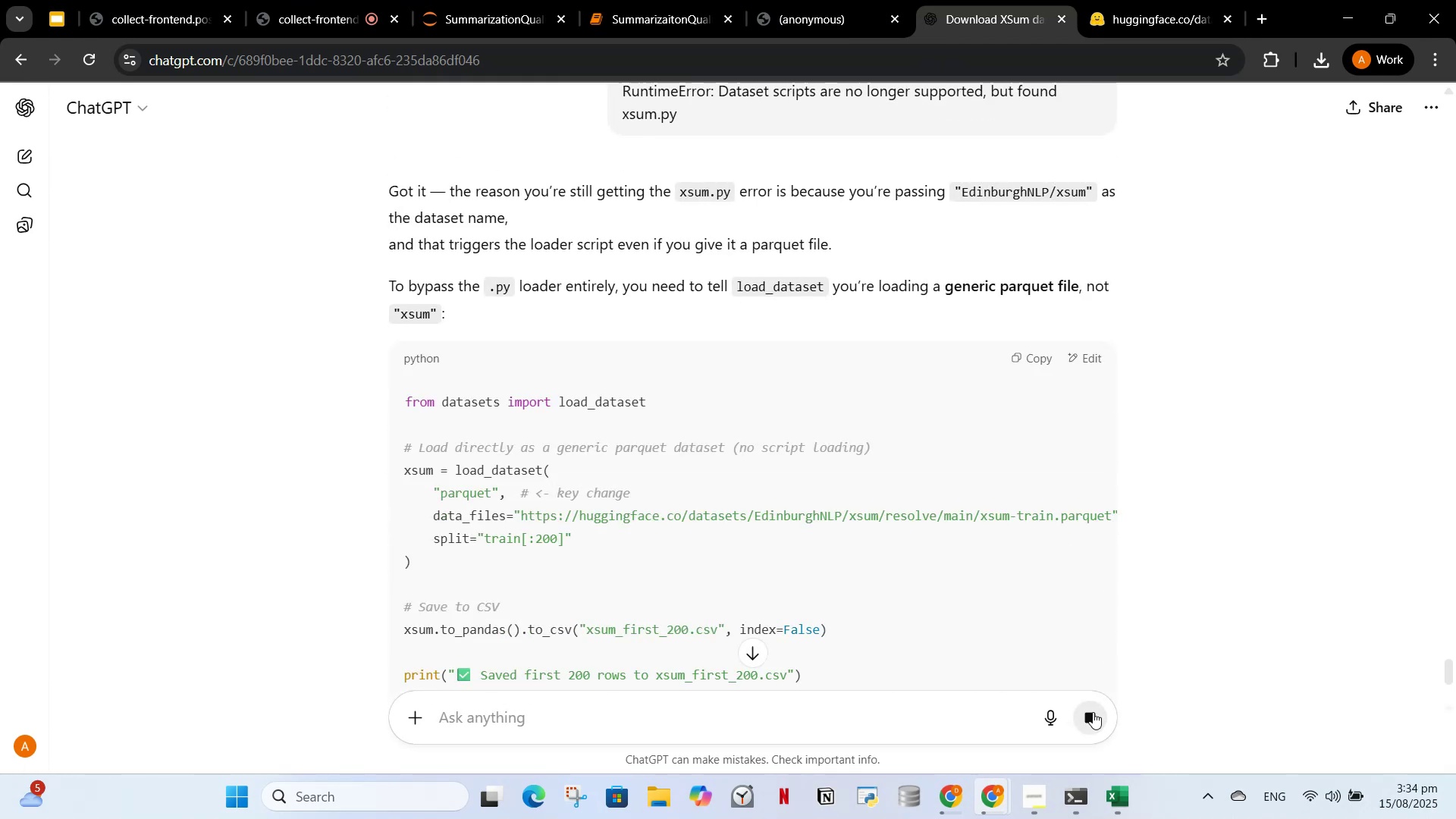 
wait(6.31)
 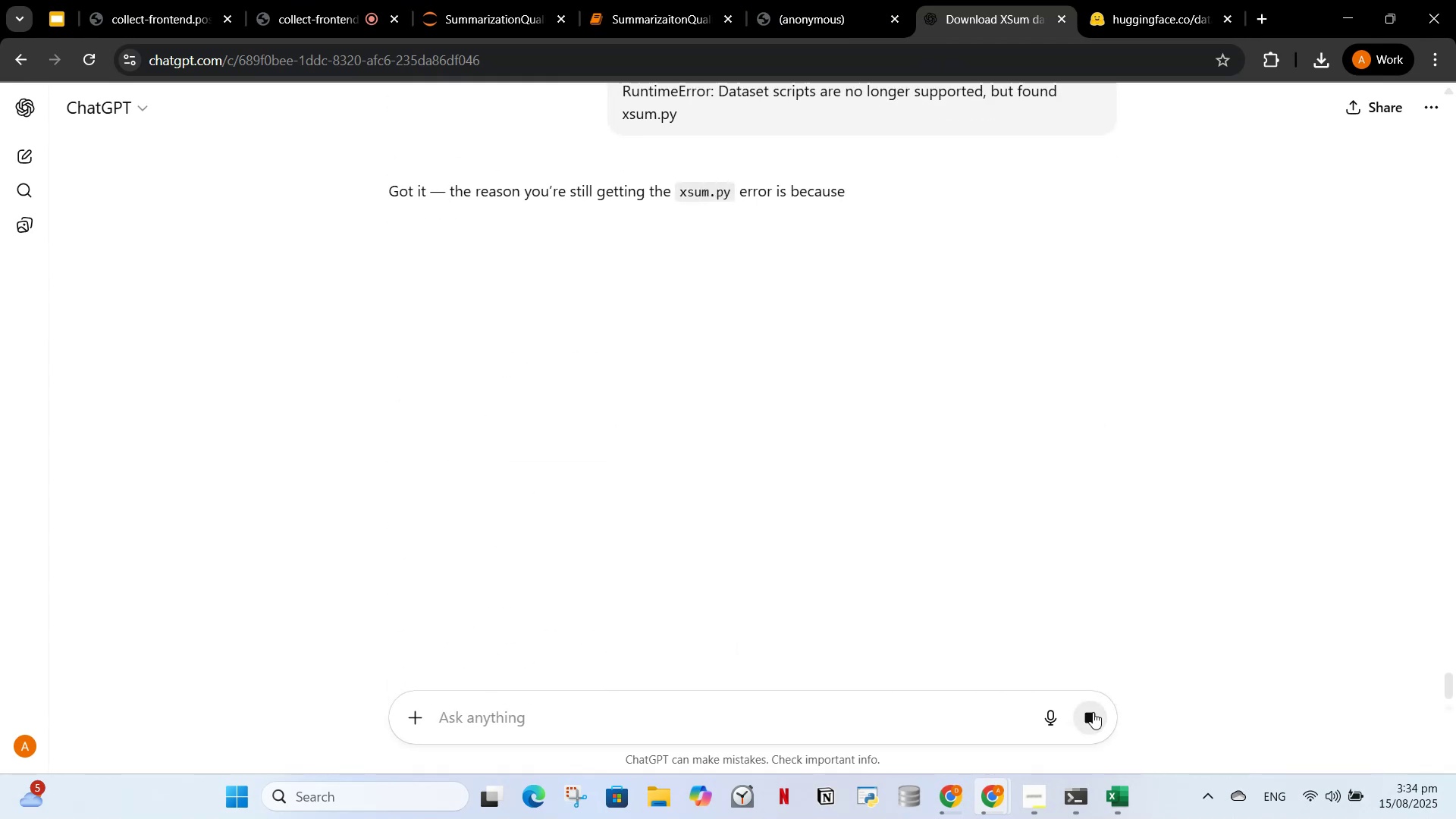 
scroll: coordinate [643, 545], scroll_direction: down, amount: 2.0
 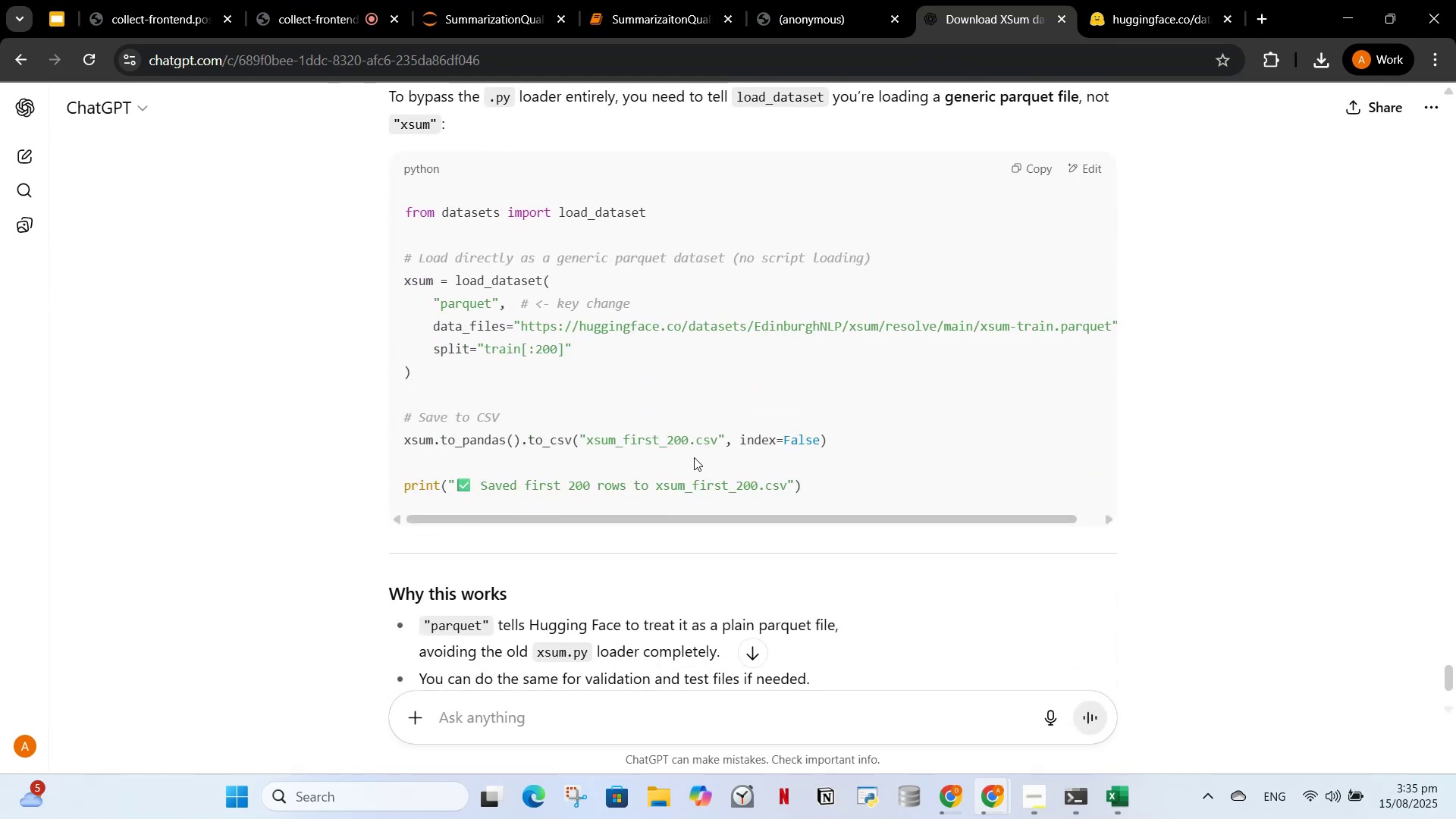 
scroll: coordinate [592, 451], scroll_direction: up, amount: 29.0
 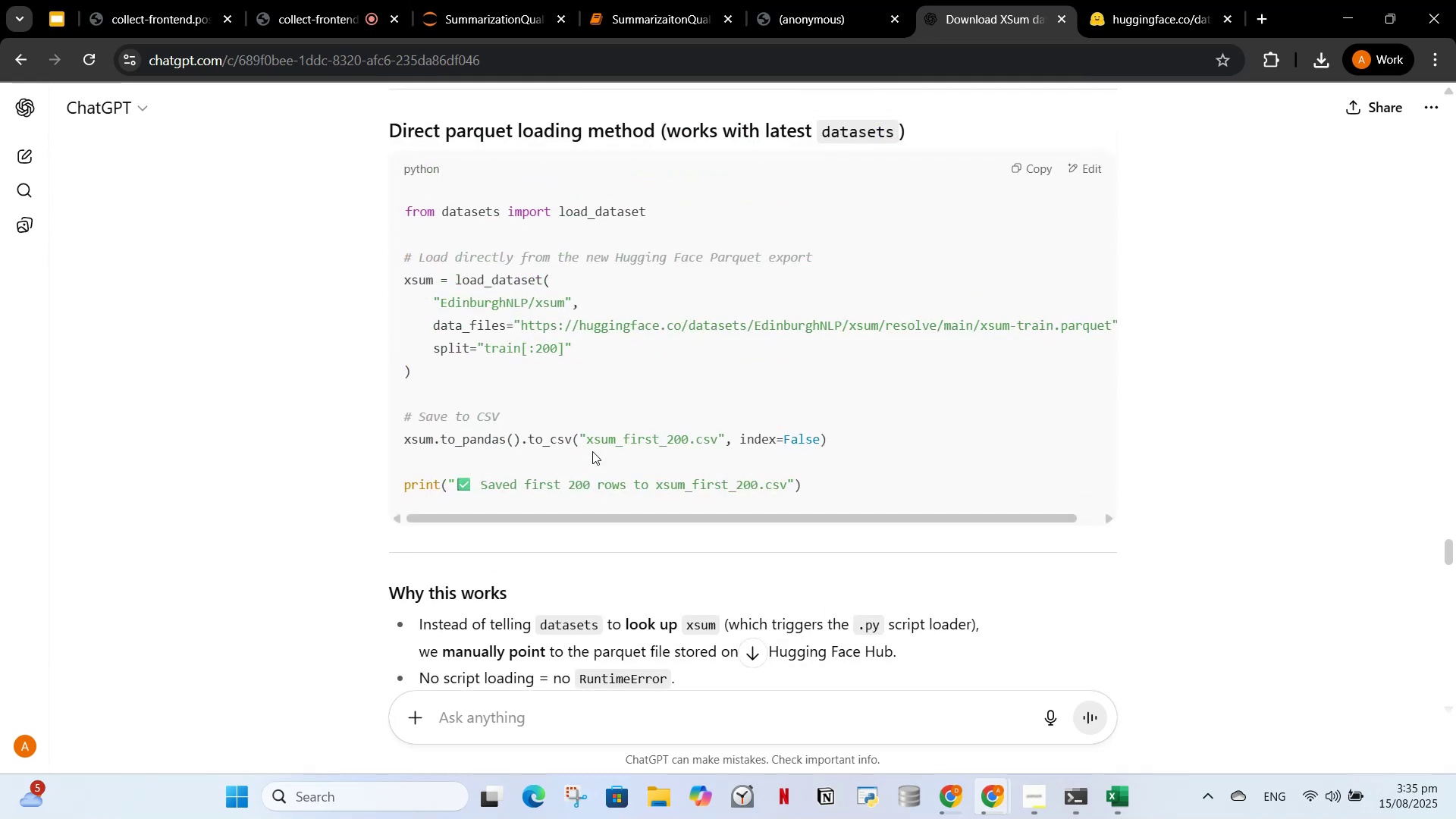 
scroll: coordinate [555, 463], scroll_direction: down, amount: 31.0
 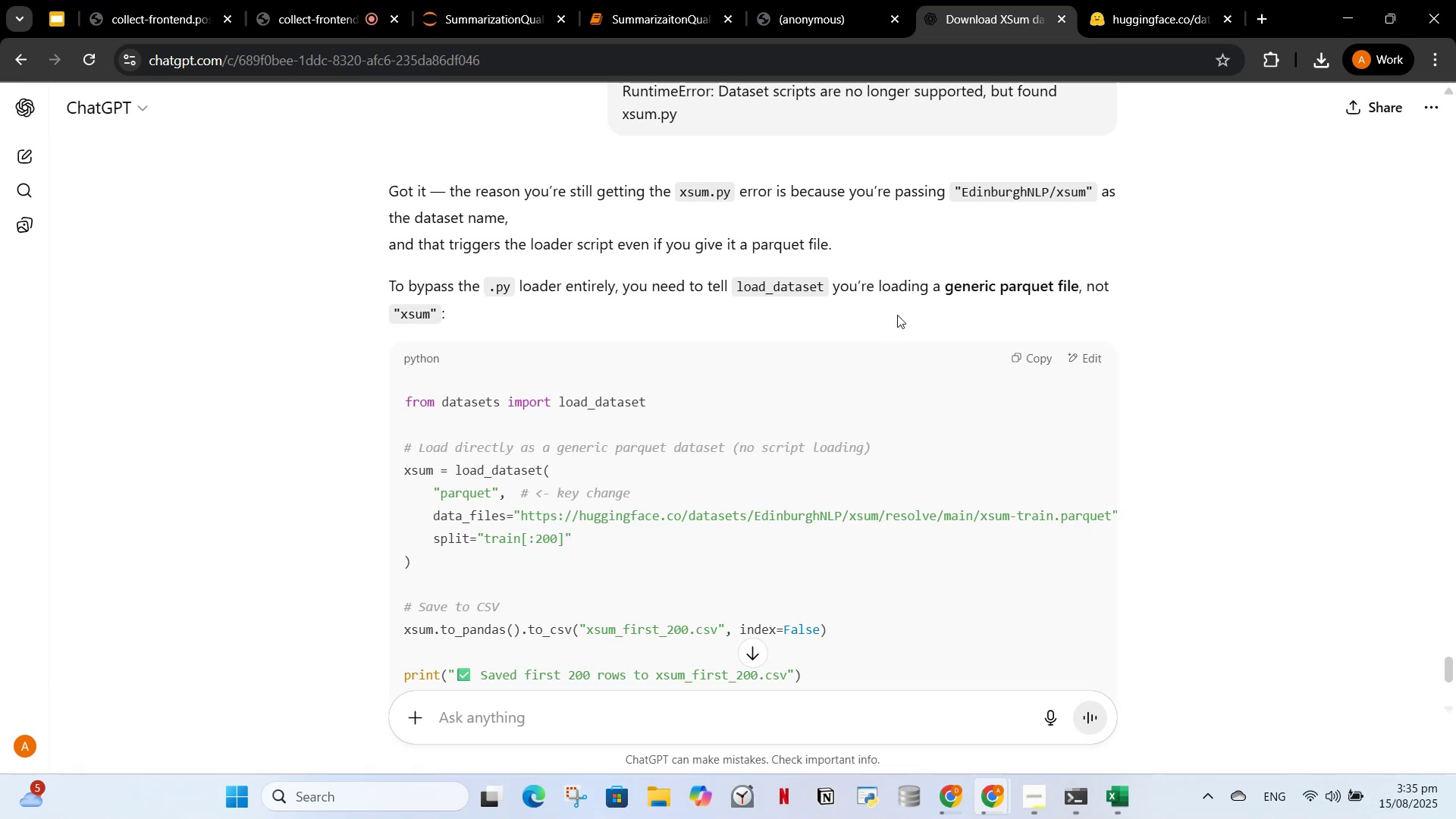 
left_click([1015, 357])
 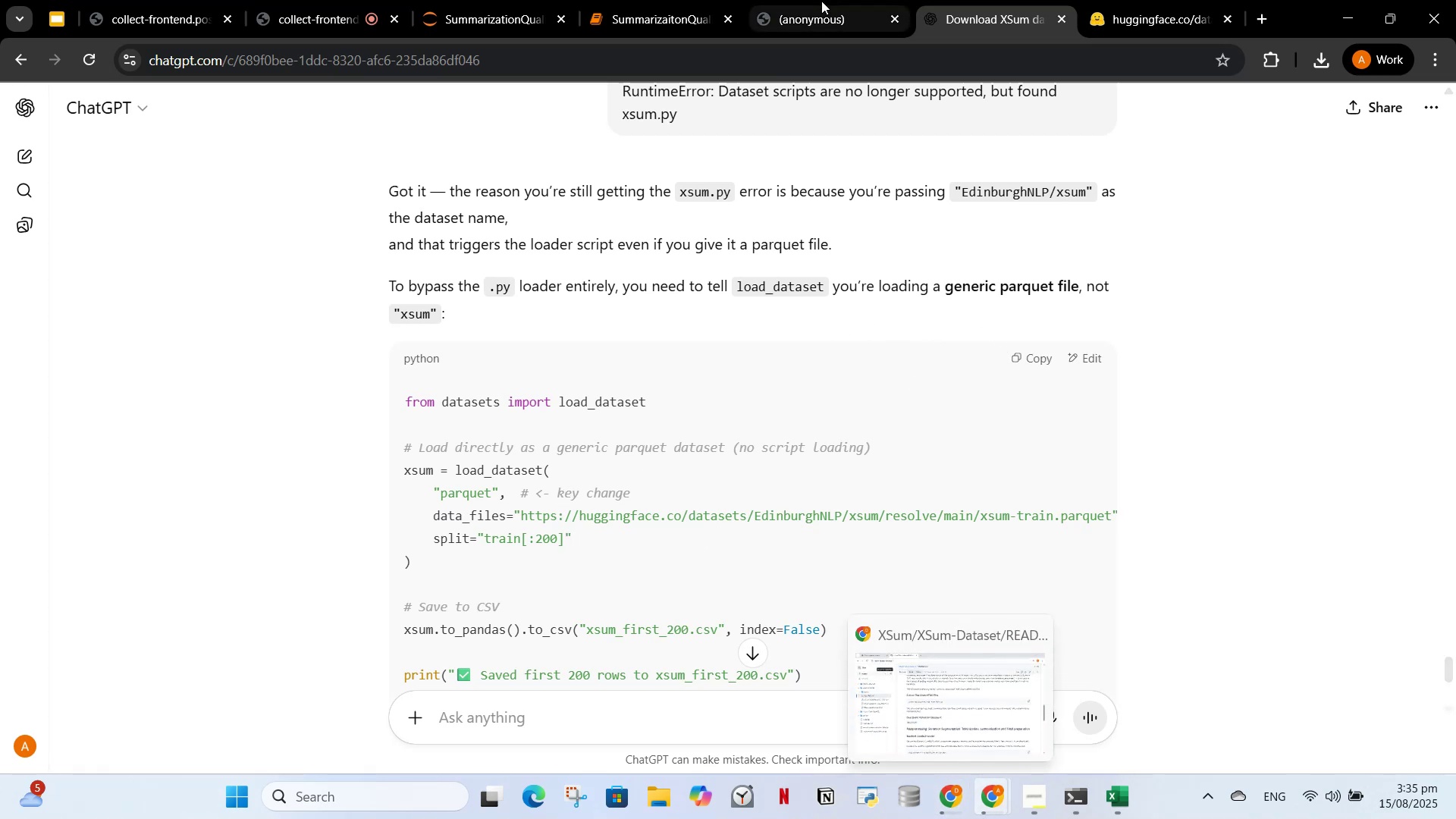 
scroll: coordinate [633, 646], scroll_direction: up, amount: 13.0
 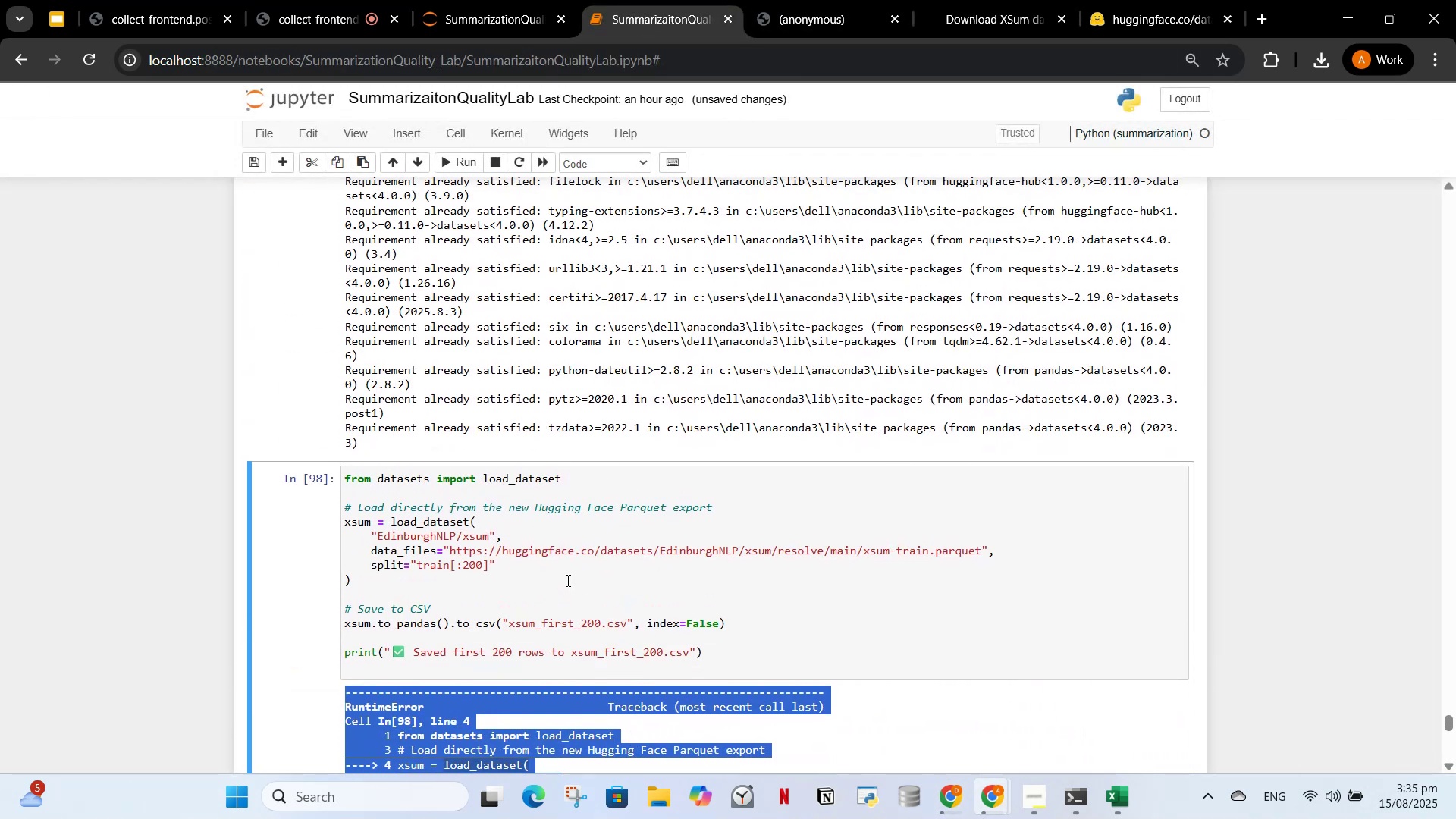 
key(Control+A)
 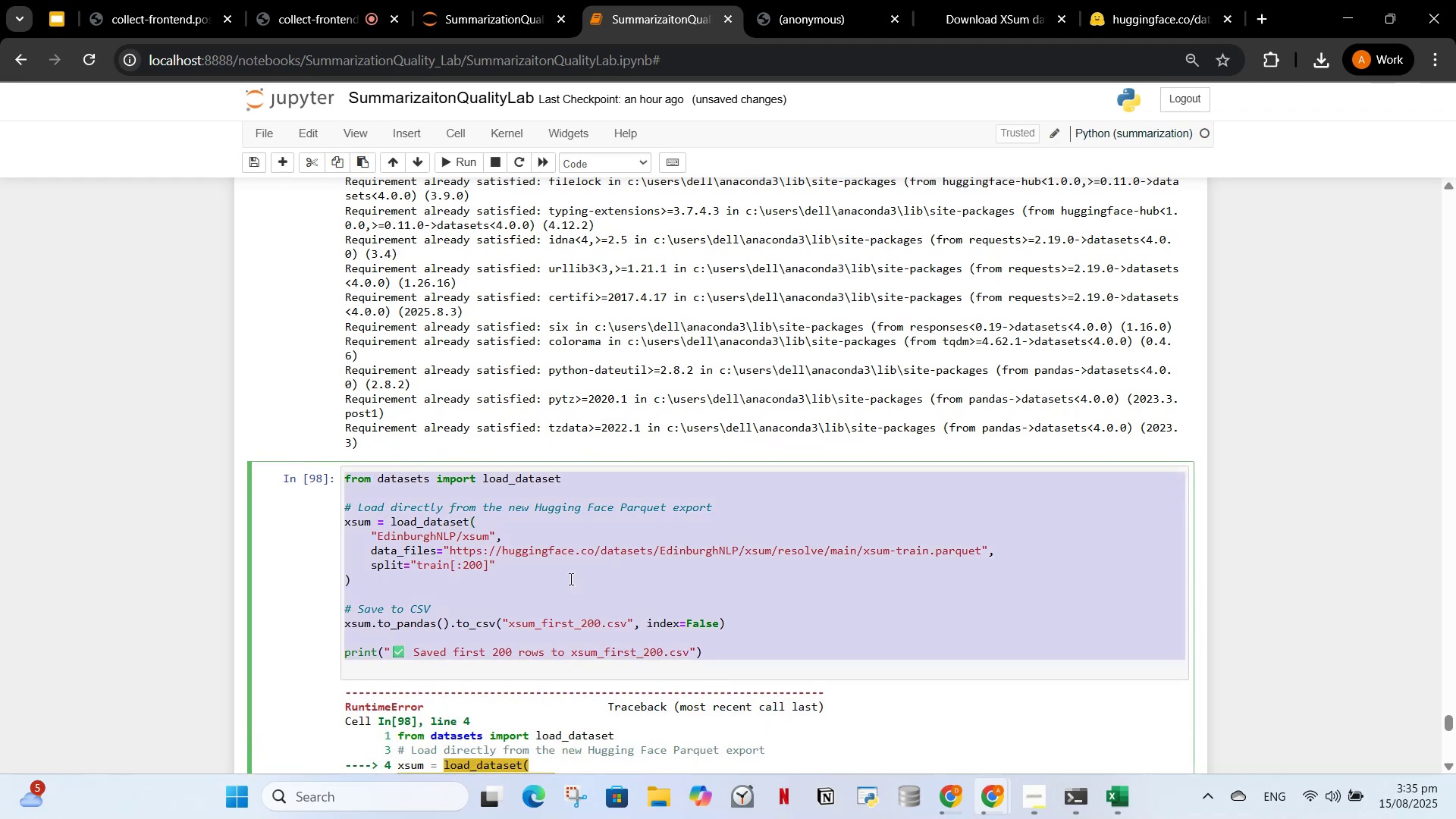 
key(Control+V)
 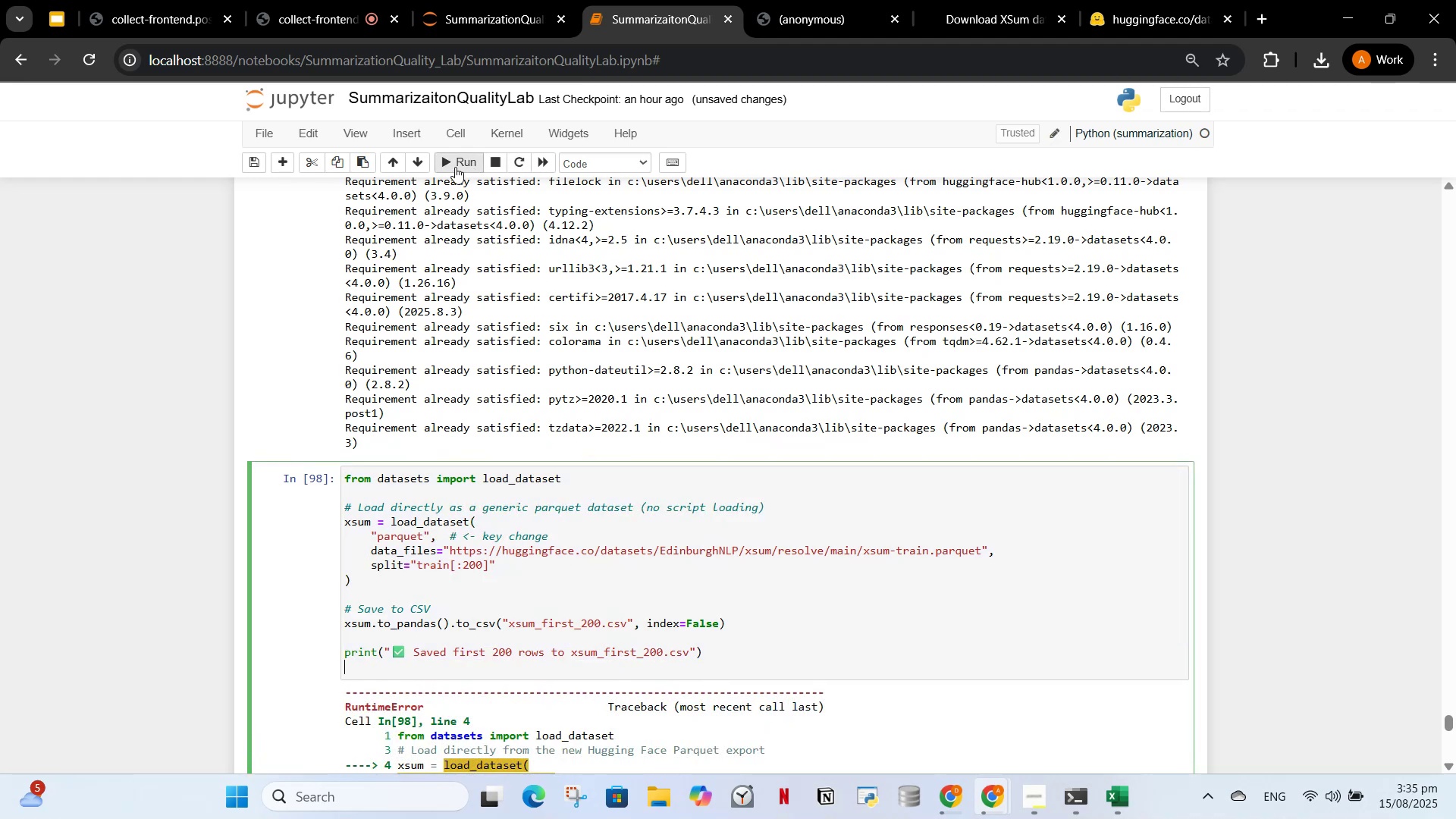 
left_click([442, 171])
 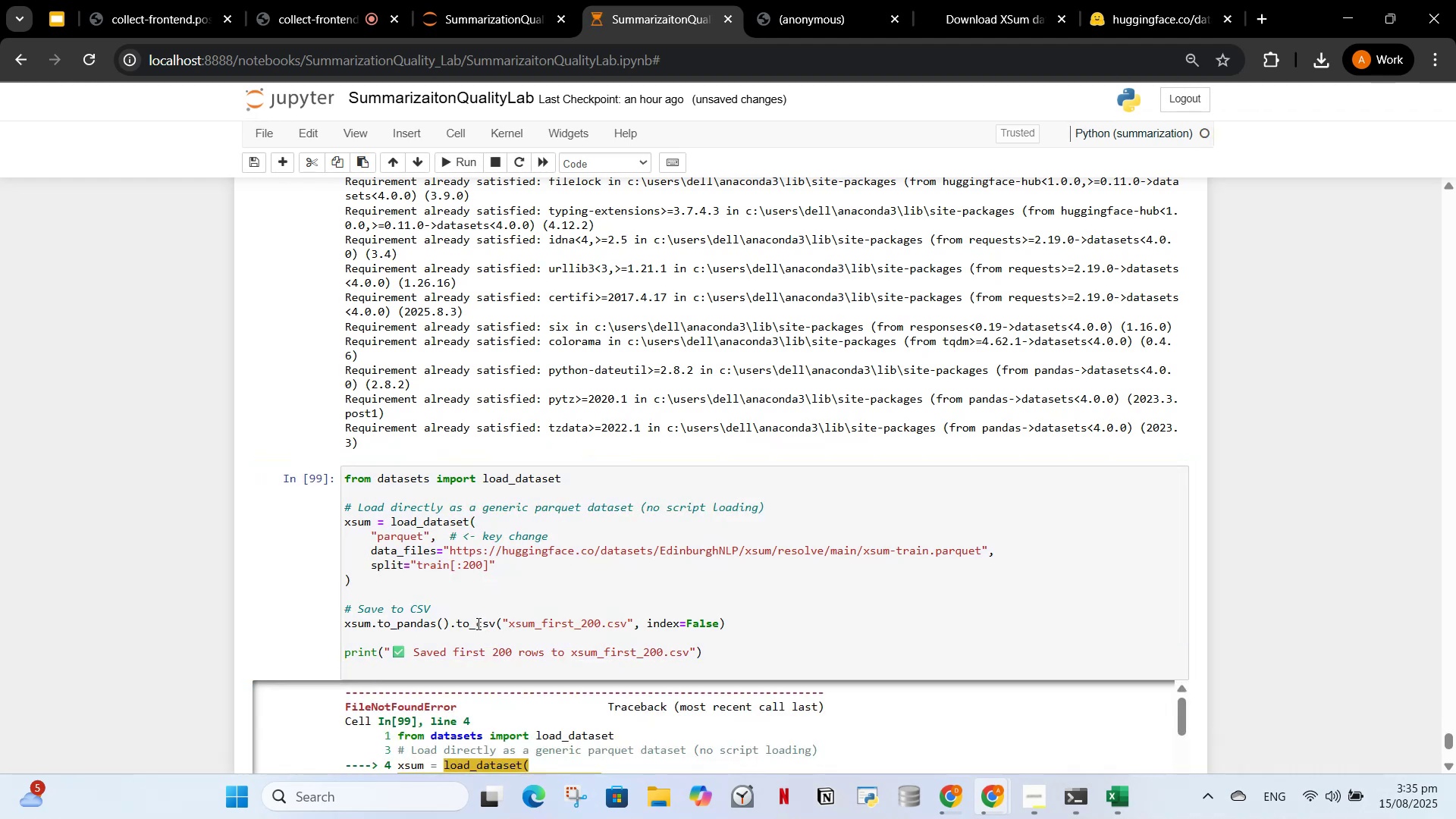 
scroll: coordinate [605, 726], scroll_direction: down, amount: 5.0
 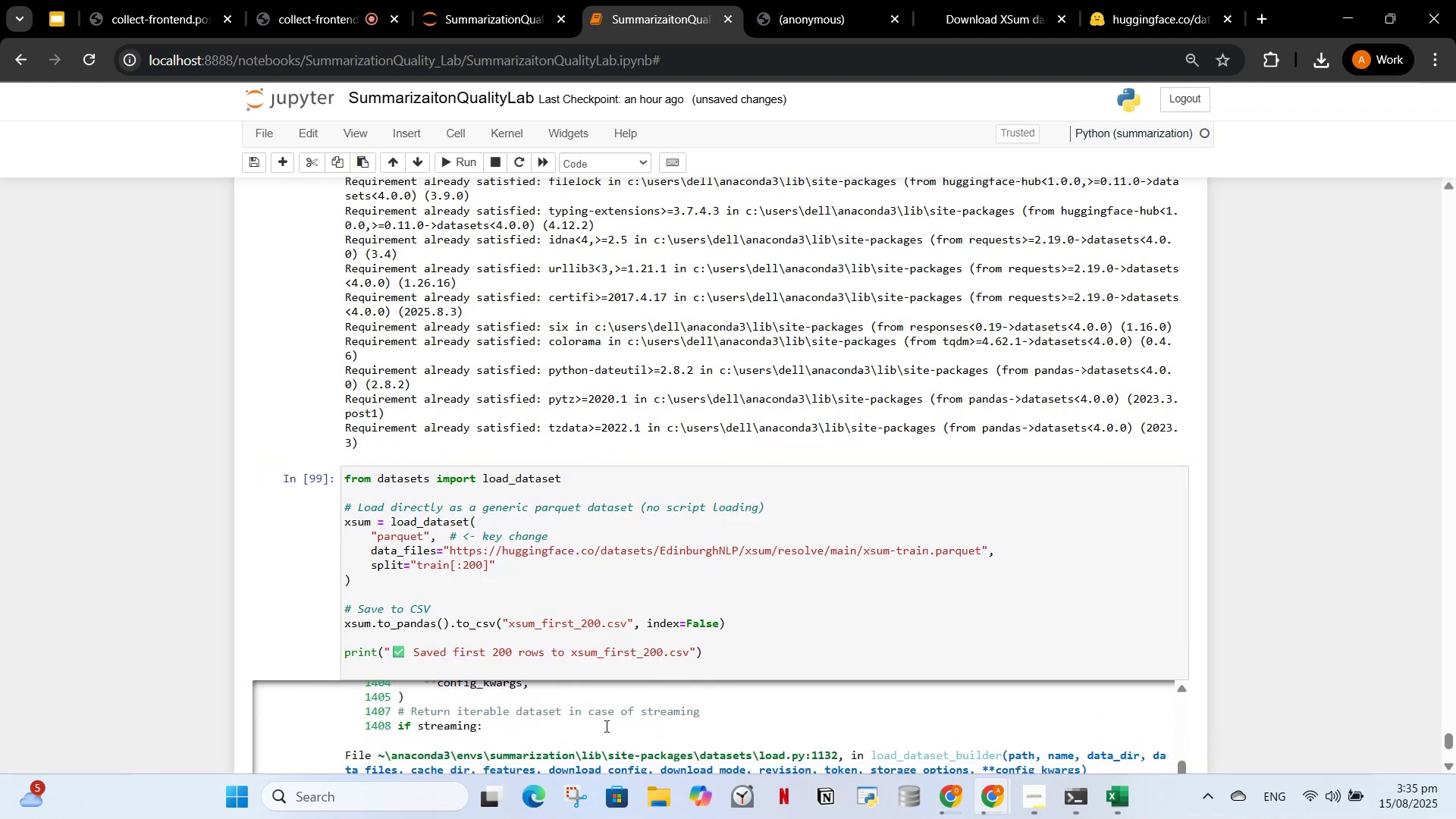 
left_click([605, 726])
 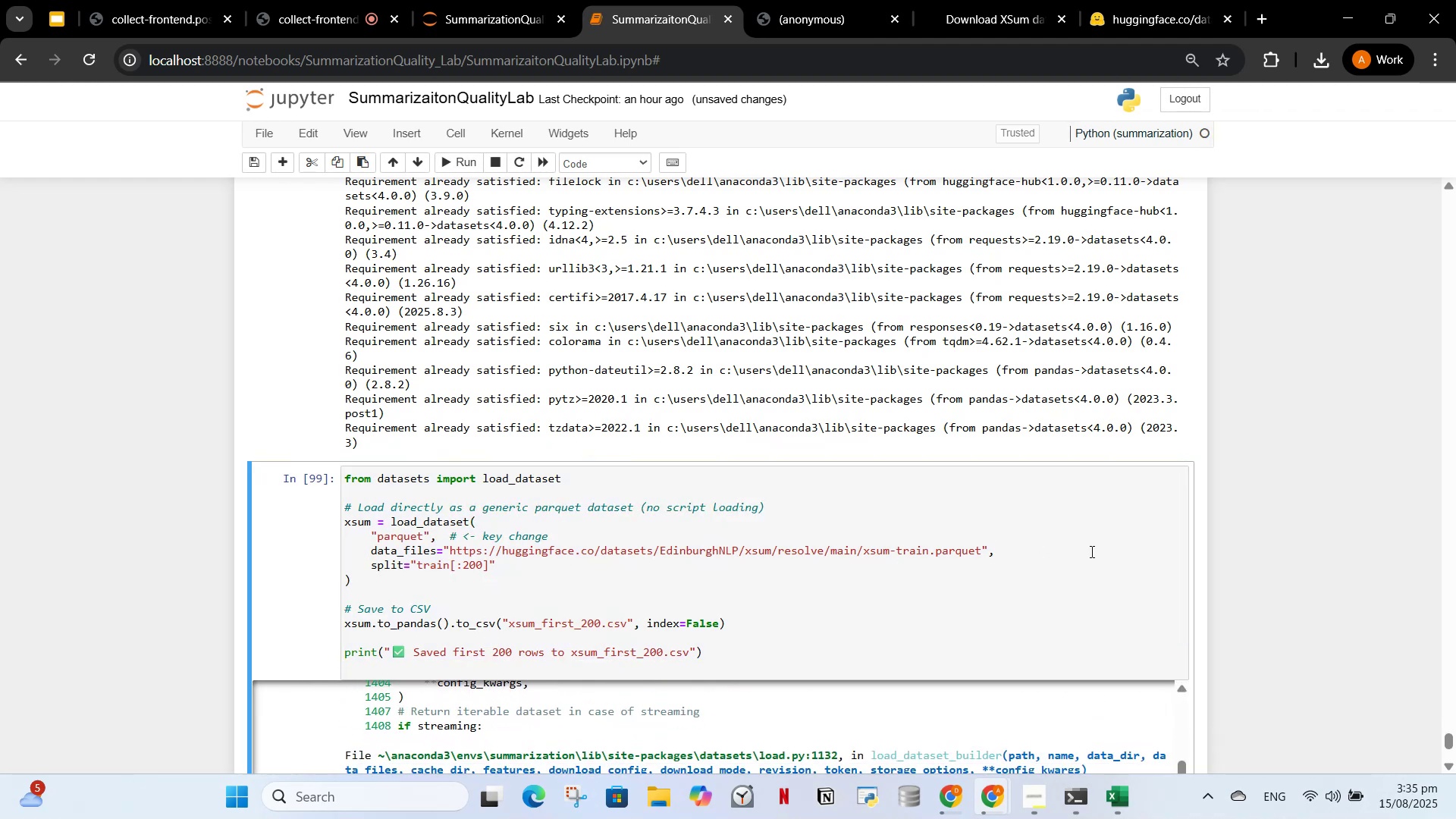 
scroll: coordinate [1247, 551], scroll_direction: down, amount: 5.0
 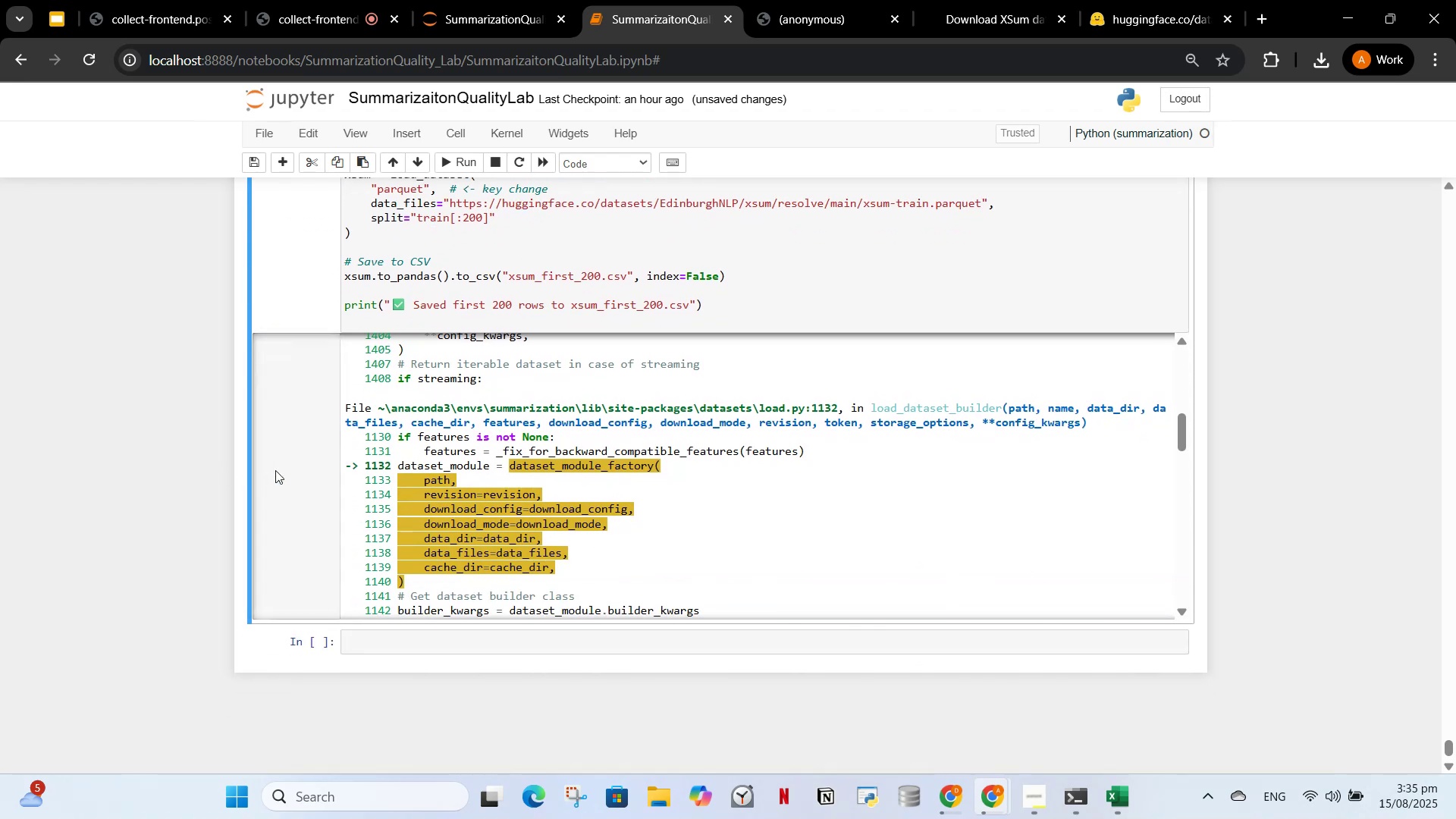 
left_click([288, 474])
 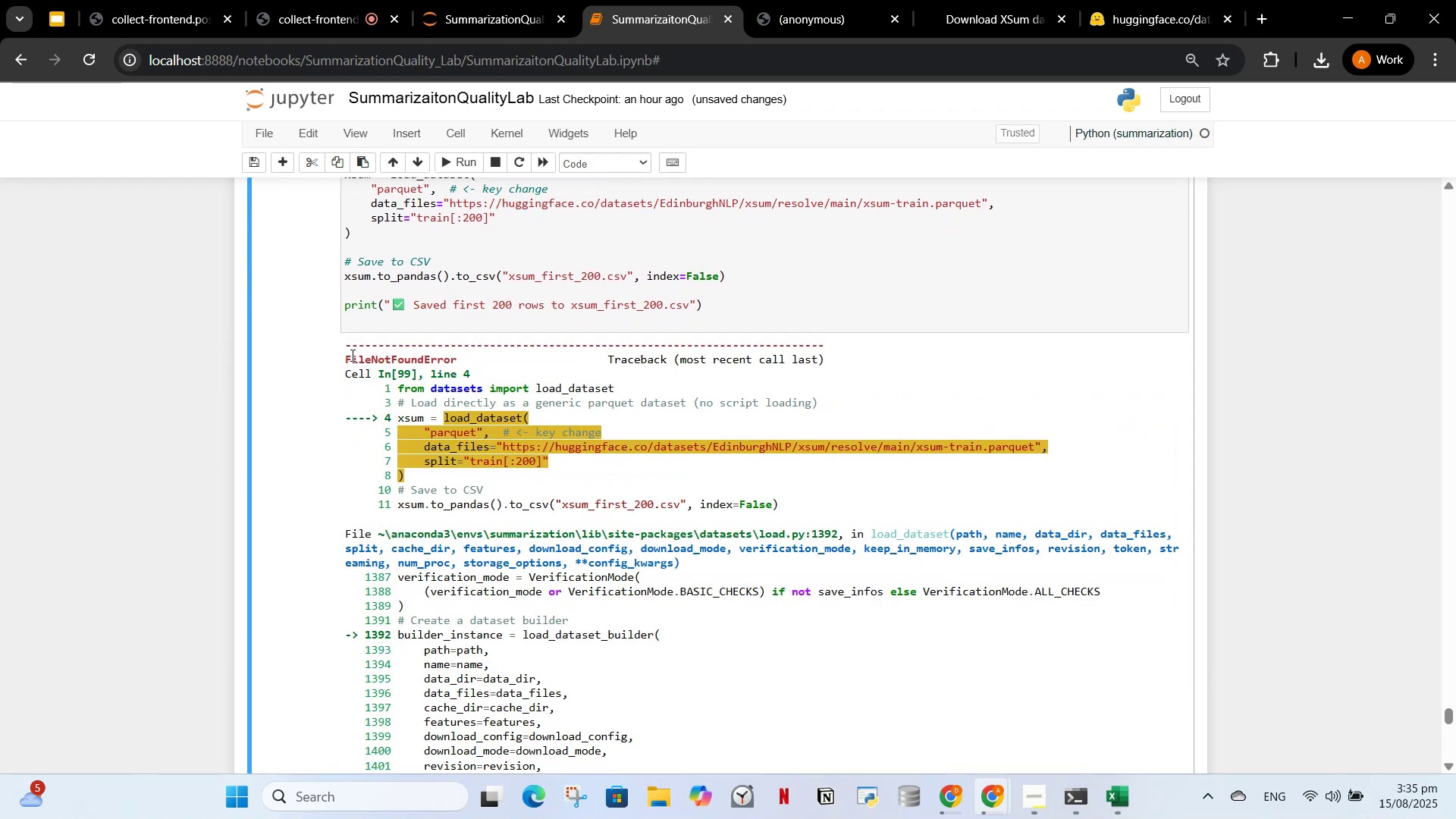 
left_click_drag(start_coordinate=[349, 336], to_coordinate=[726, 627])
 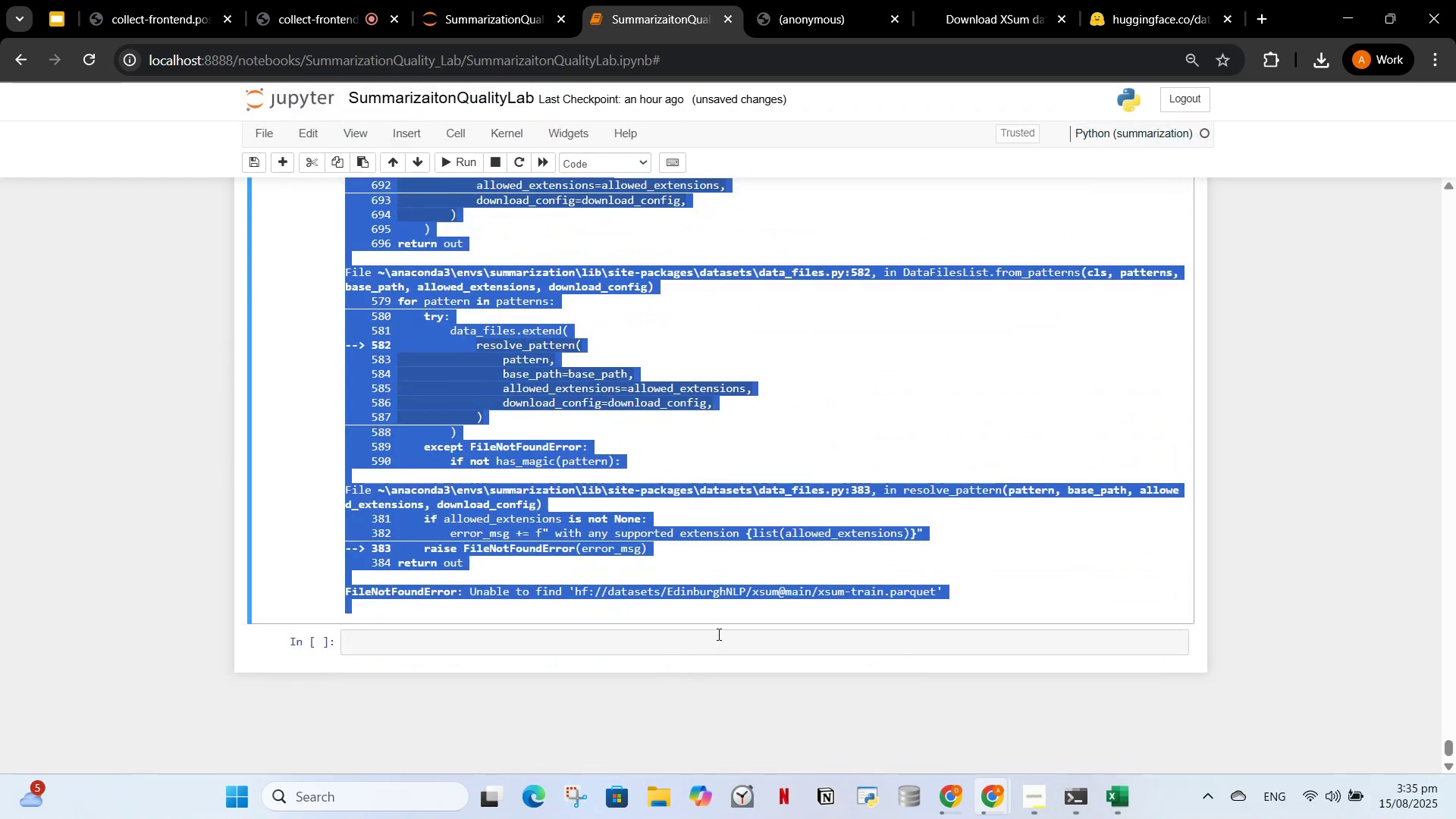 
key(Control+C)
 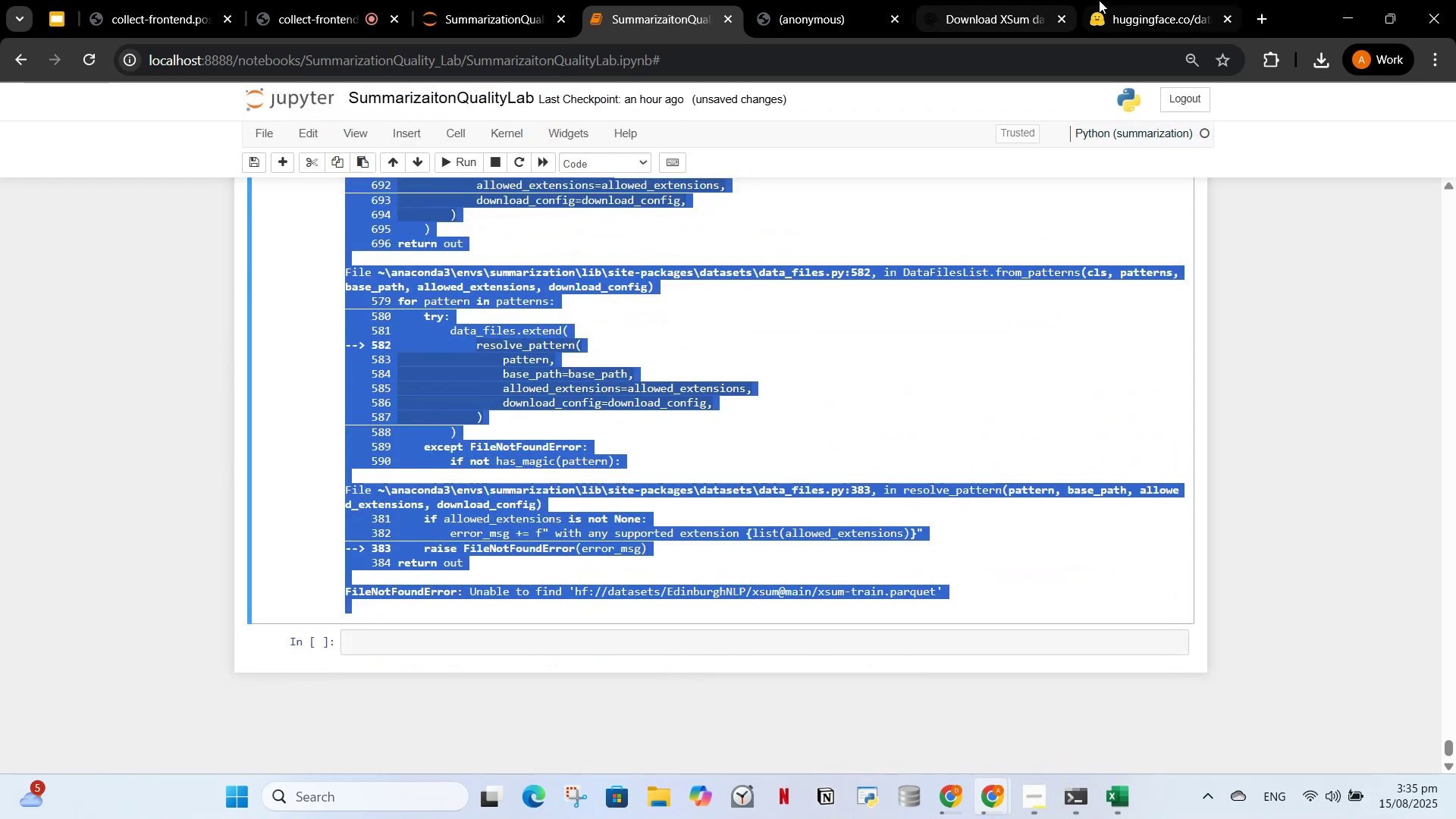 
left_click([979, 16])
 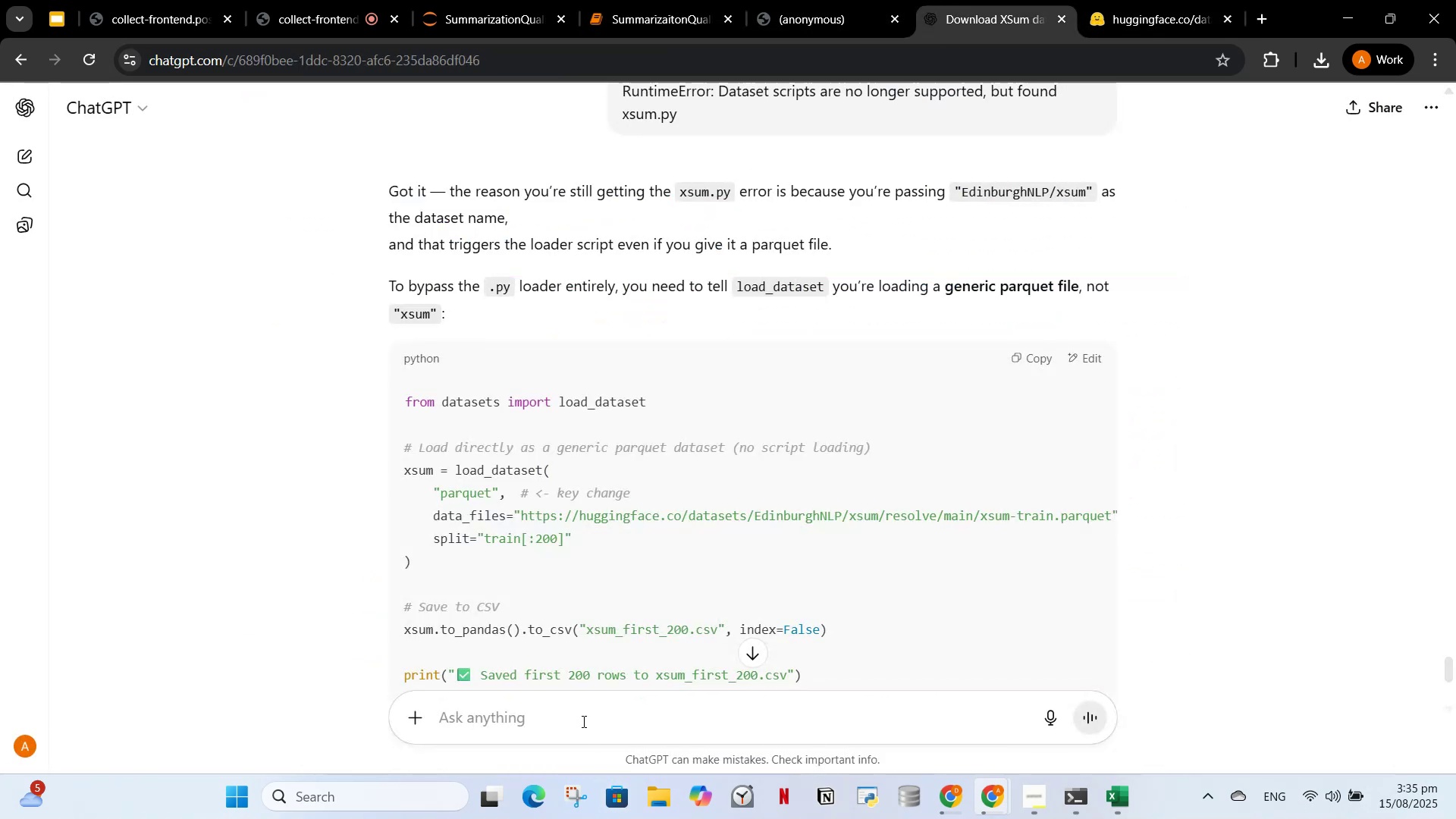 
left_click([582, 716])
 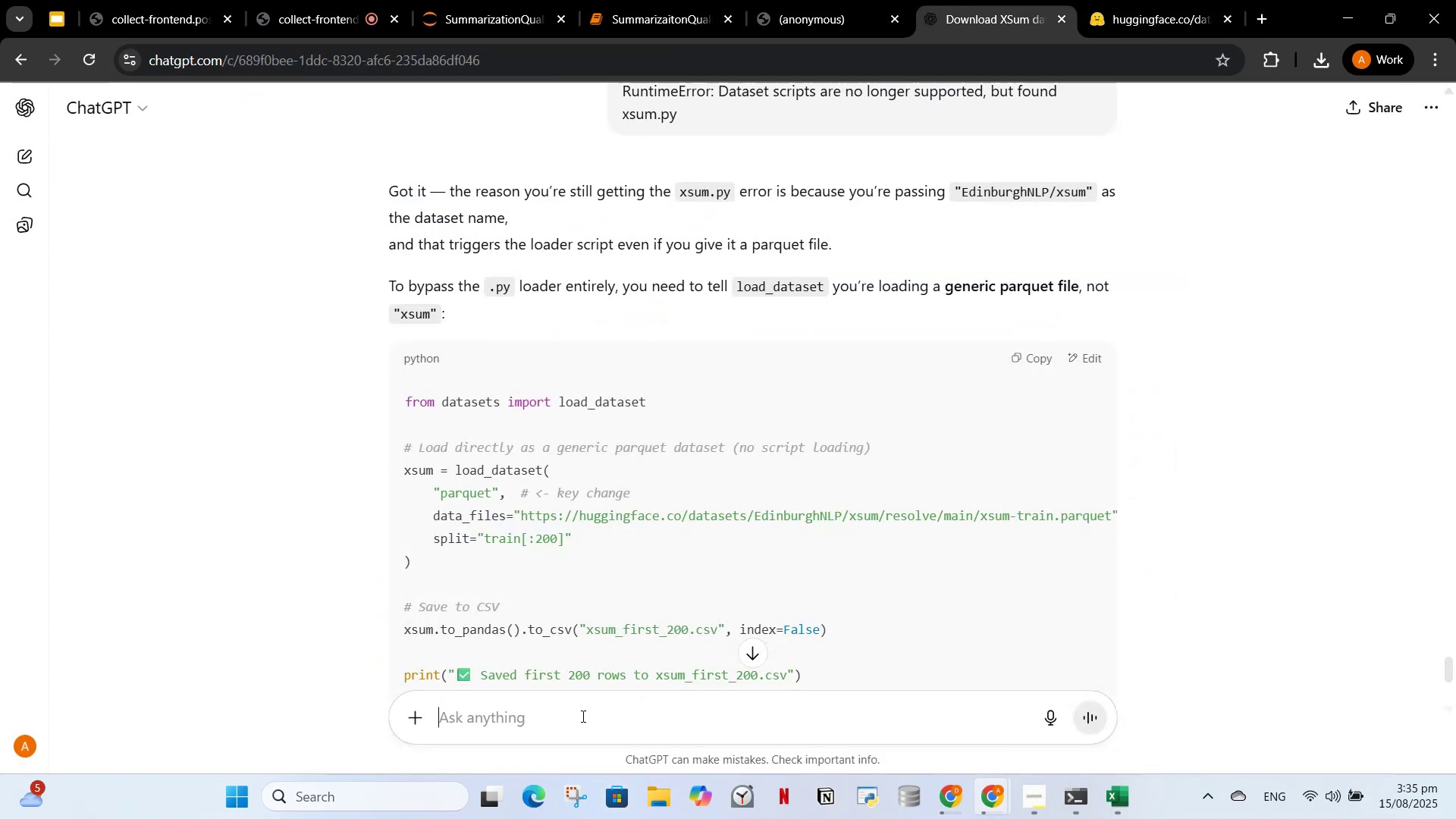 
key(Control+V)
 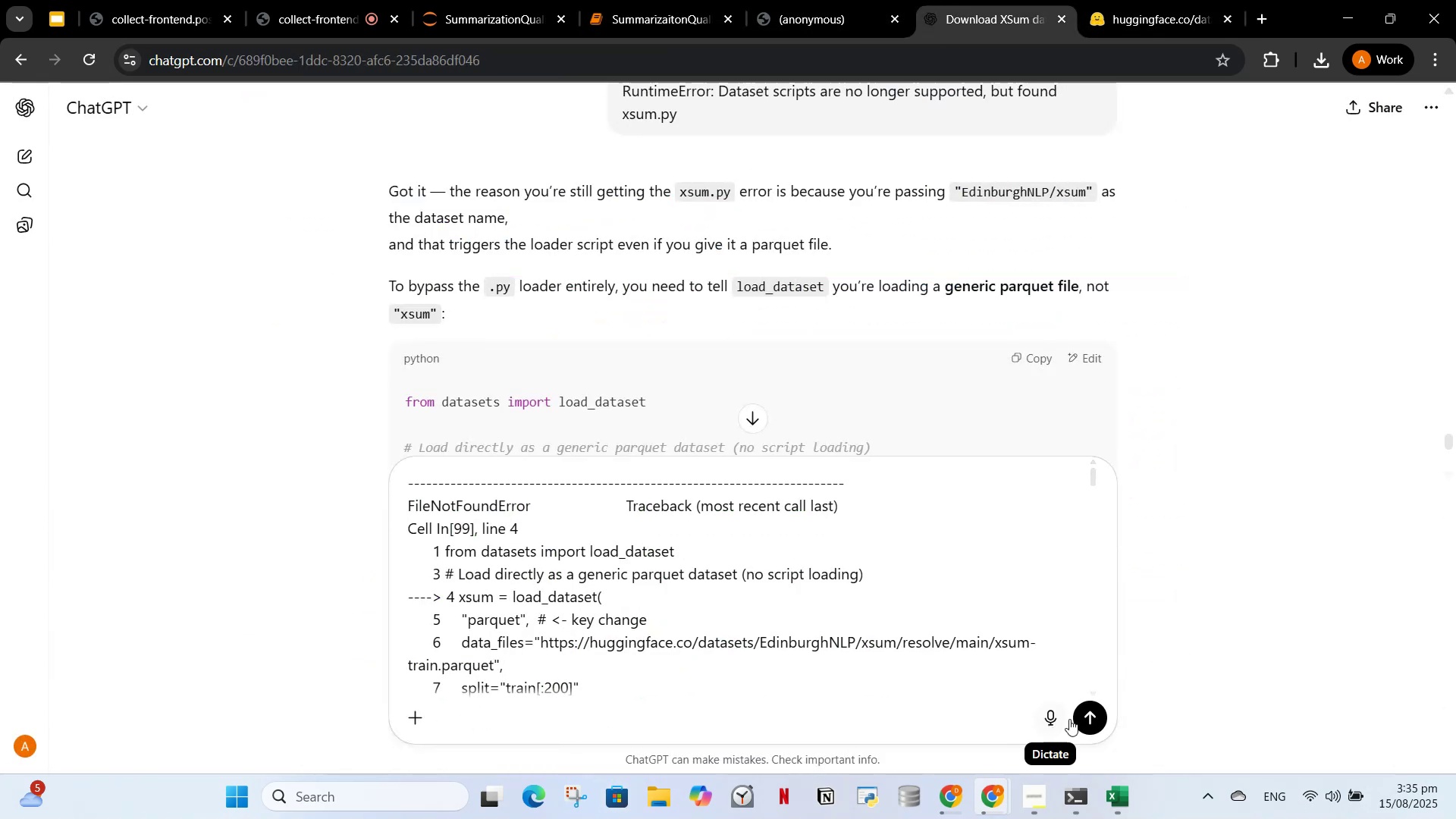 
left_click([1098, 717])
 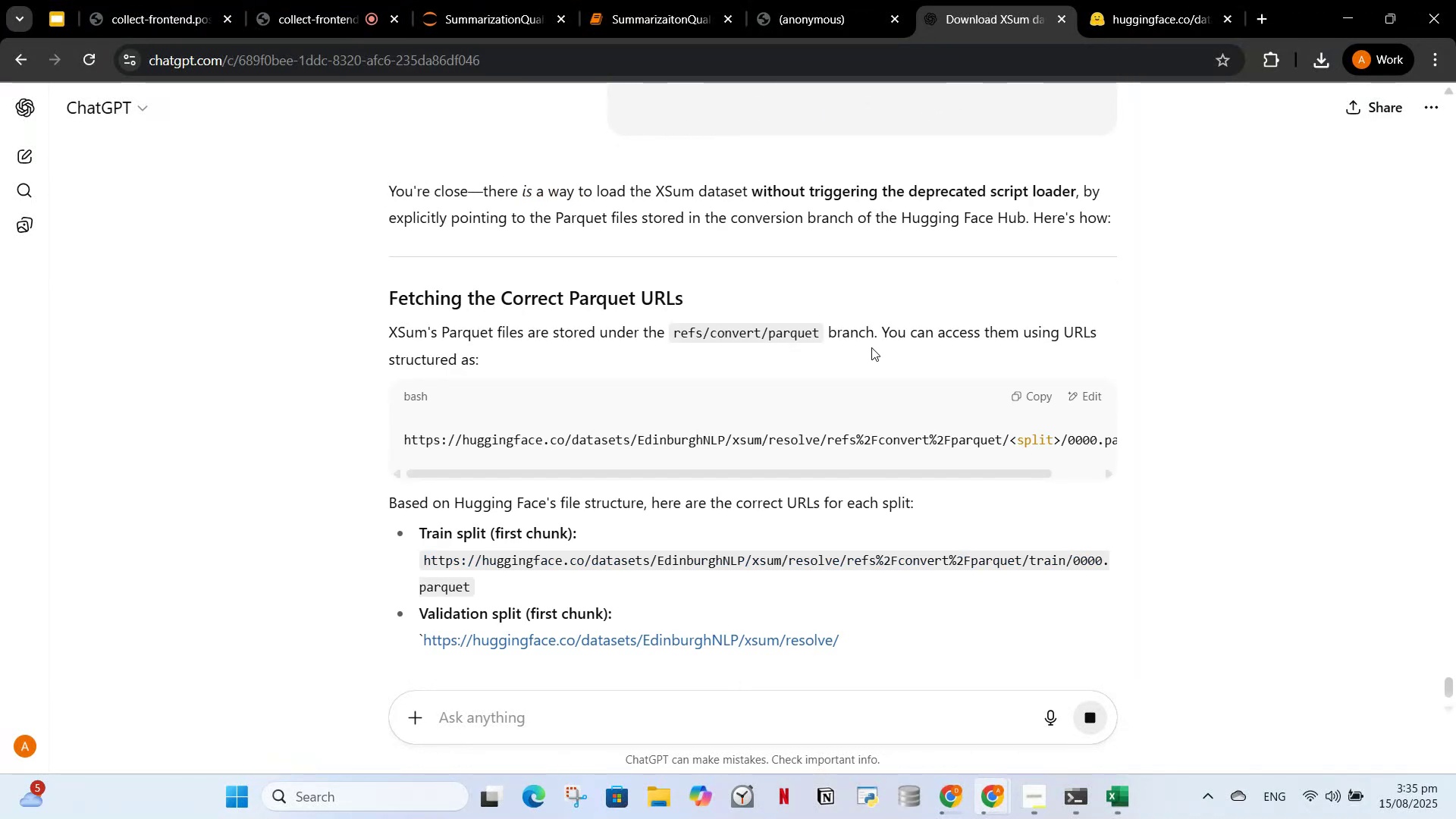 
wait(6.61)
 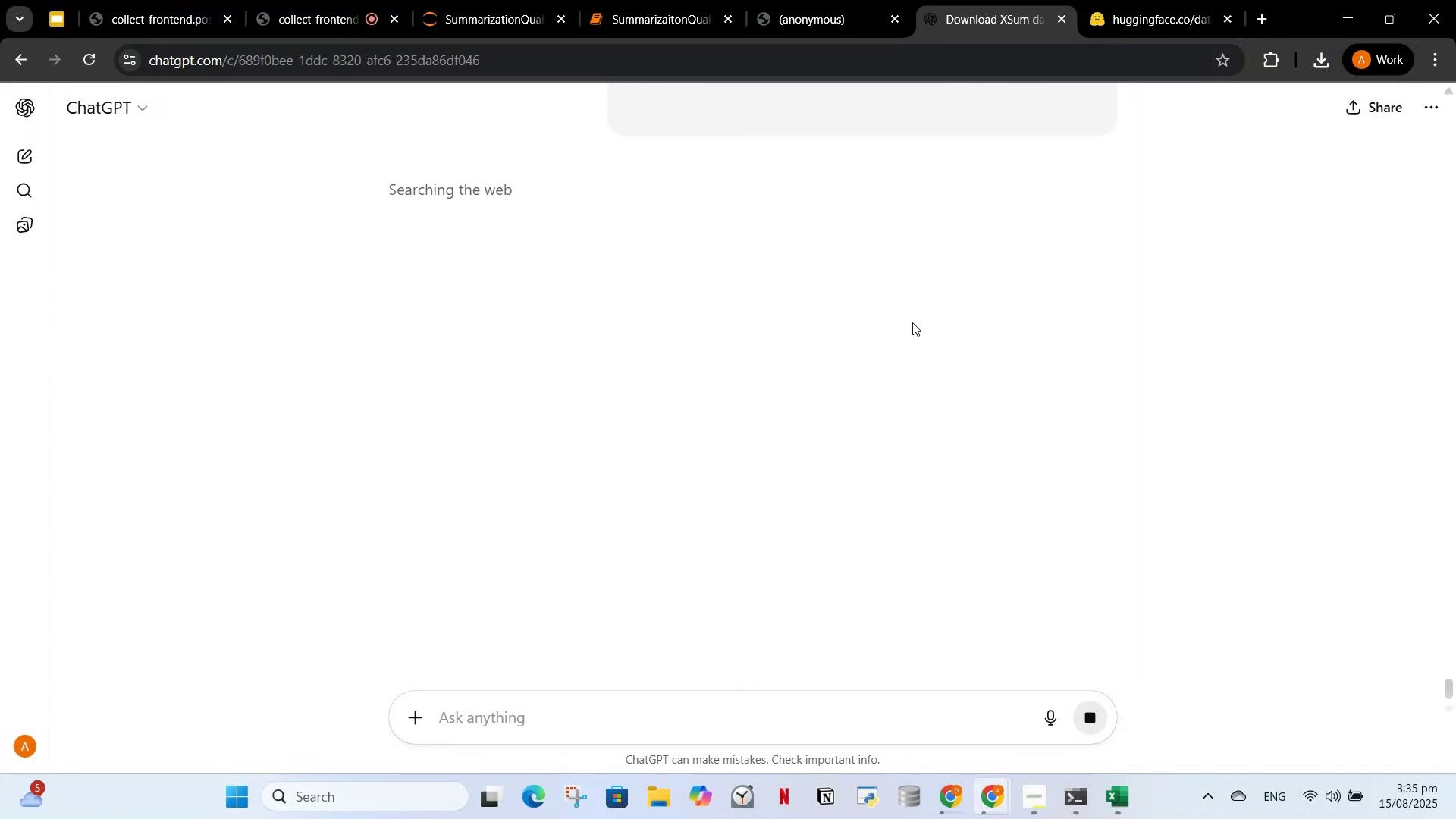 
left_click_drag(start_coordinate=[764, 478], to_coordinate=[707, 484])
 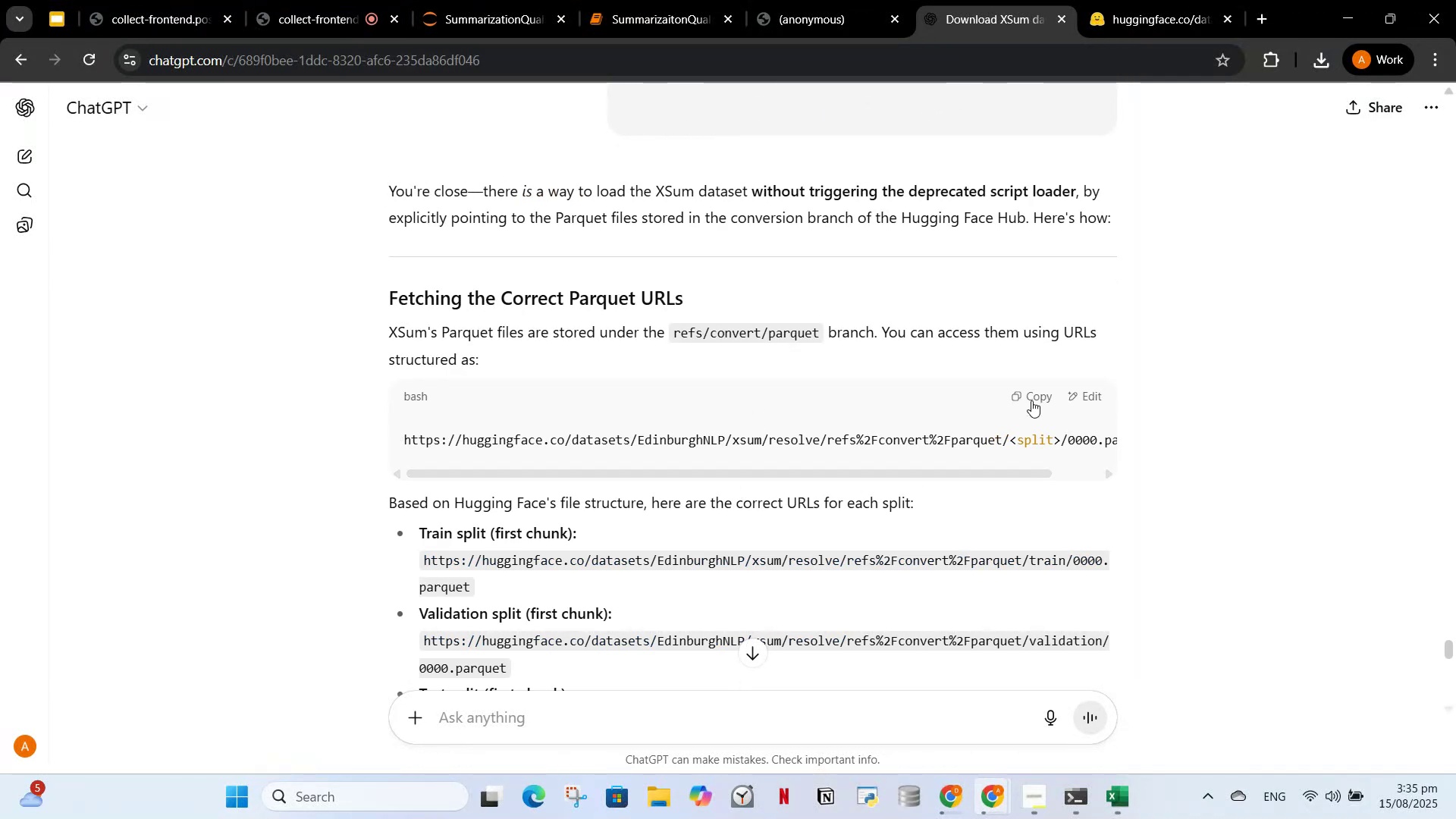 
left_click([1031, 400])
 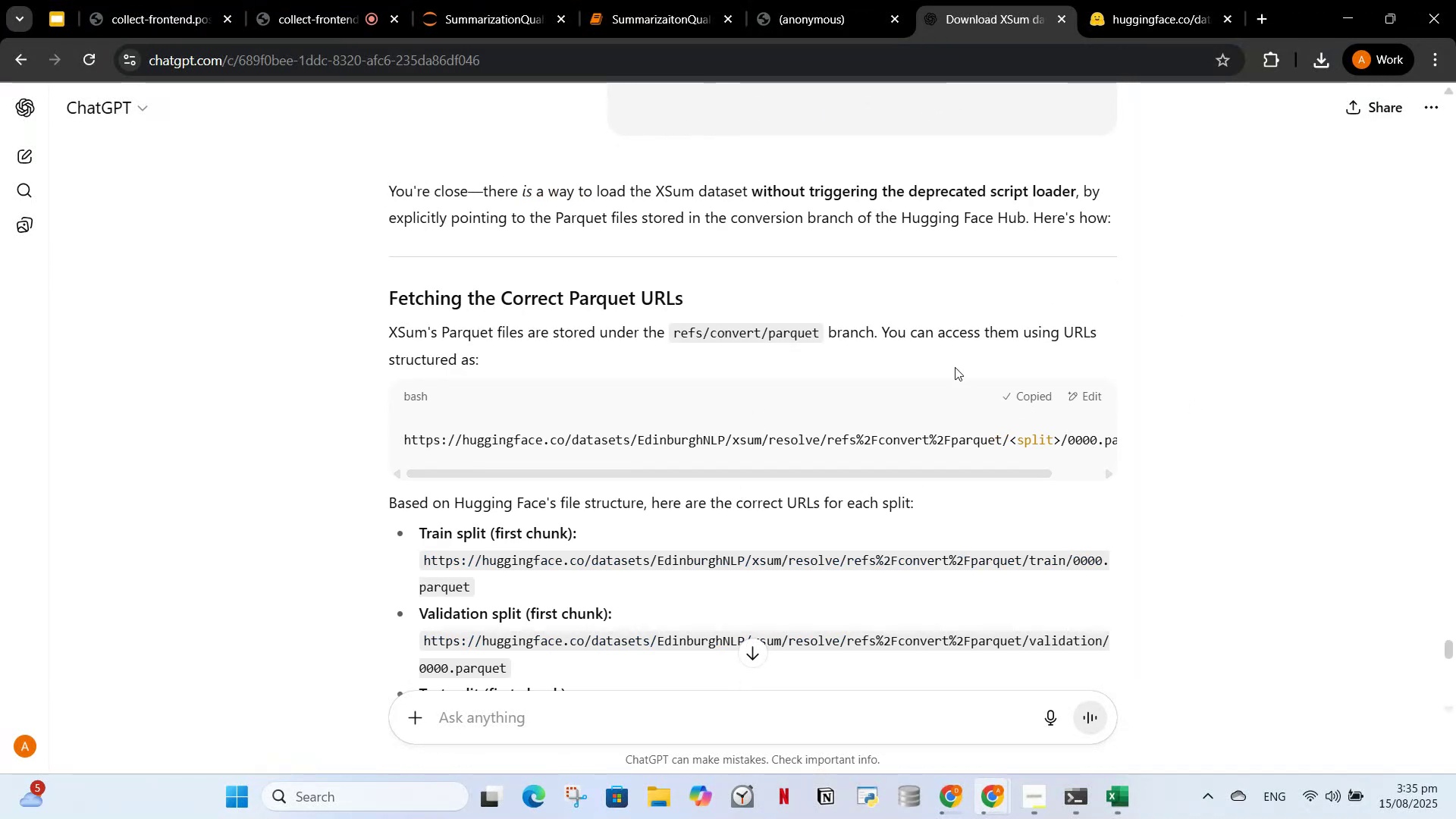 
scroll: coordinate [811, 613], scroll_direction: down, amount: 6.0
 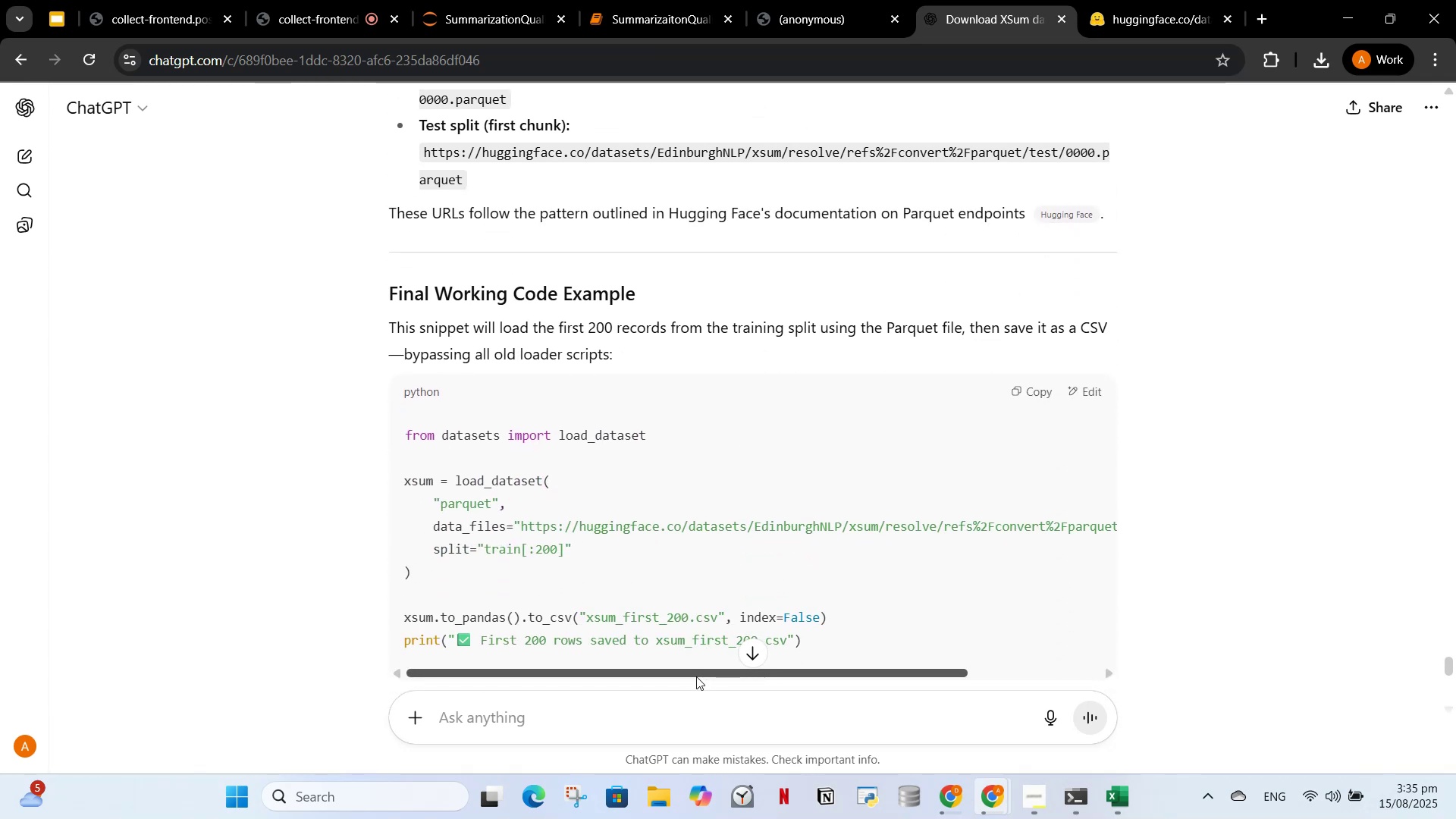 
left_click_drag(start_coordinate=[696, 677], to_coordinate=[886, 650])
 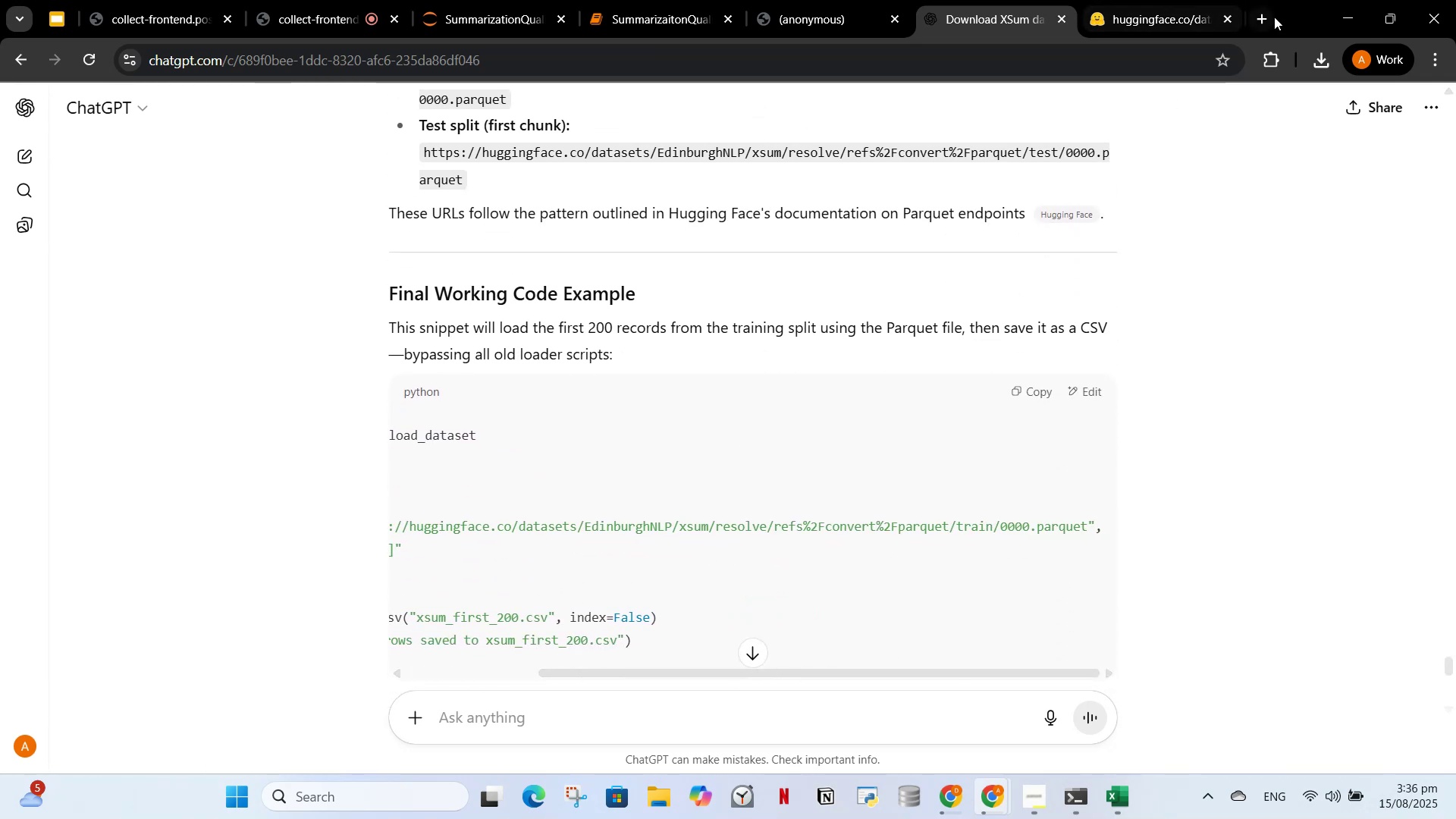 
left_click([1254, 17])
 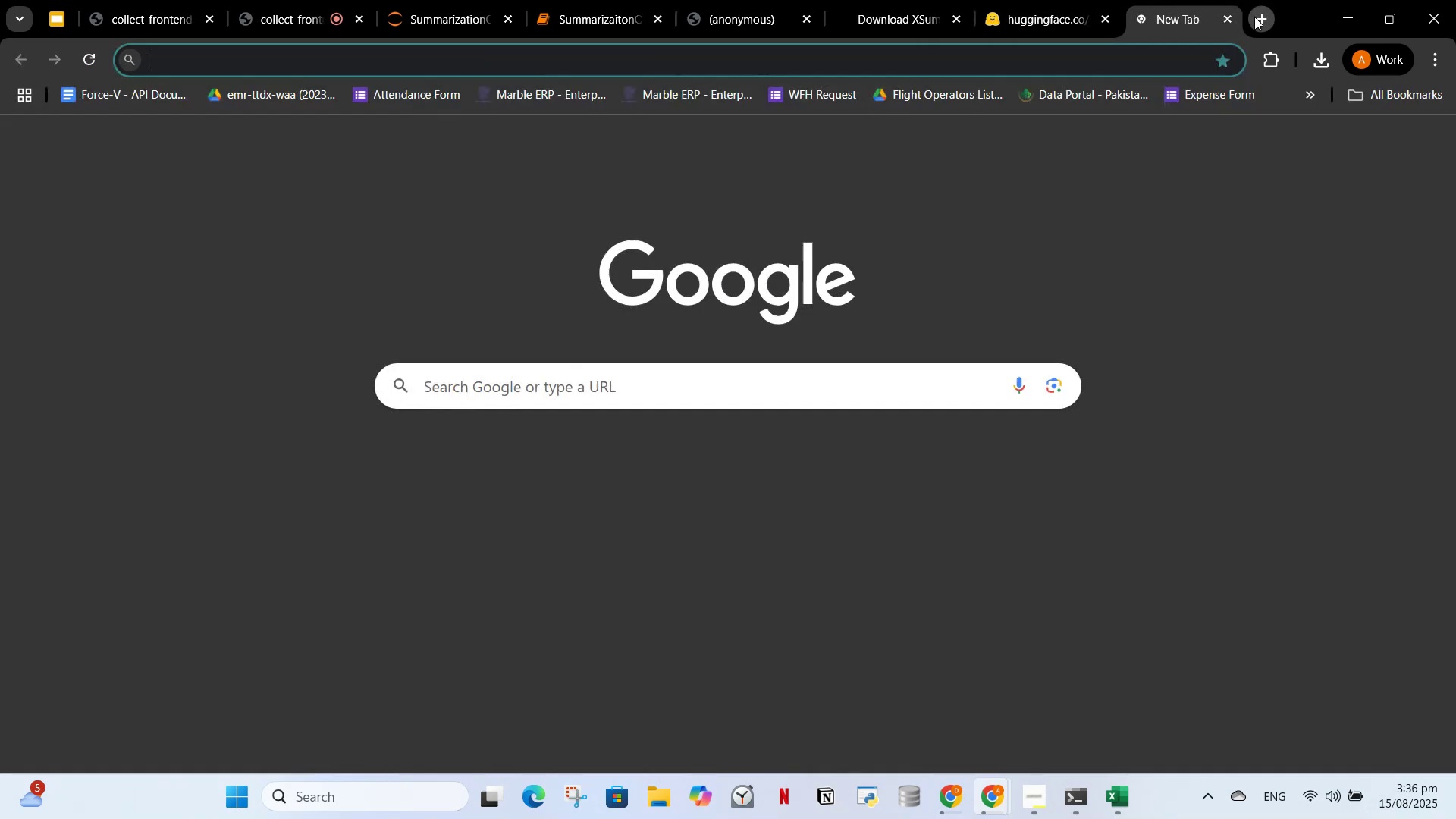 
key(Control+V)
 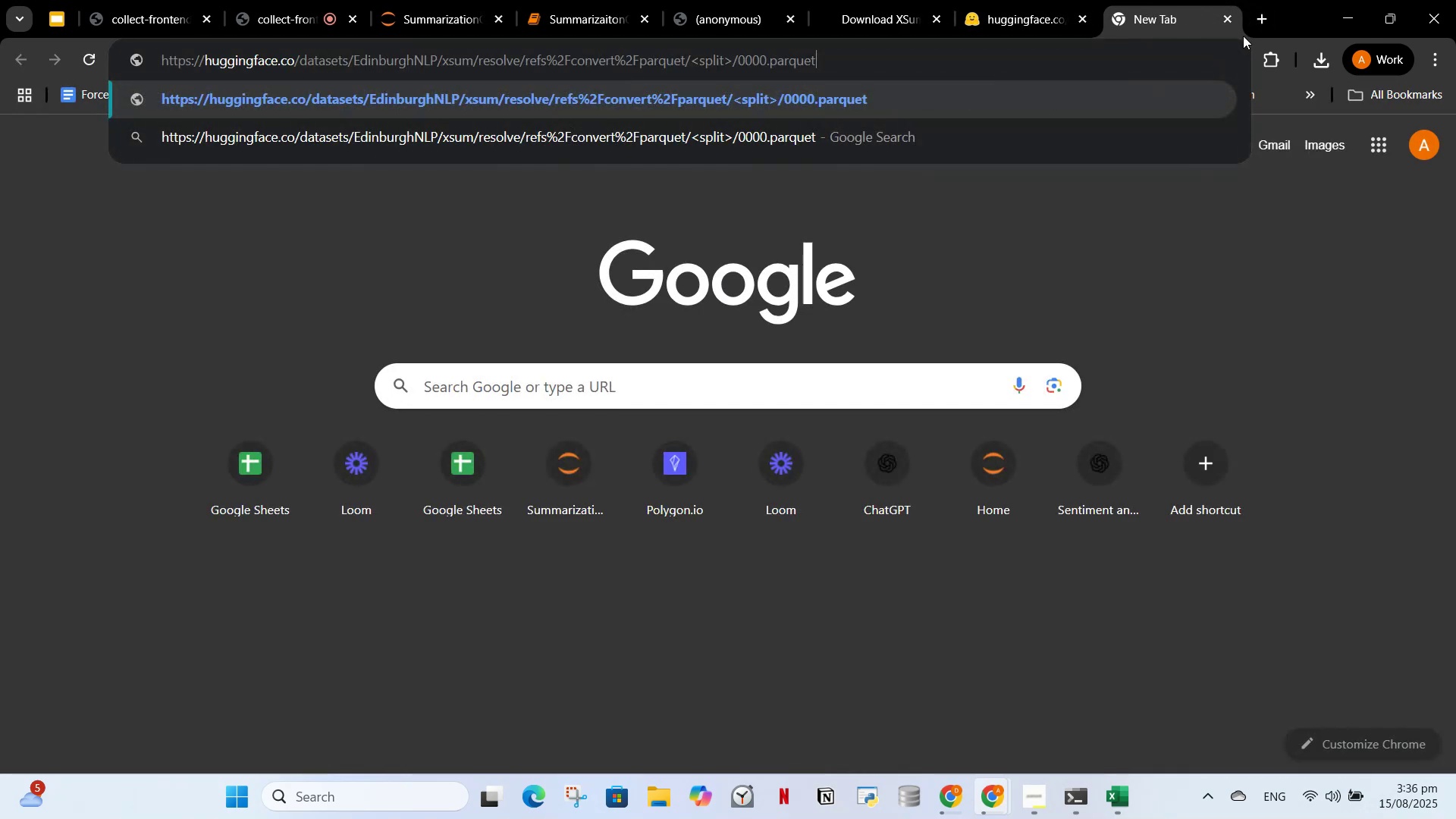 
key(Enter)
 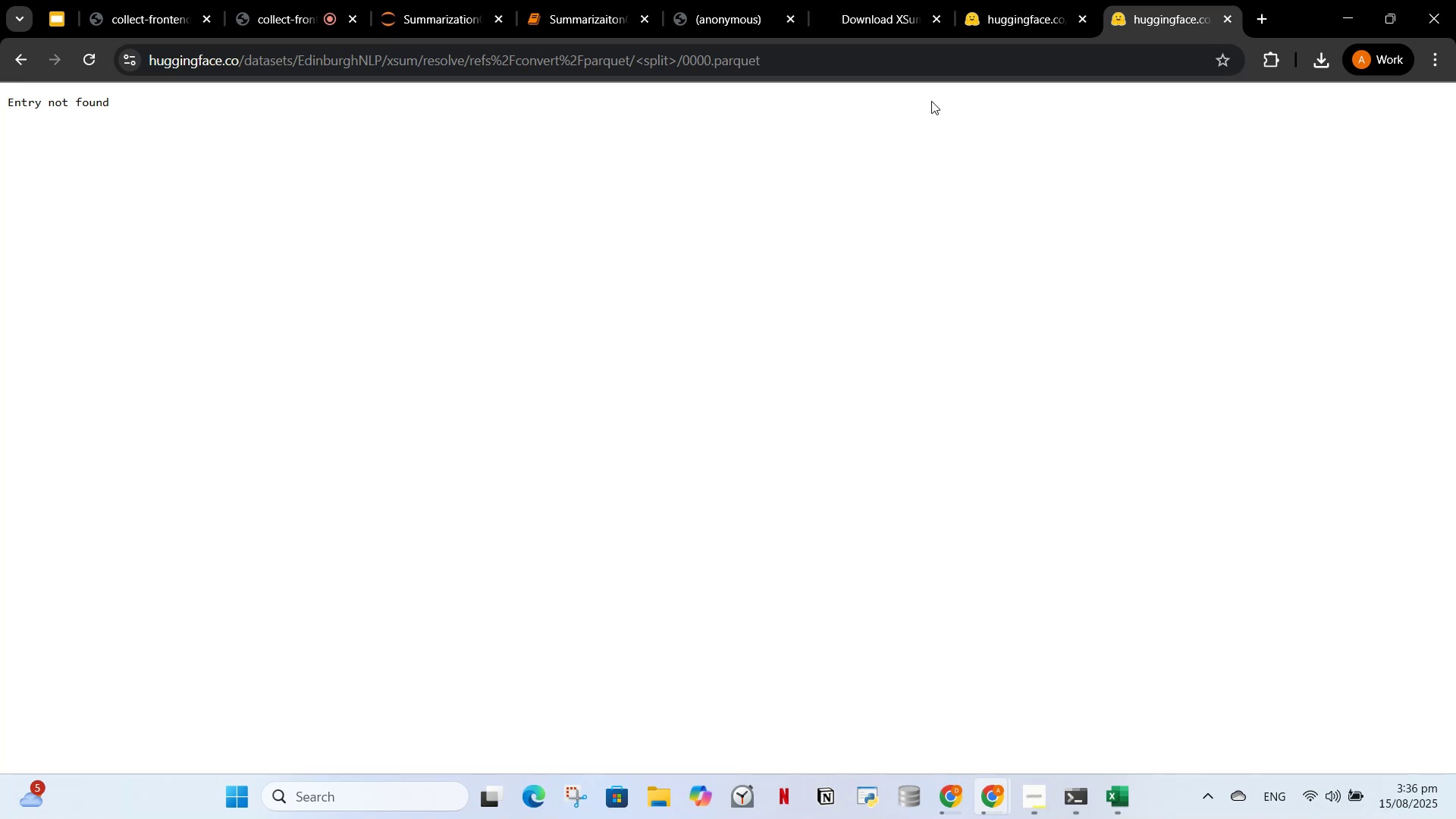 
left_click([984, 6])
 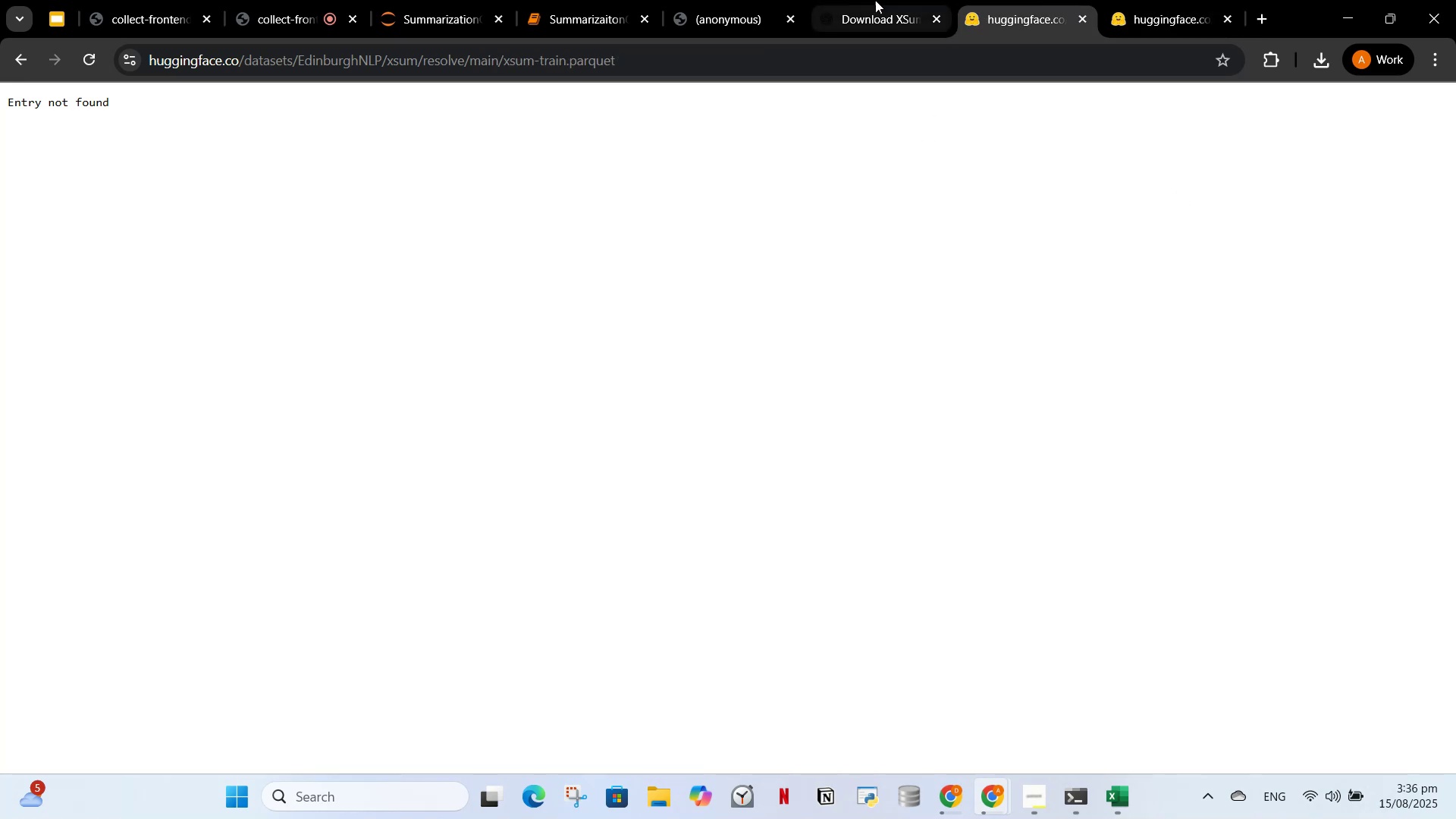 
left_click([866, 0])
 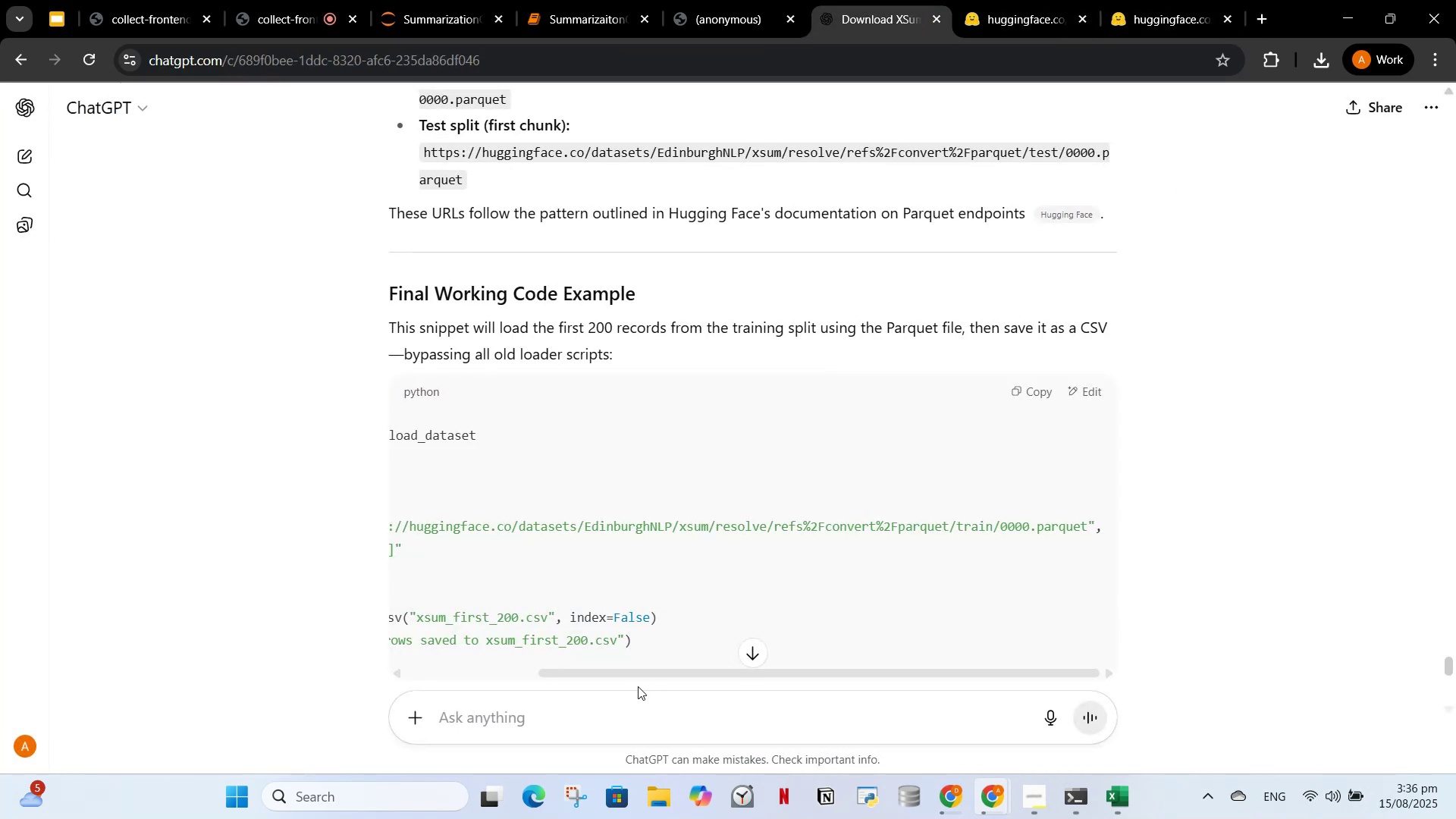 
left_click_drag(start_coordinate=[628, 674], to_coordinate=[448, 673])
 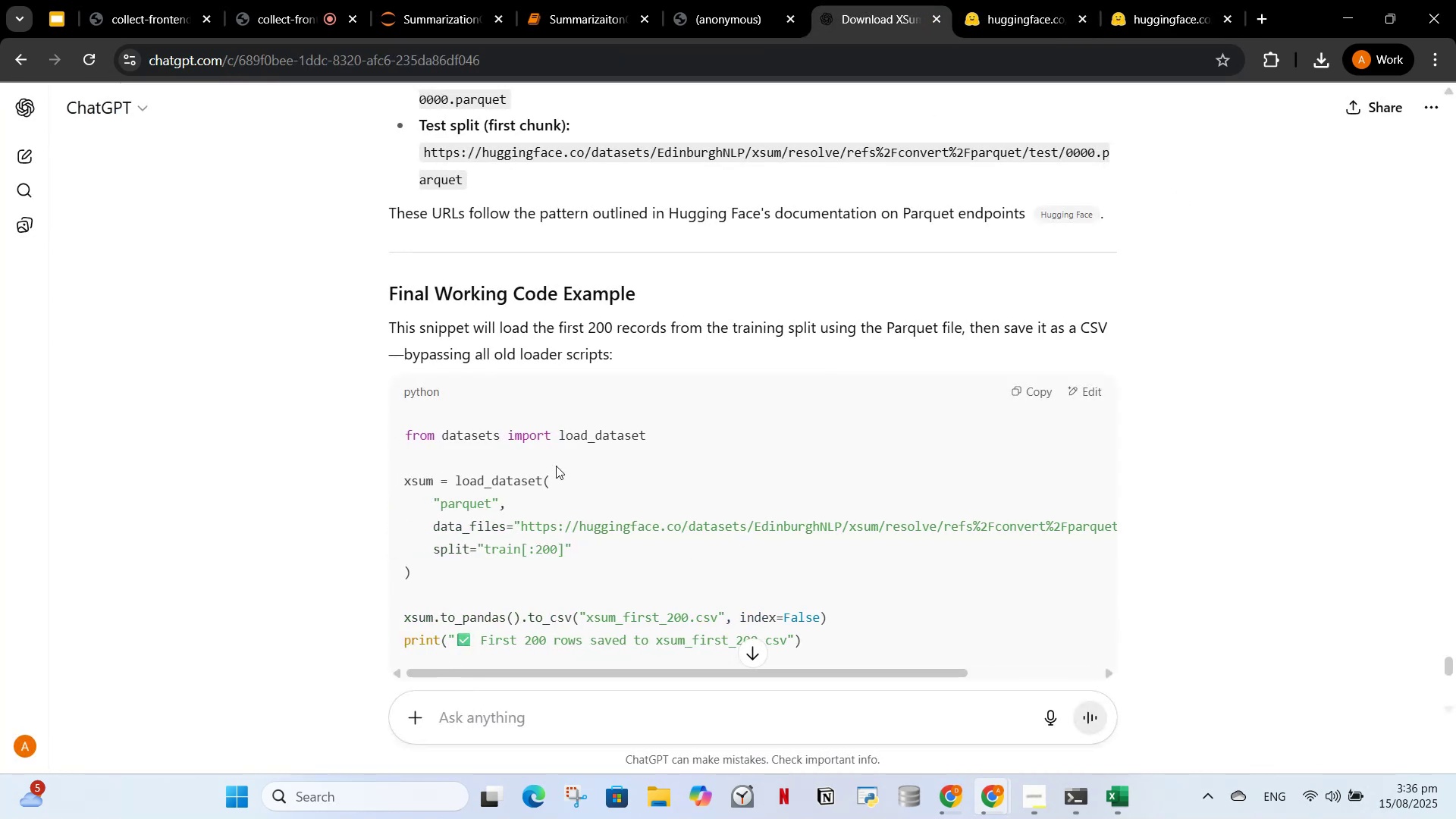 
scroll: coordinate [557, 550], scroll_direction: down, amount: 4.0
 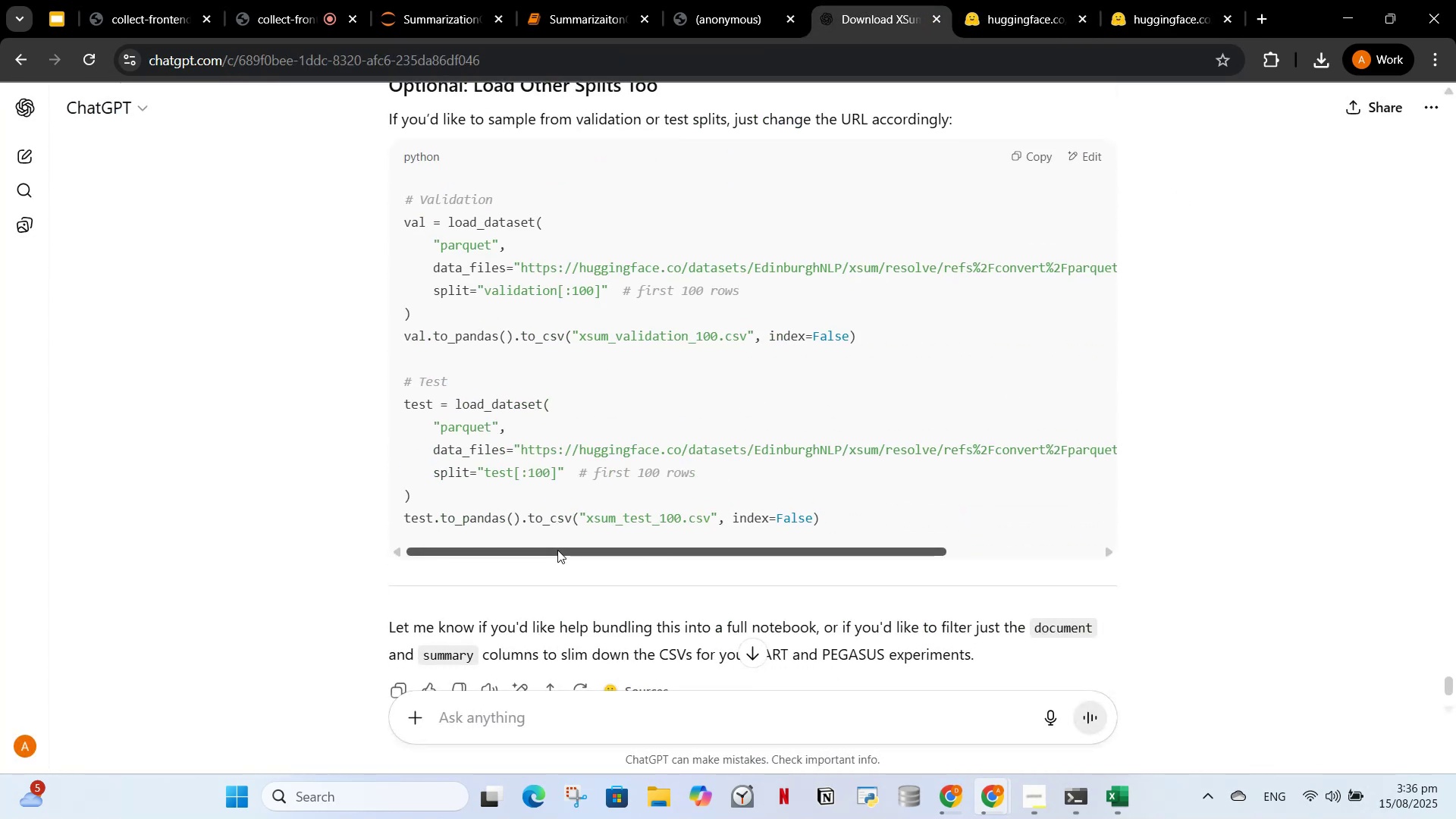 
scroll: coordinate [557, 550], scroll_direction: up, amount: 1.0
 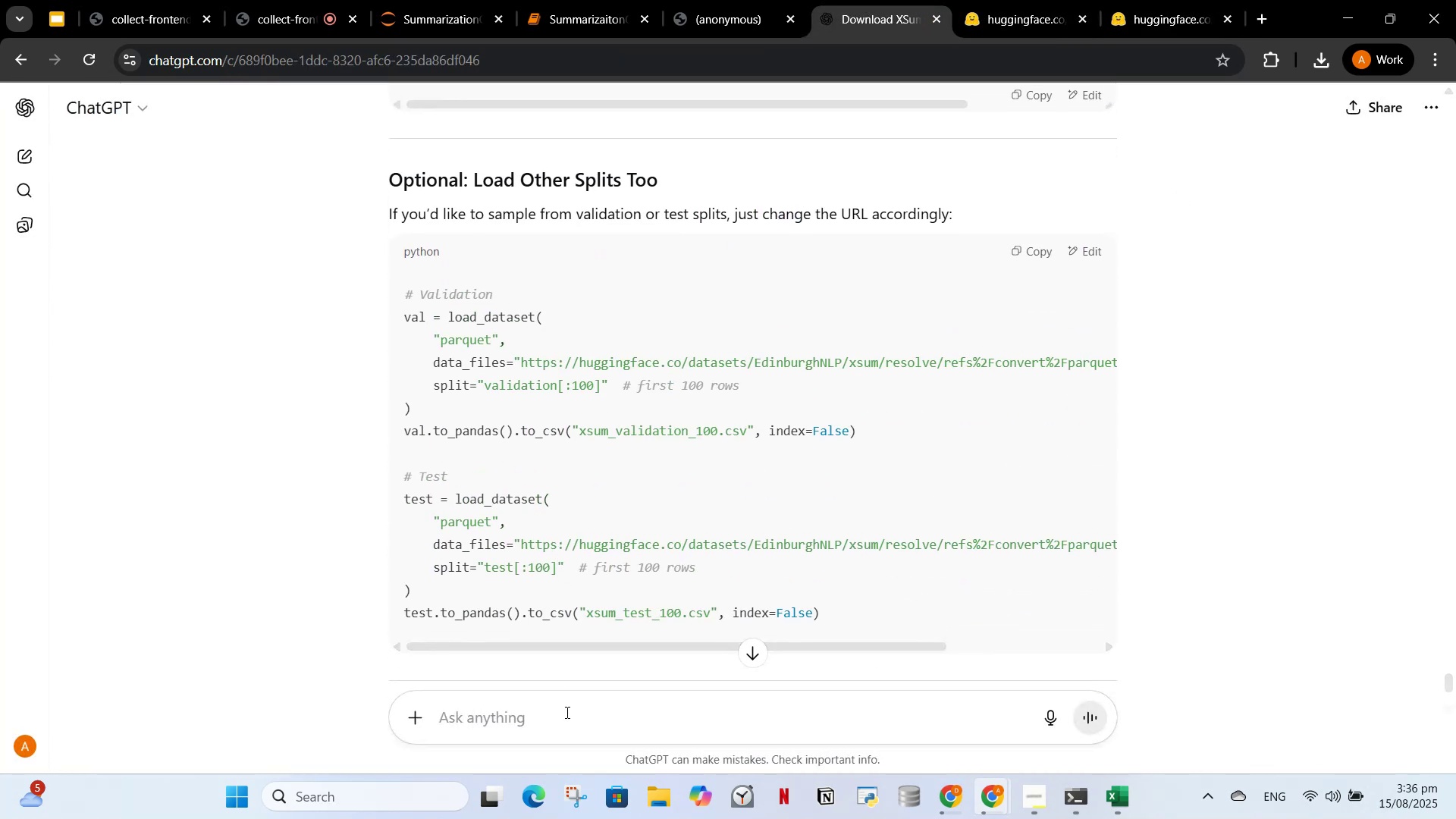 
left_click([565, 711])
 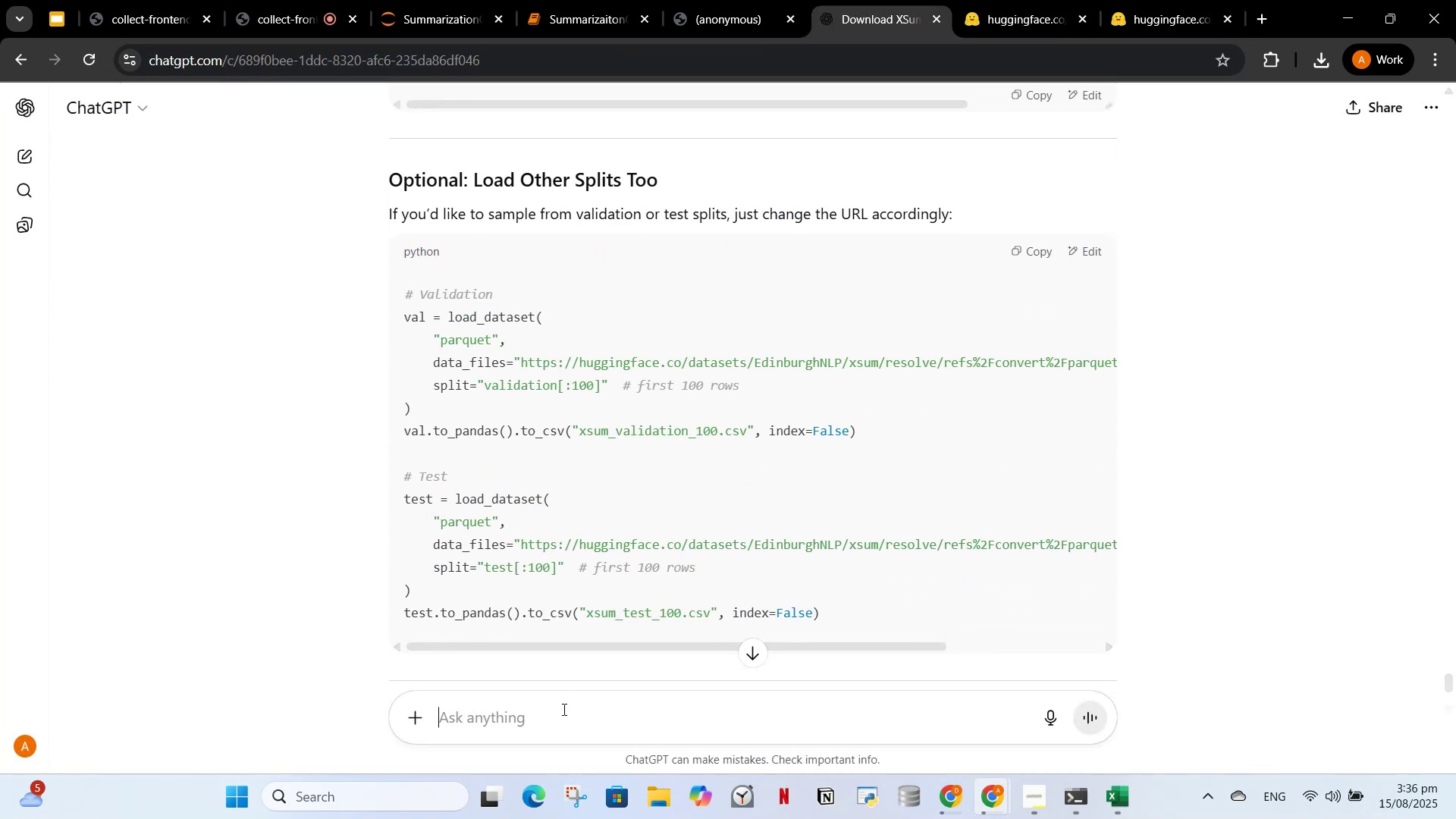 
type(now working o)
key(Backspace)
type(either of these)
 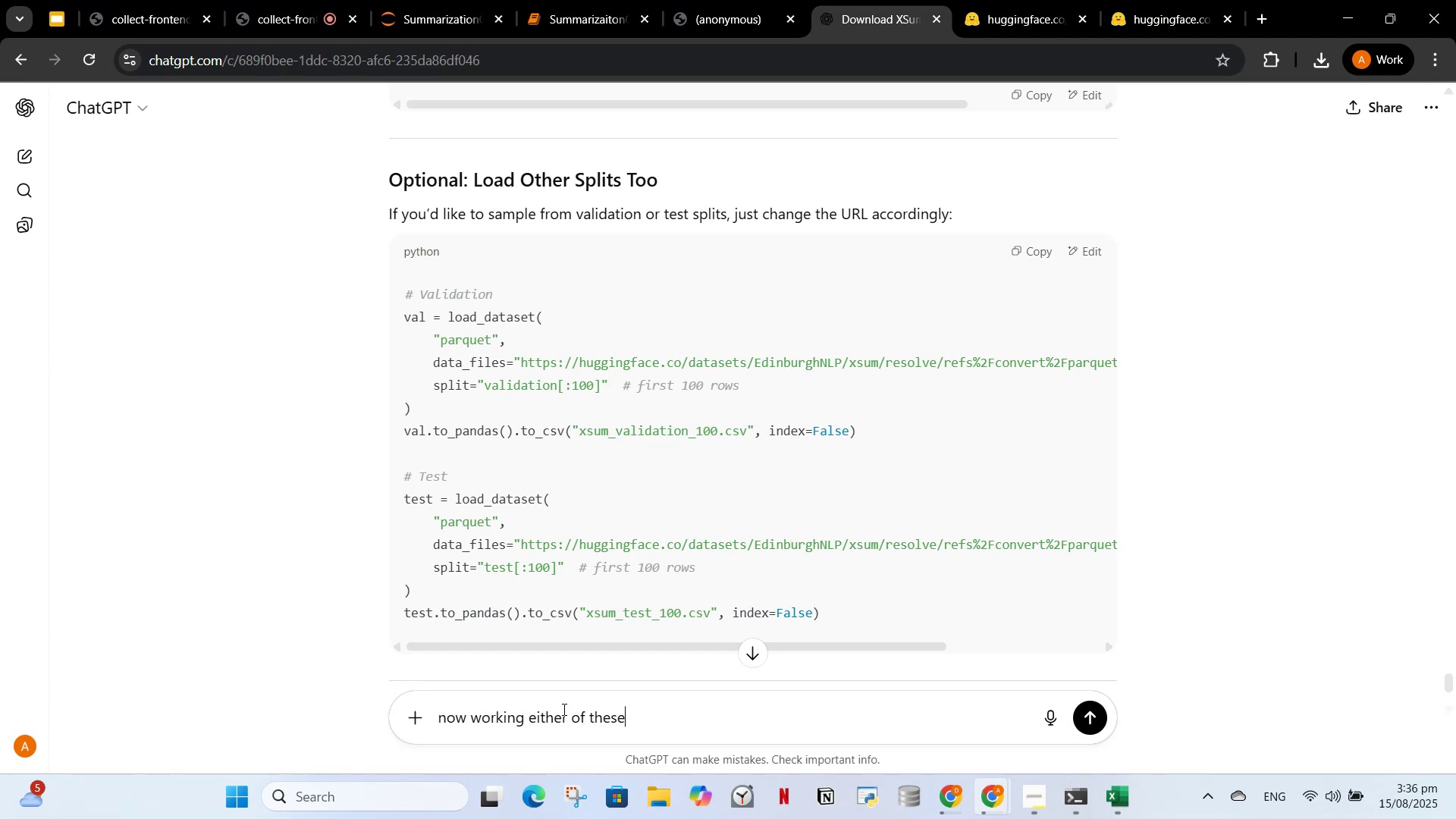 
key(Enter)
 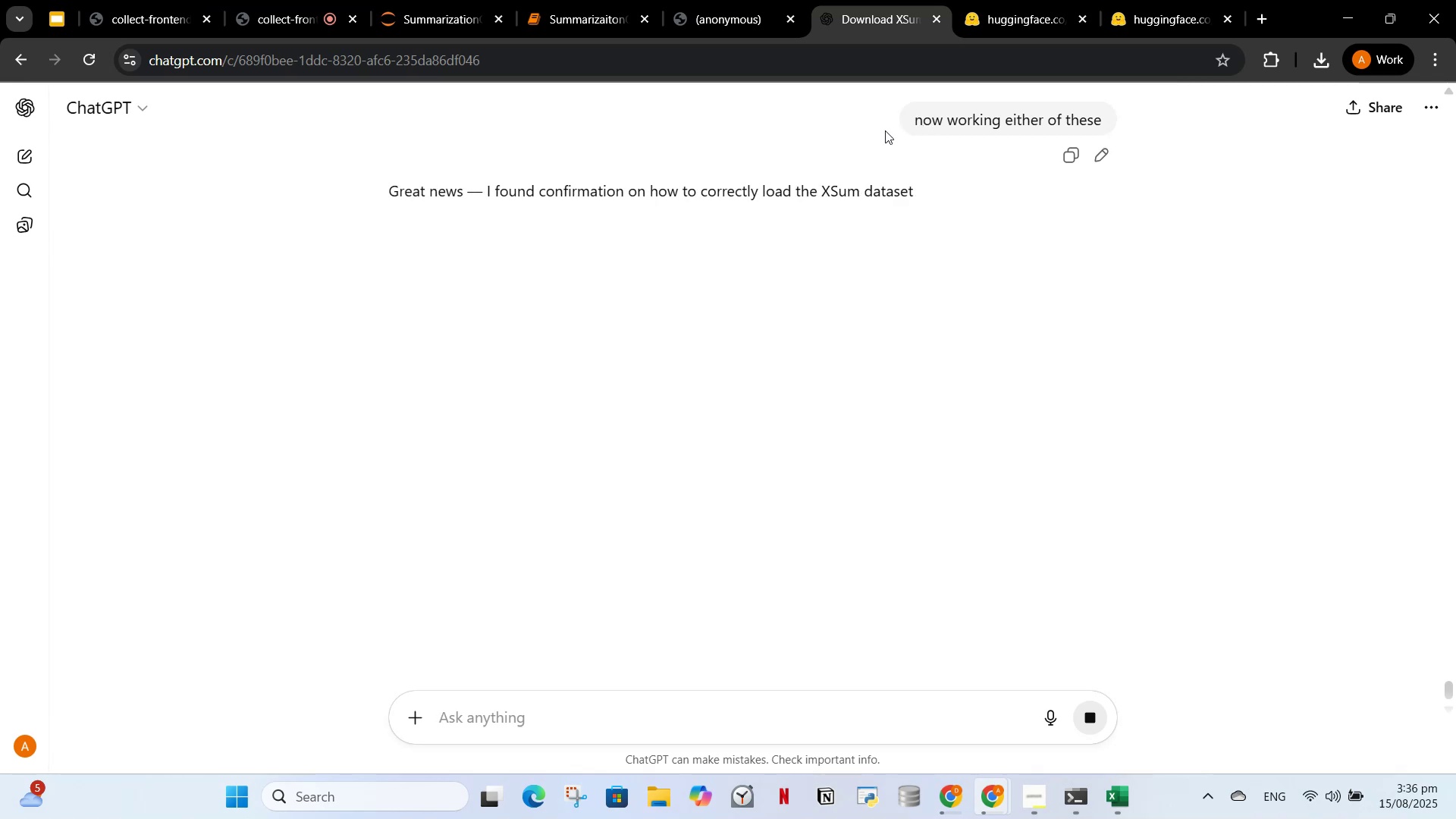 
wait(7.06)
 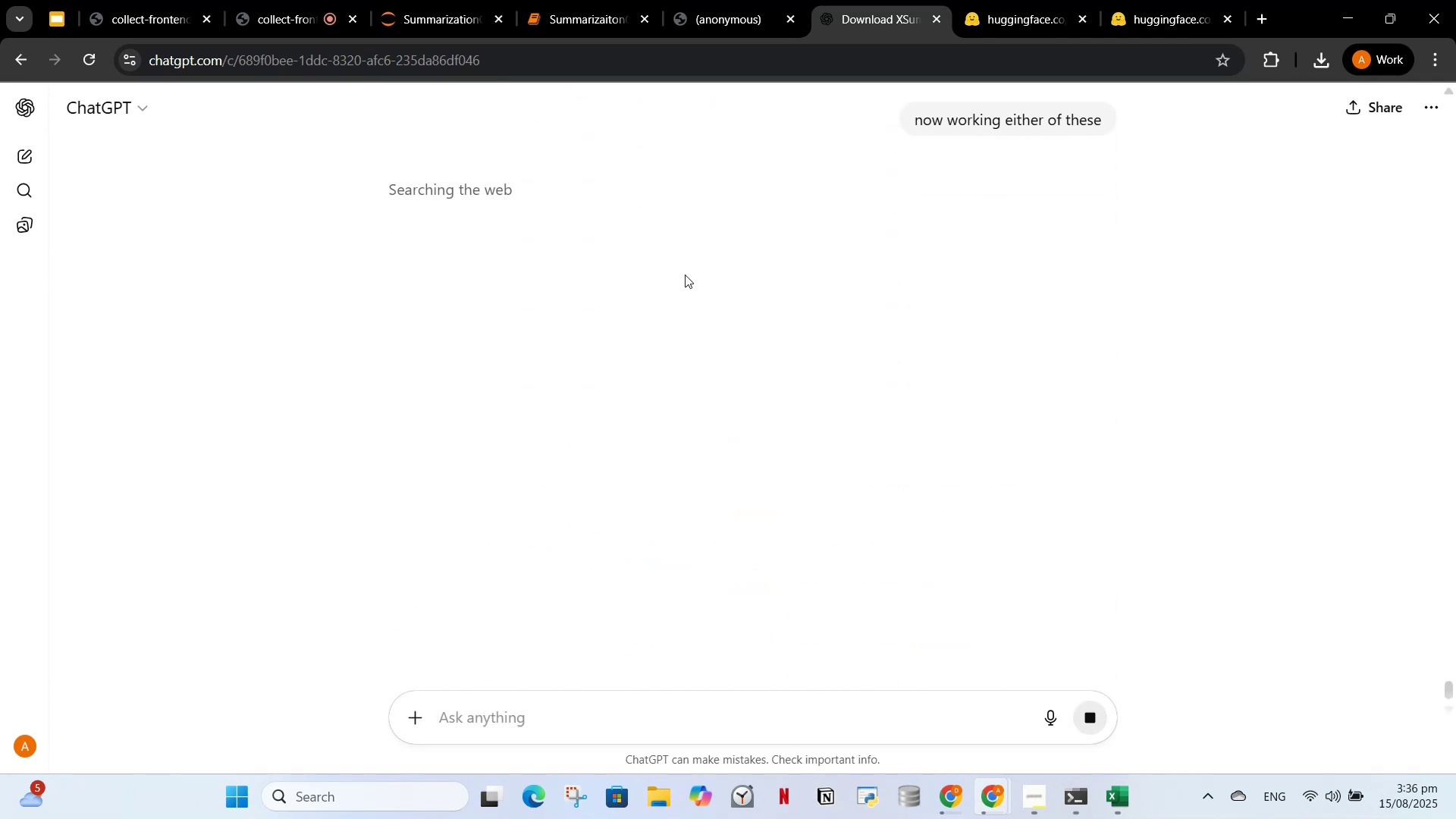 
scroll: coordinate [673, 489], scroll_direction: down, amount: 13.0
 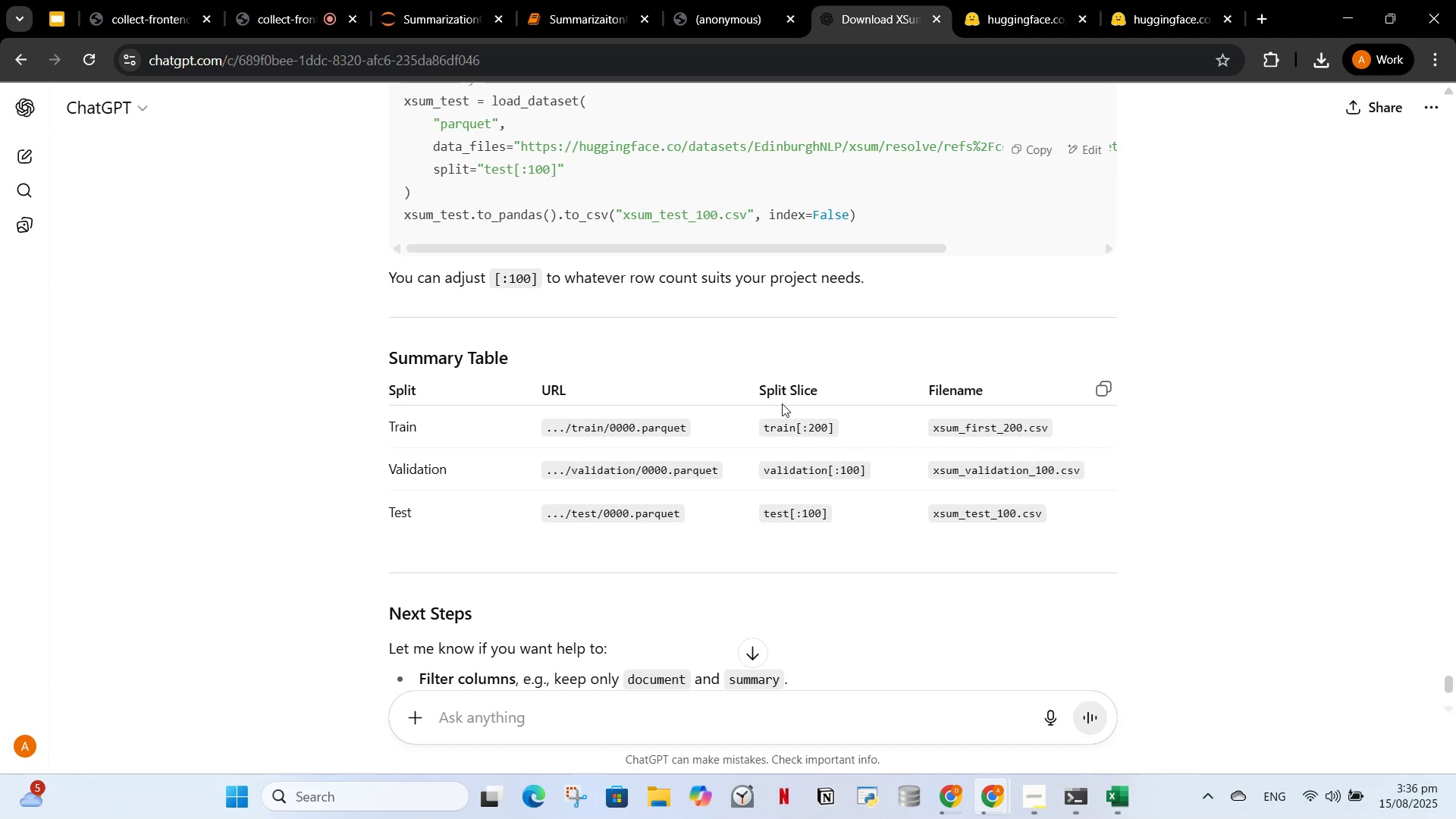 
scroll: coordinate [765, 508], scroll_direction: up, amount: 3.0
 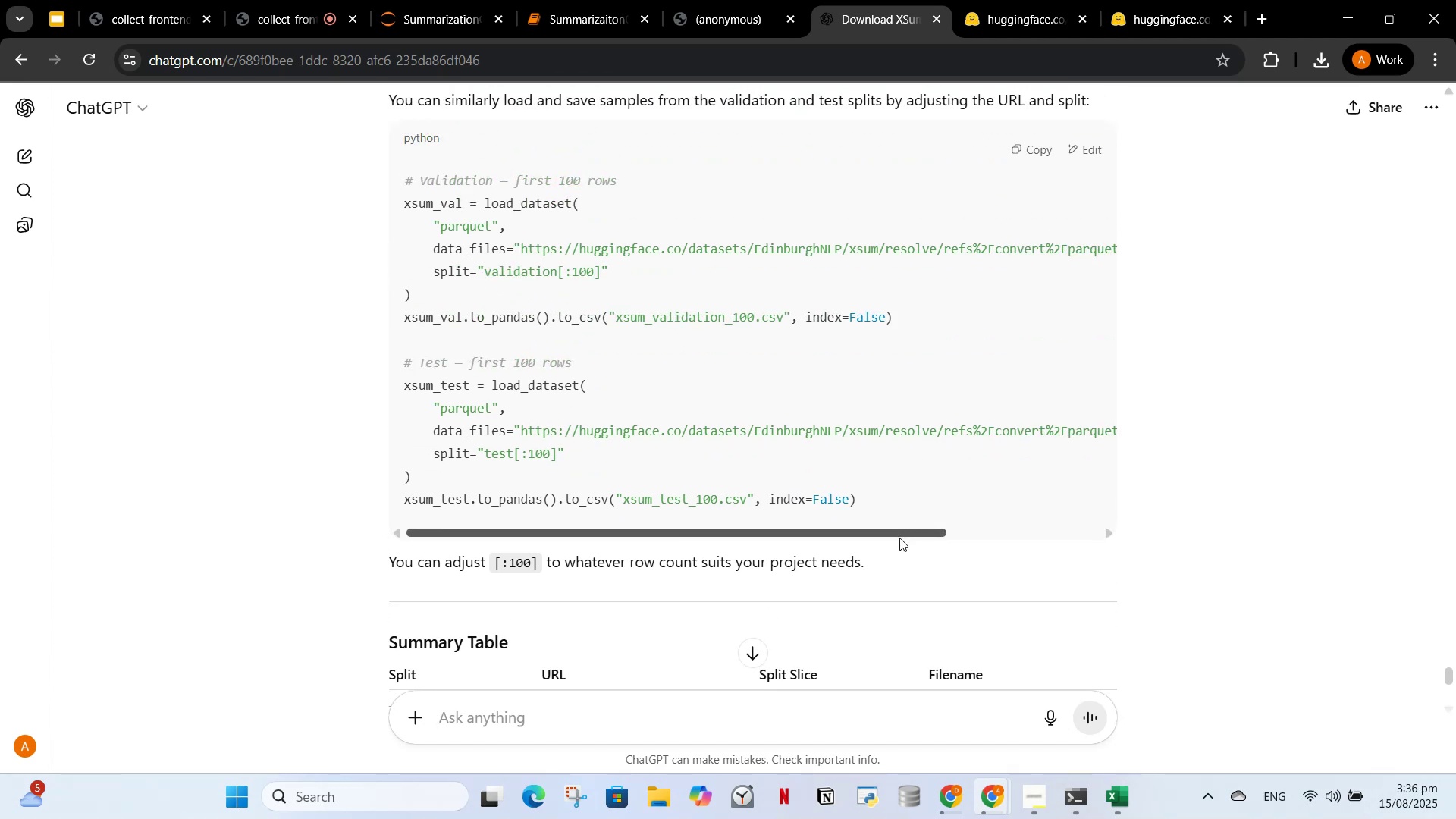 
left_click_drag(start_coordinate=[899, 537], to_coordinate=[1075, 519])
 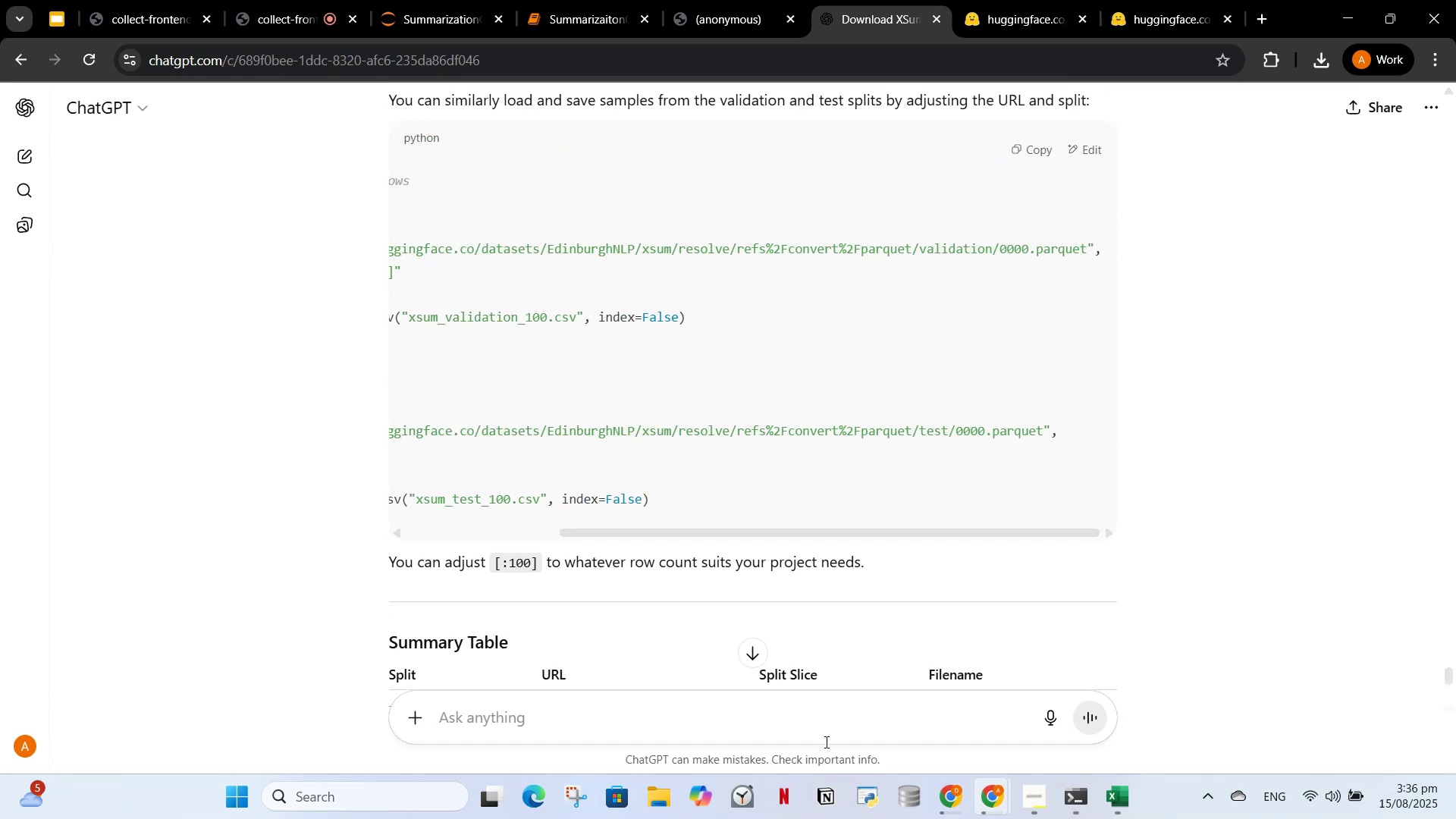 
left_click([825, 742])
 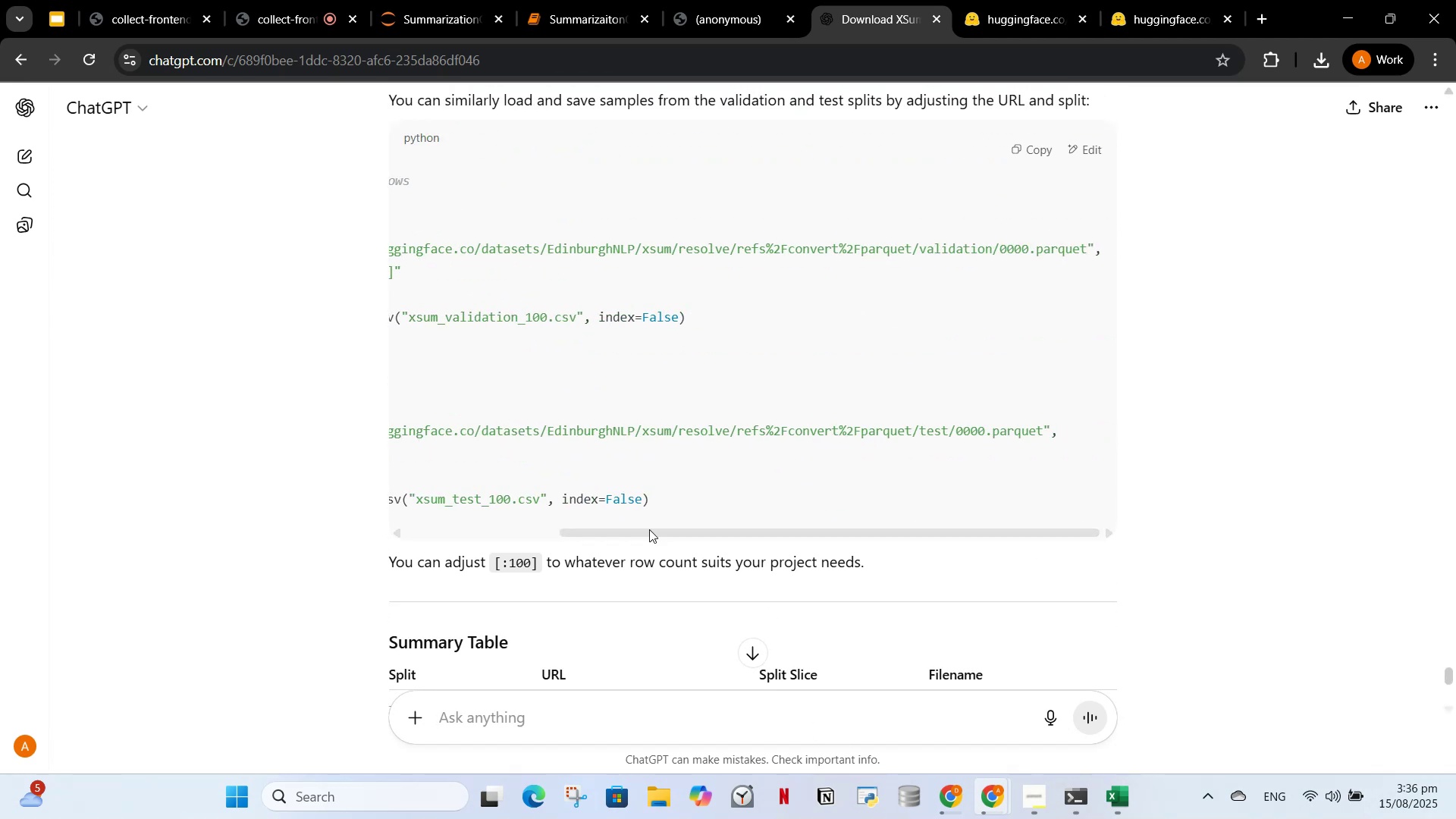 
scroll: coordinate [628, 463], scroll_direction: down, amount: 3.0
 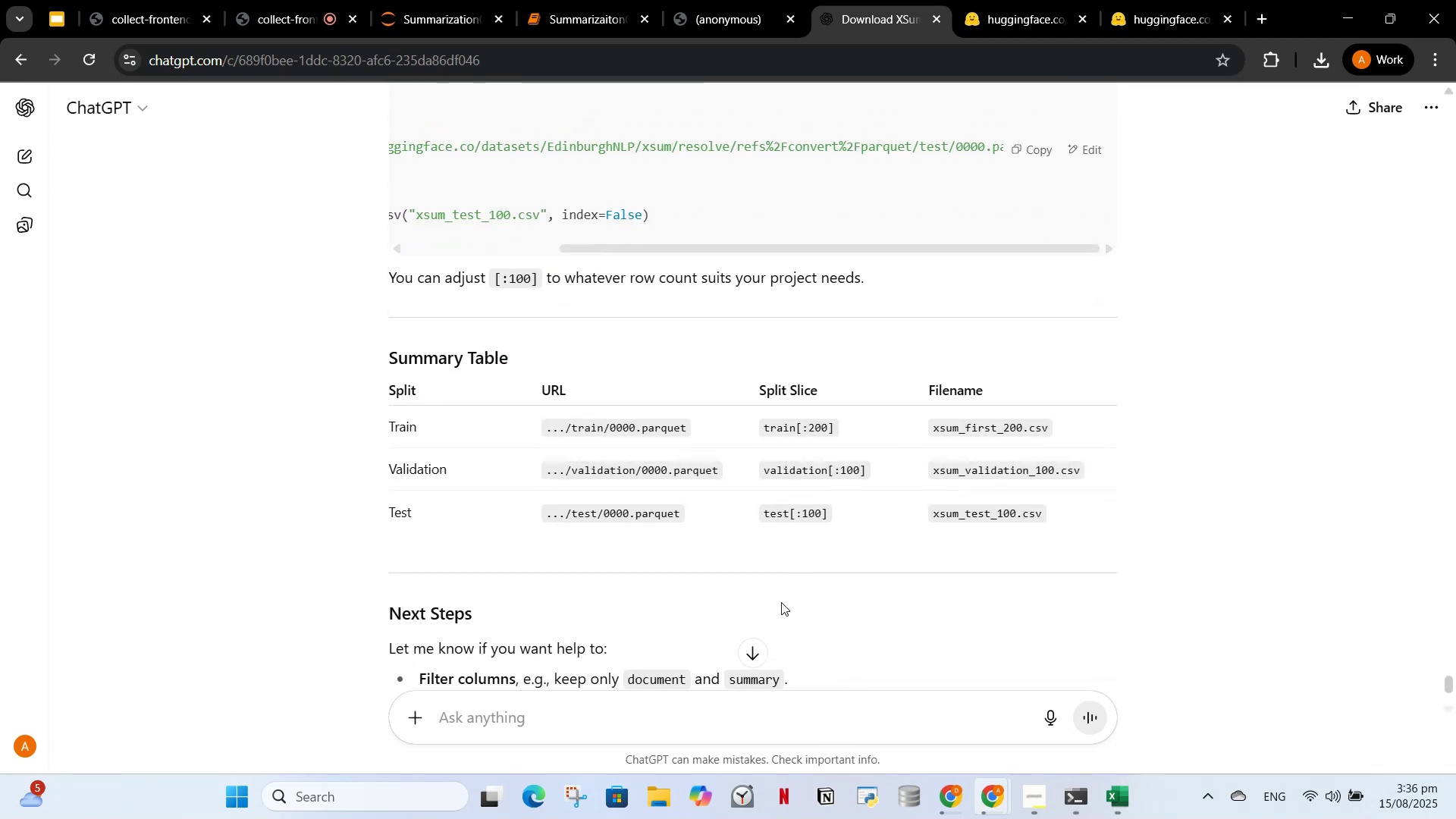 
left_click([689, 739])
 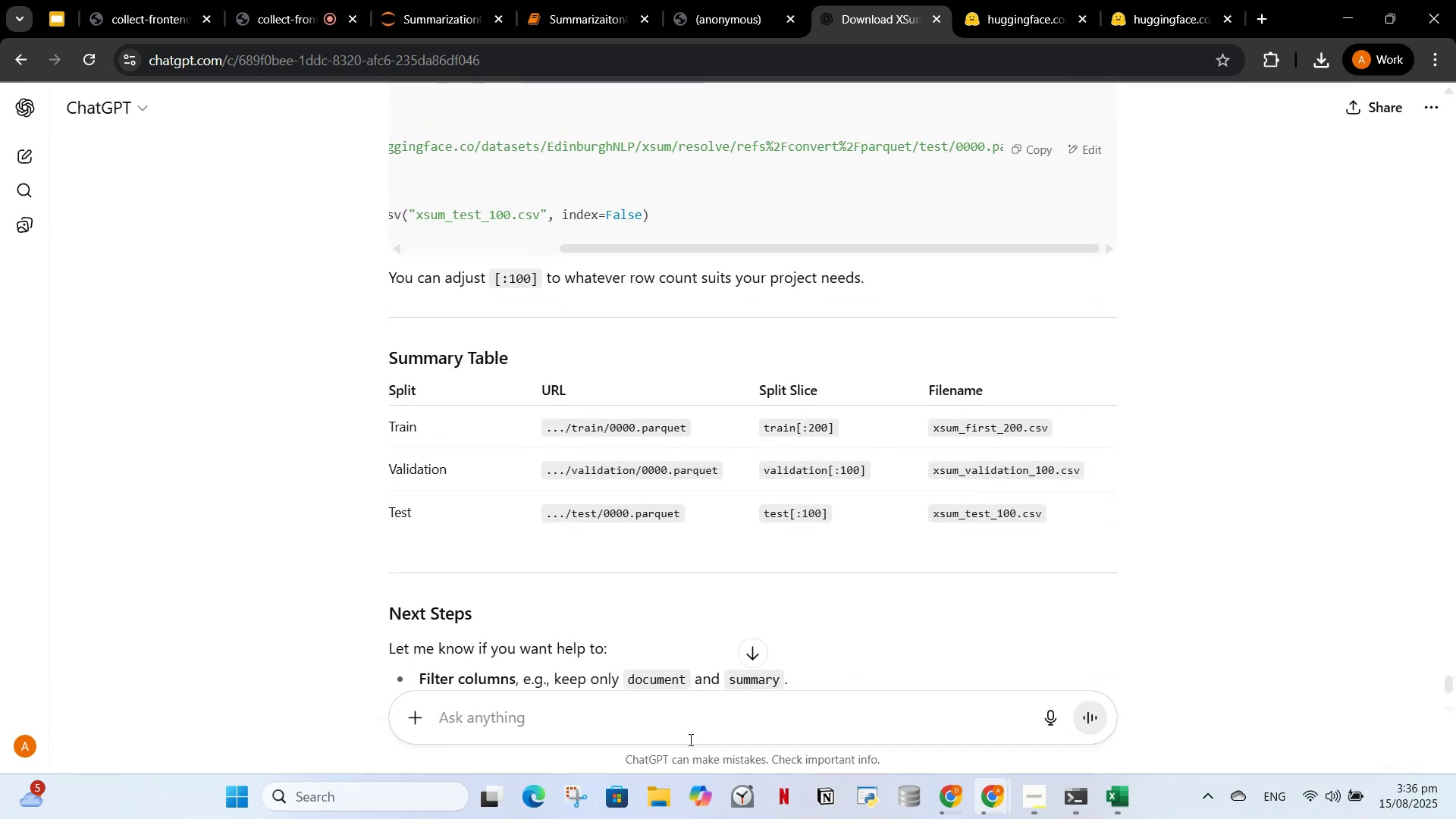 
type(dont we have anyother way to getsu)
key(Backspace)
type( xsum data these are not working)
 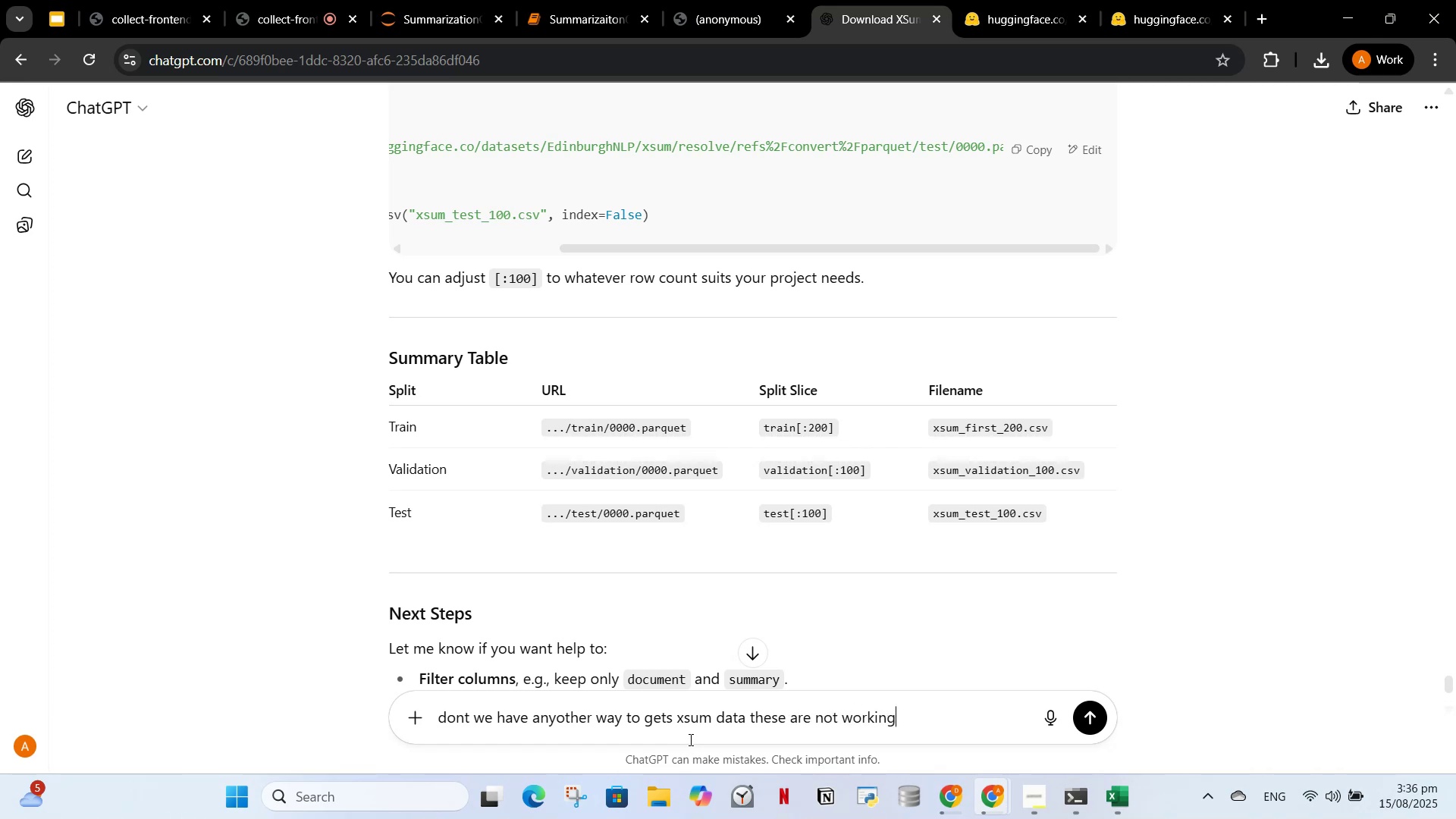 
key(Enter)
 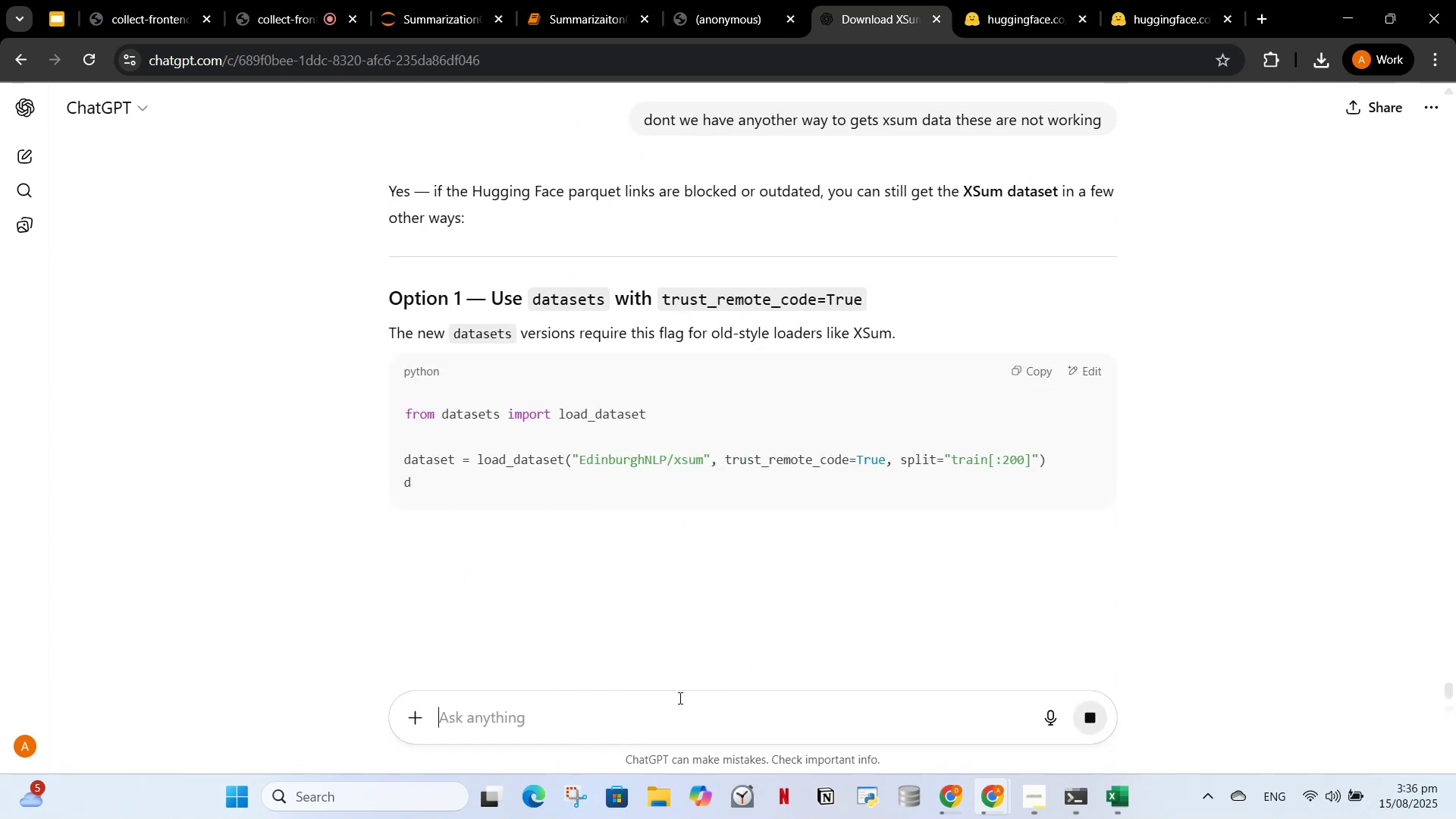 
wait(8.45)
 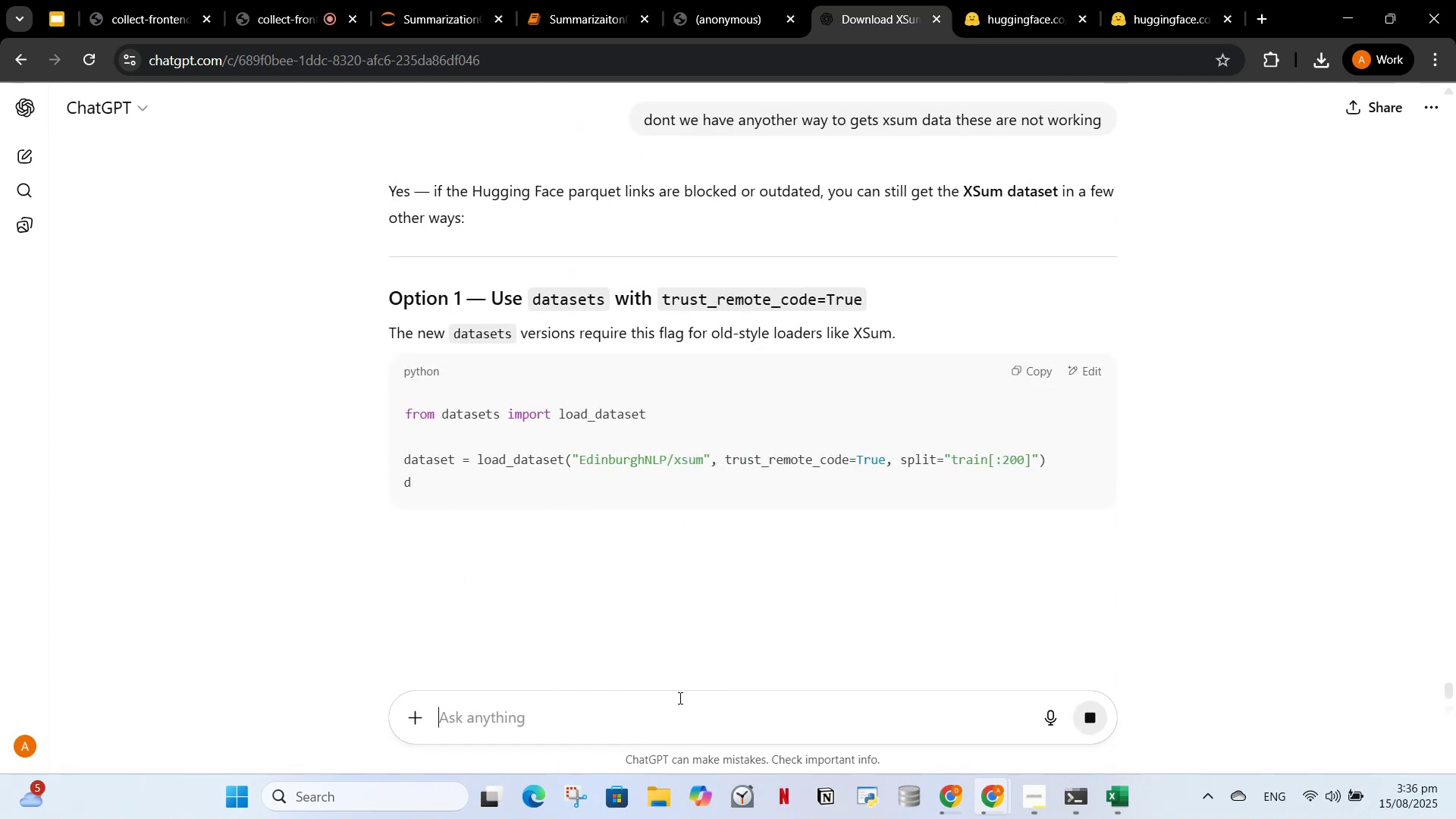 
scroll: coordinate [801, 605], scroll_direction: down, amount: 4.0
 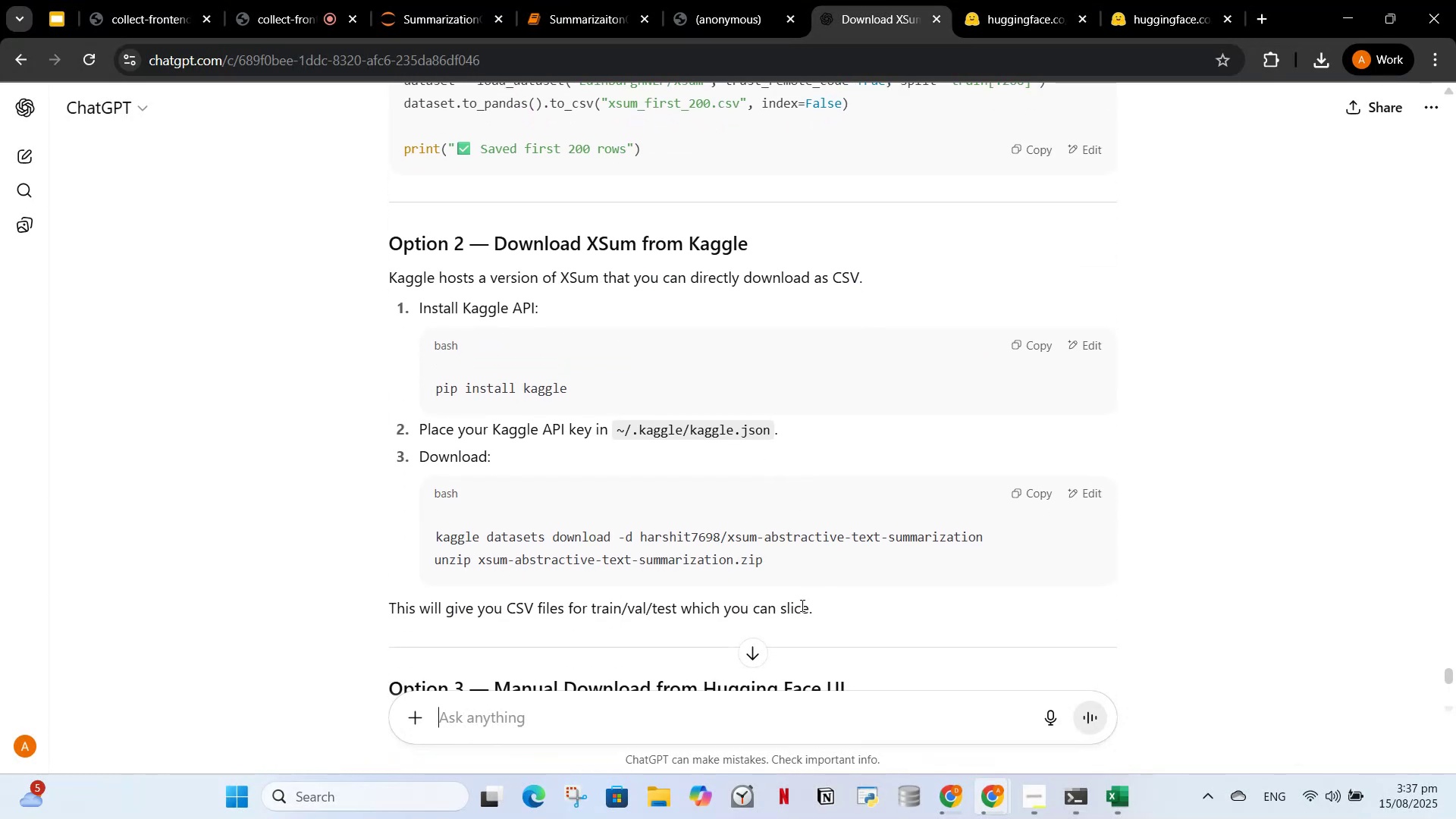 
wait(6.29)
 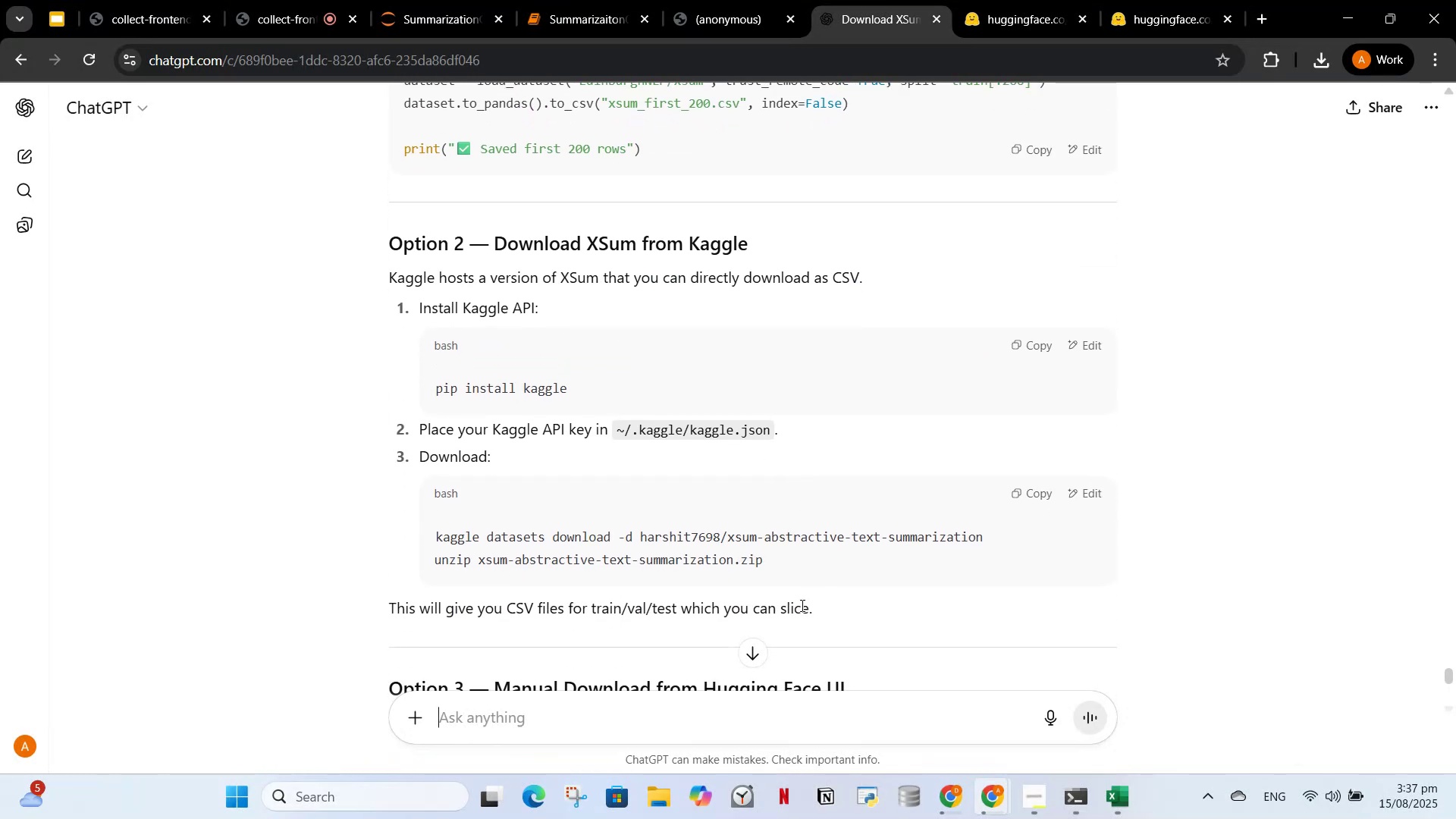 
scroll: coordinate [801, 605], scroll_direction: down, amount: 1.0
 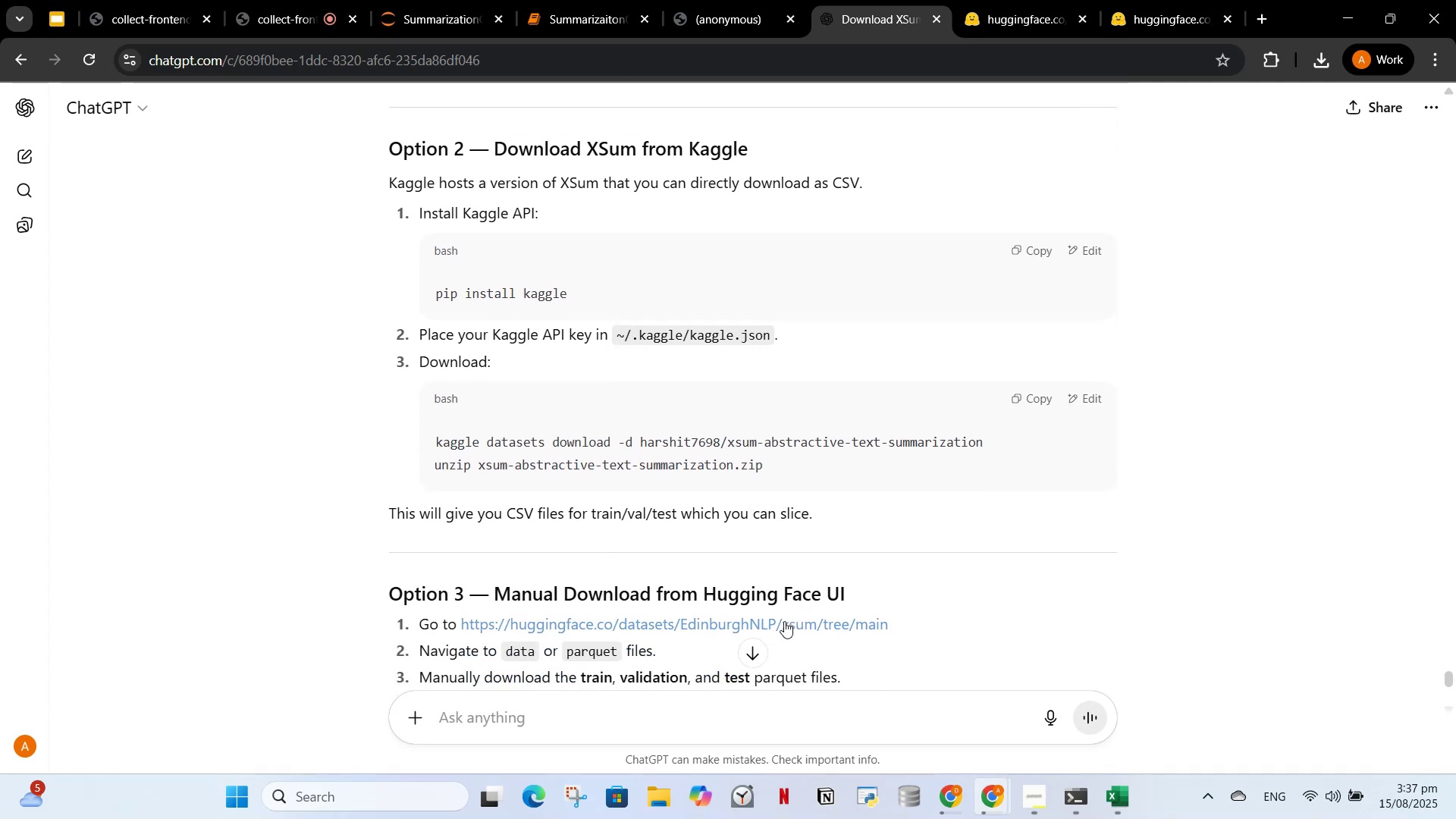 
left_click([784, 621])
 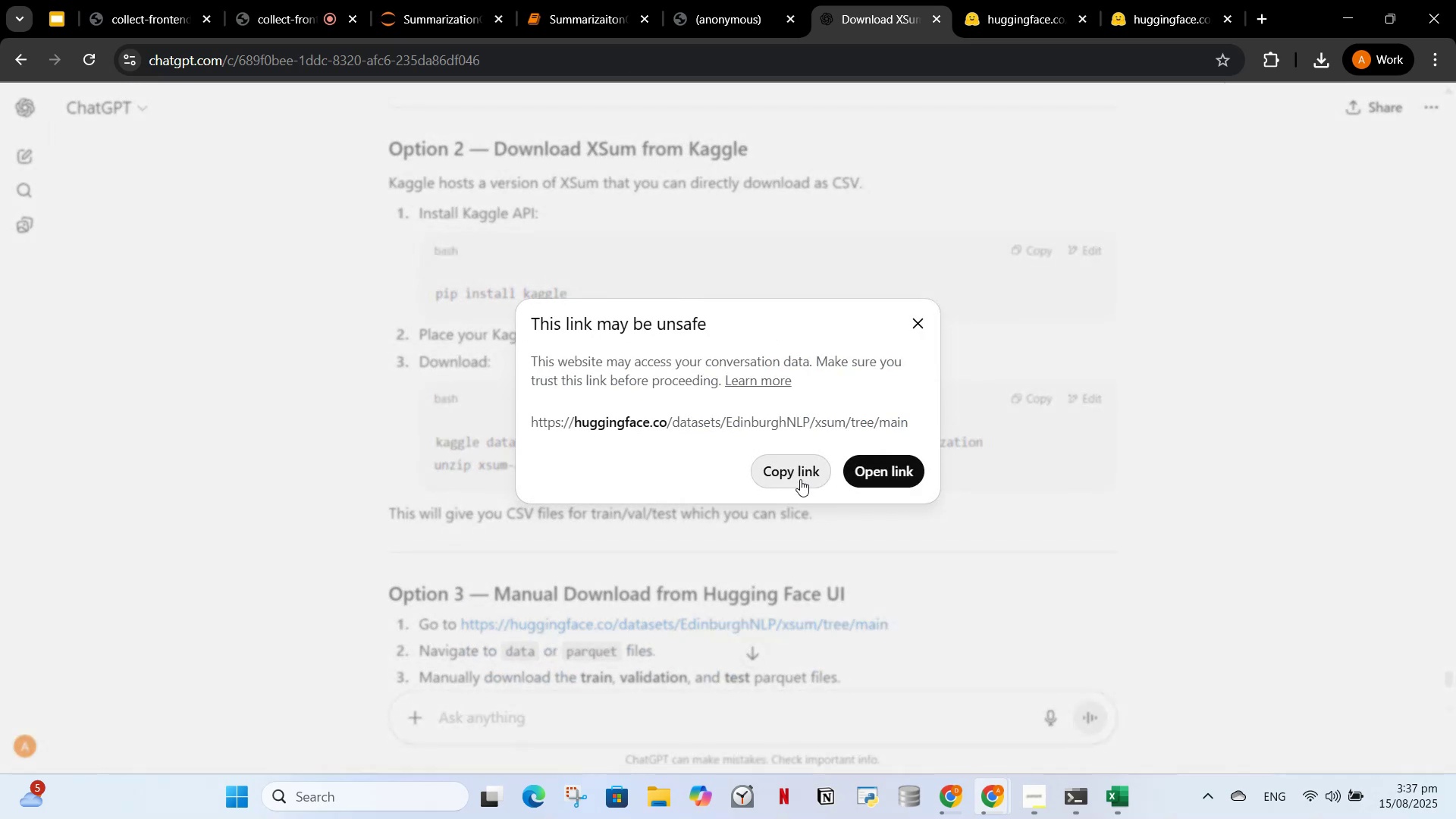 
left_click([800, 479])
 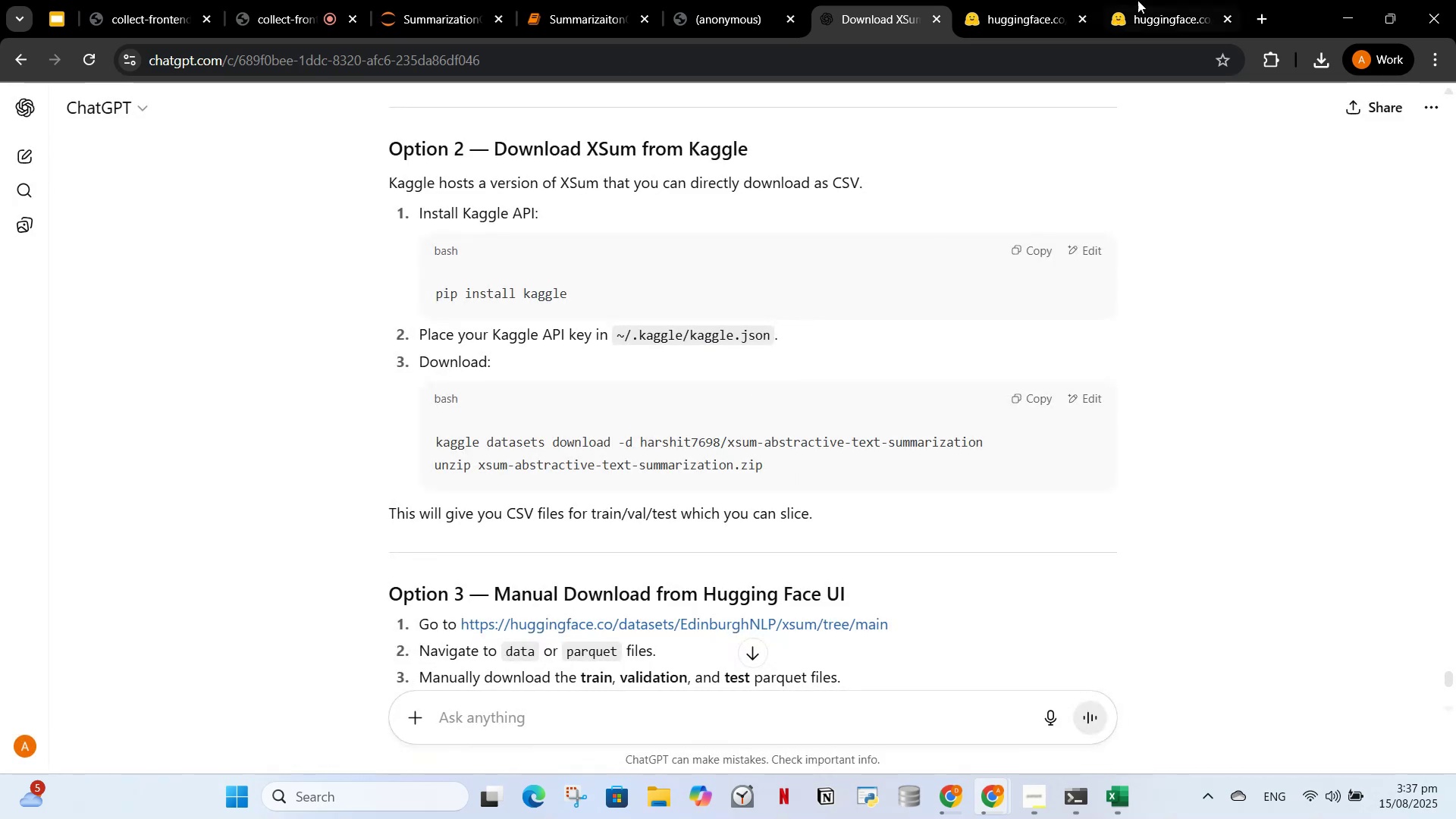 
left_click([1177, 8])
 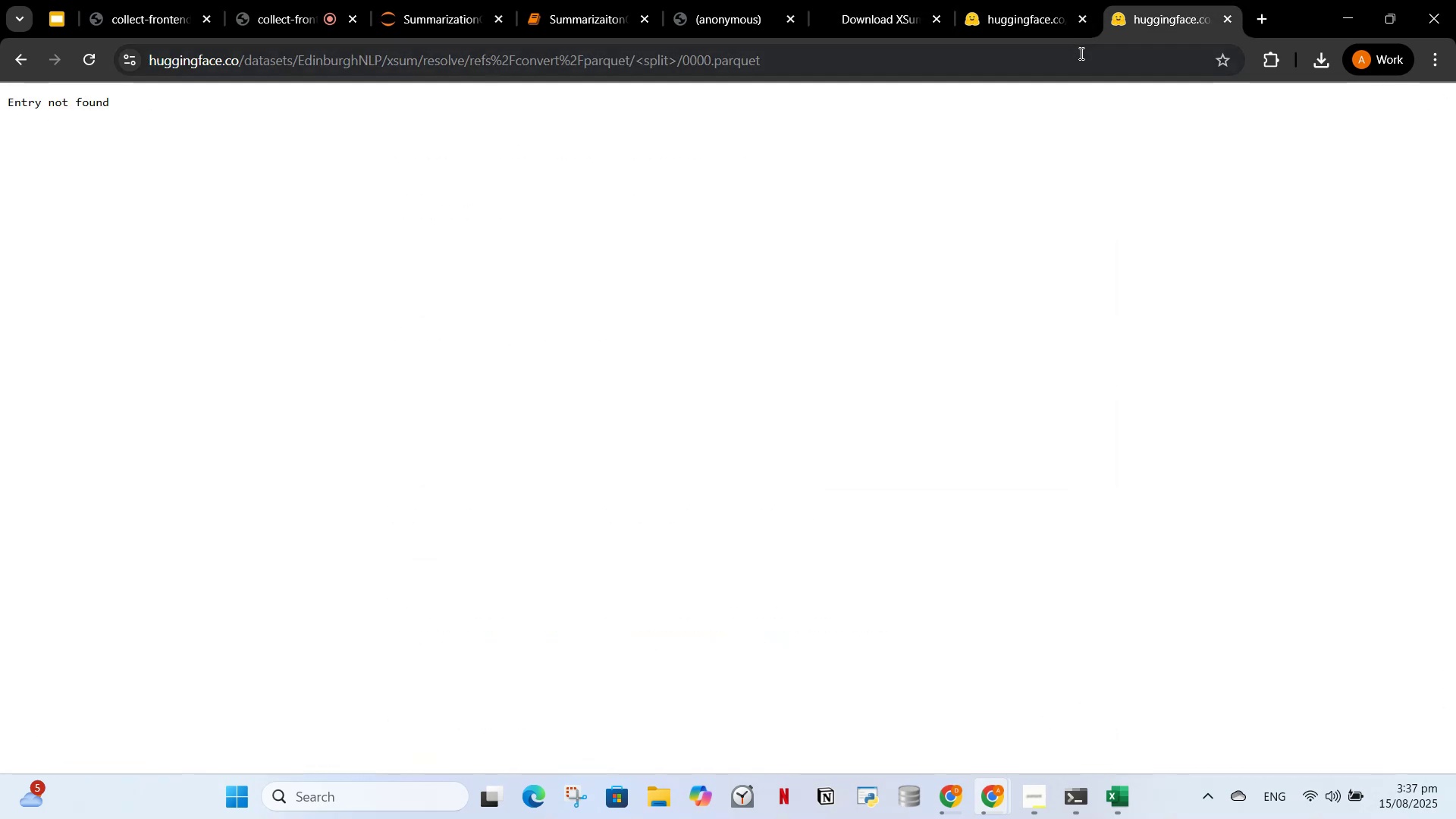 
left_click([1080, 53])
 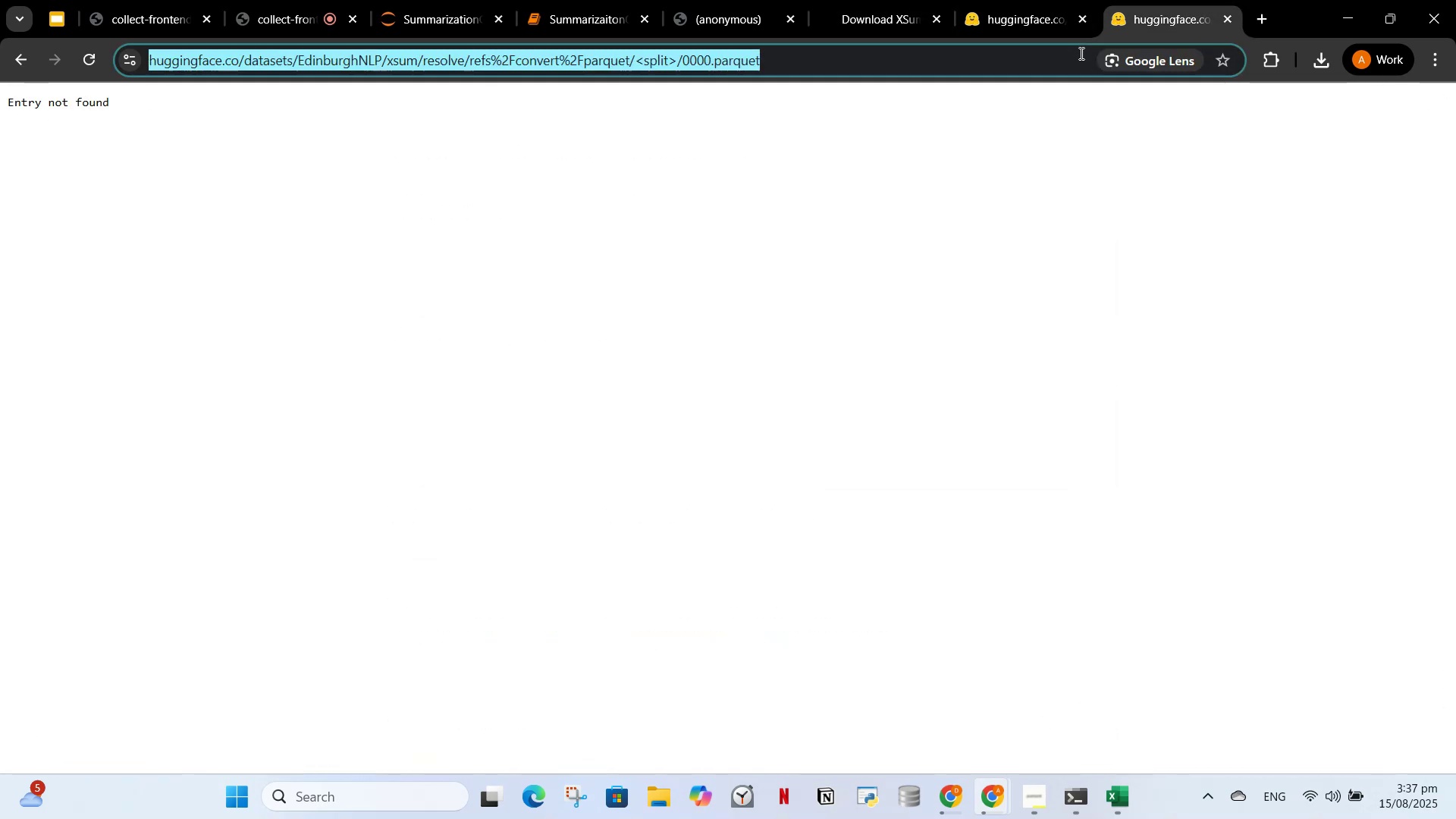 
key(Control+V)
 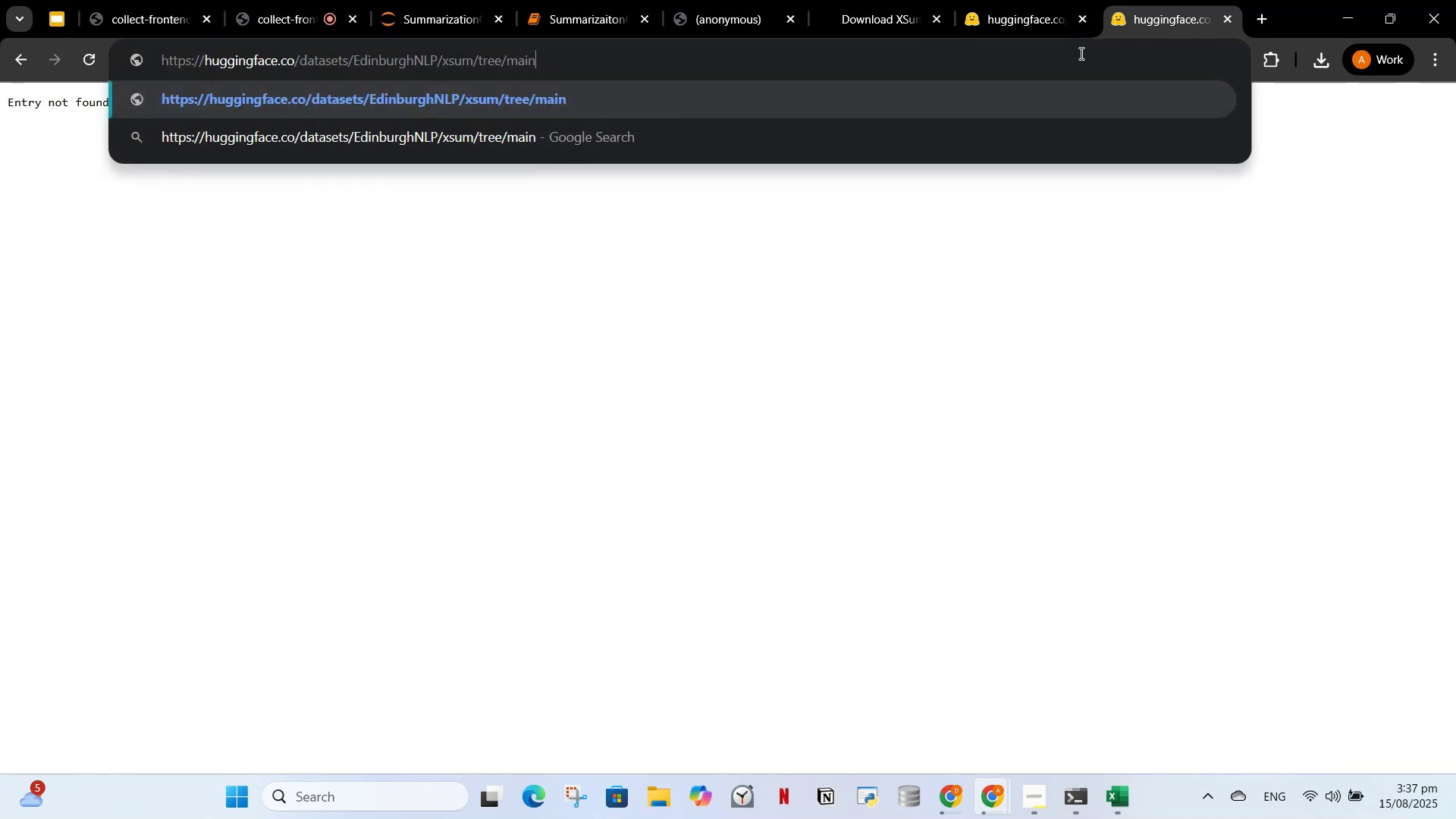 
key(Enter)
 